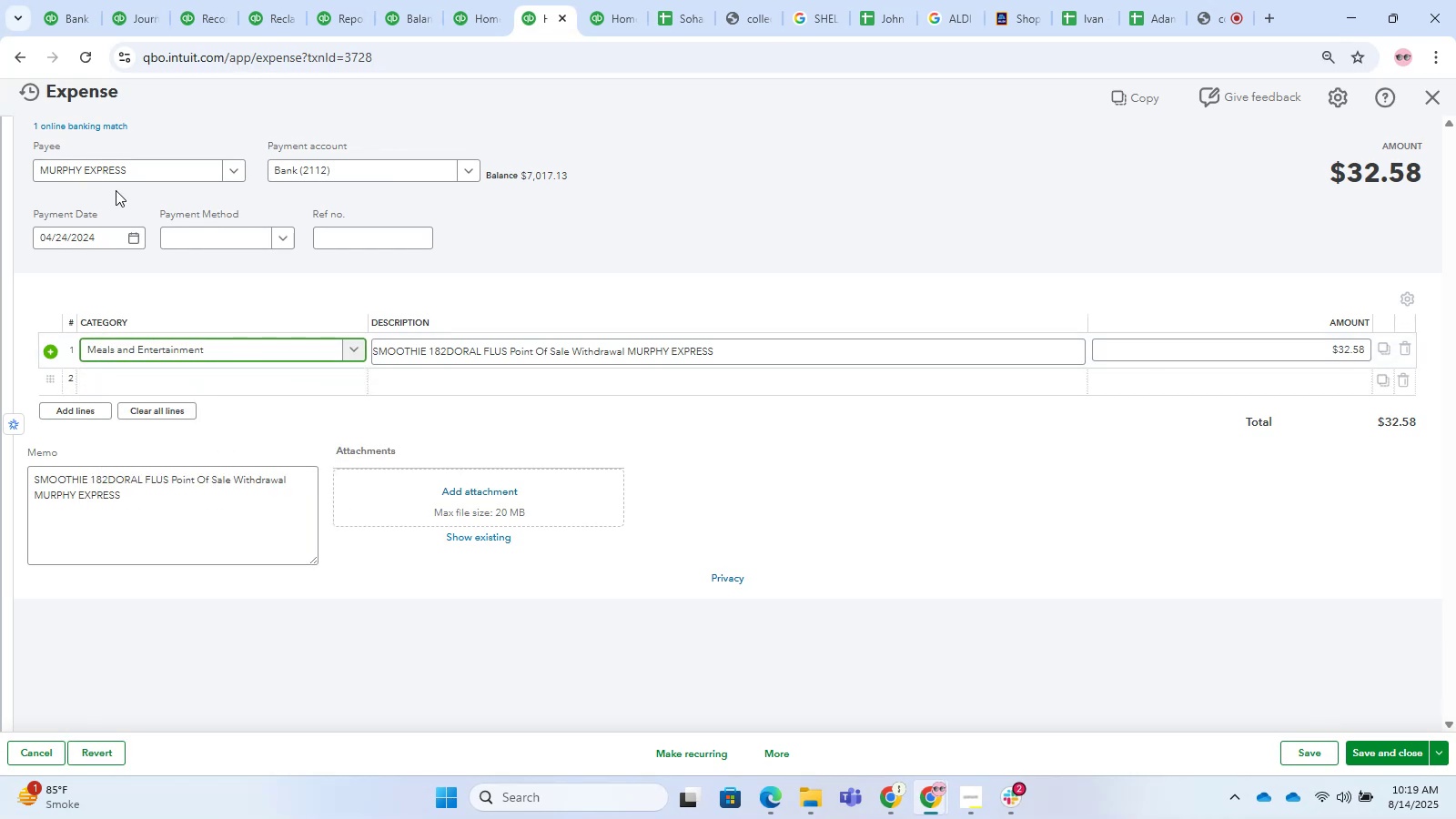 
double_click([121, 181])
 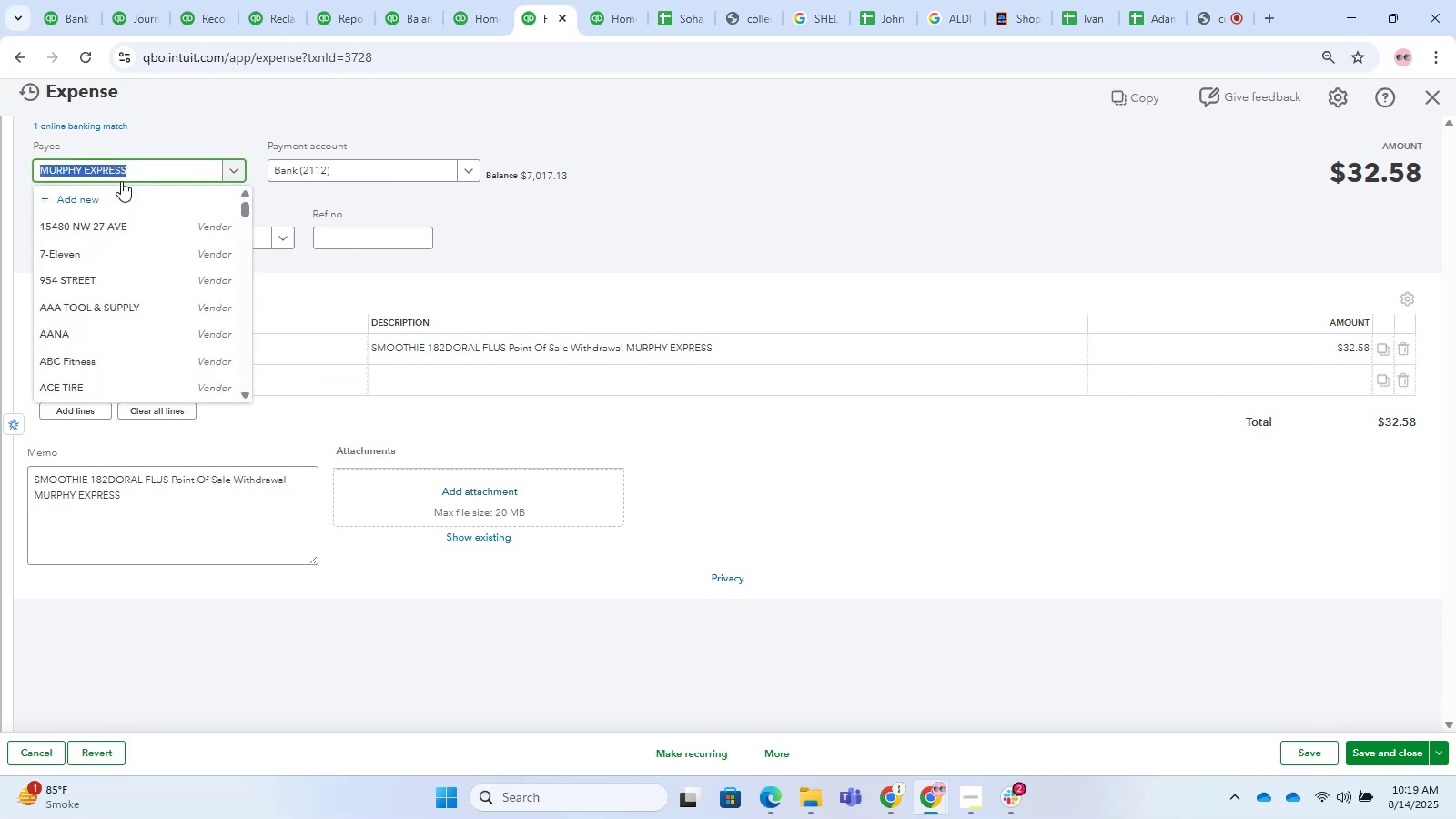 
key(Control+V)
 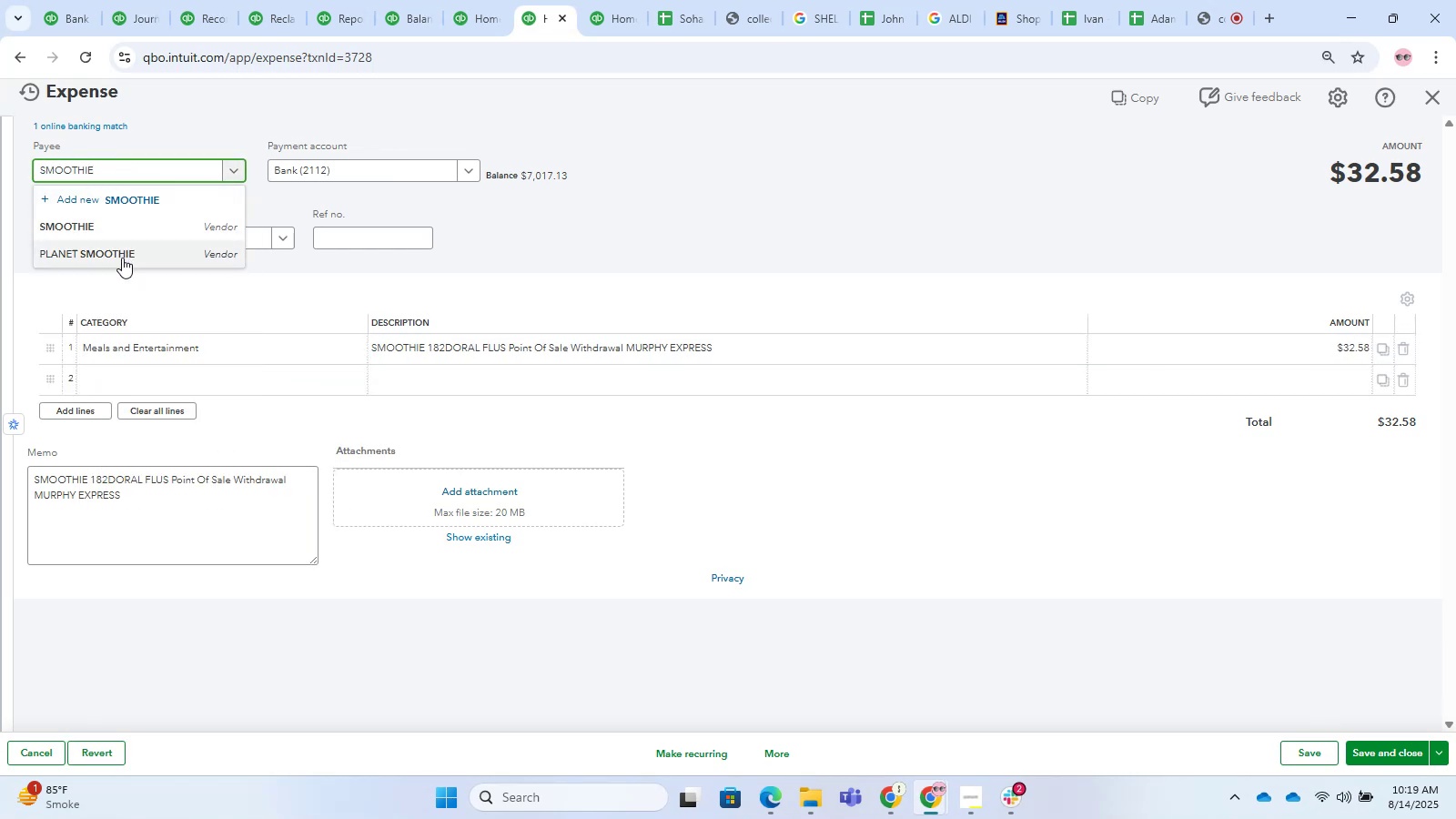 
left_click([131, 197])
 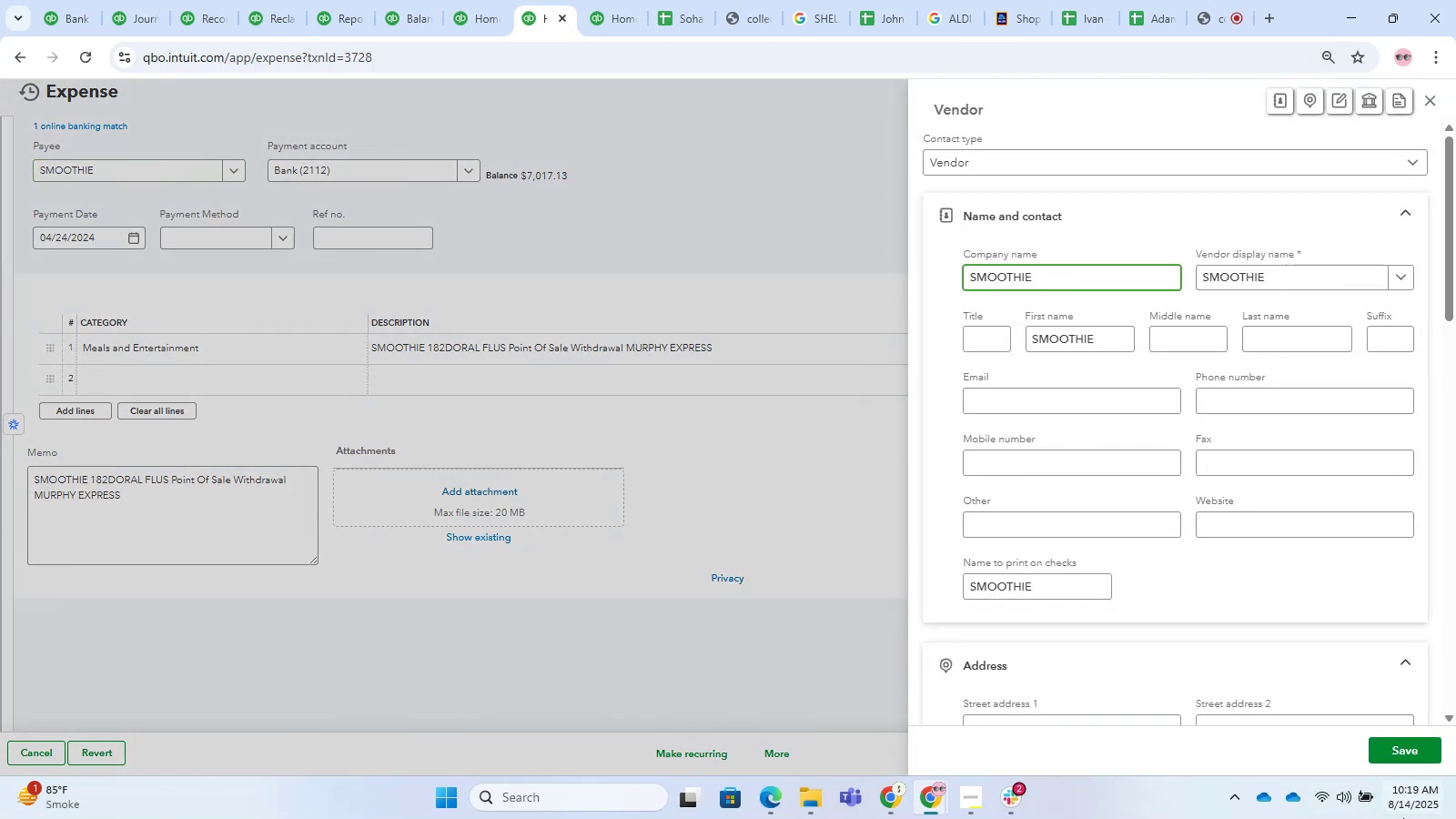 
left_click([1391, 754])
 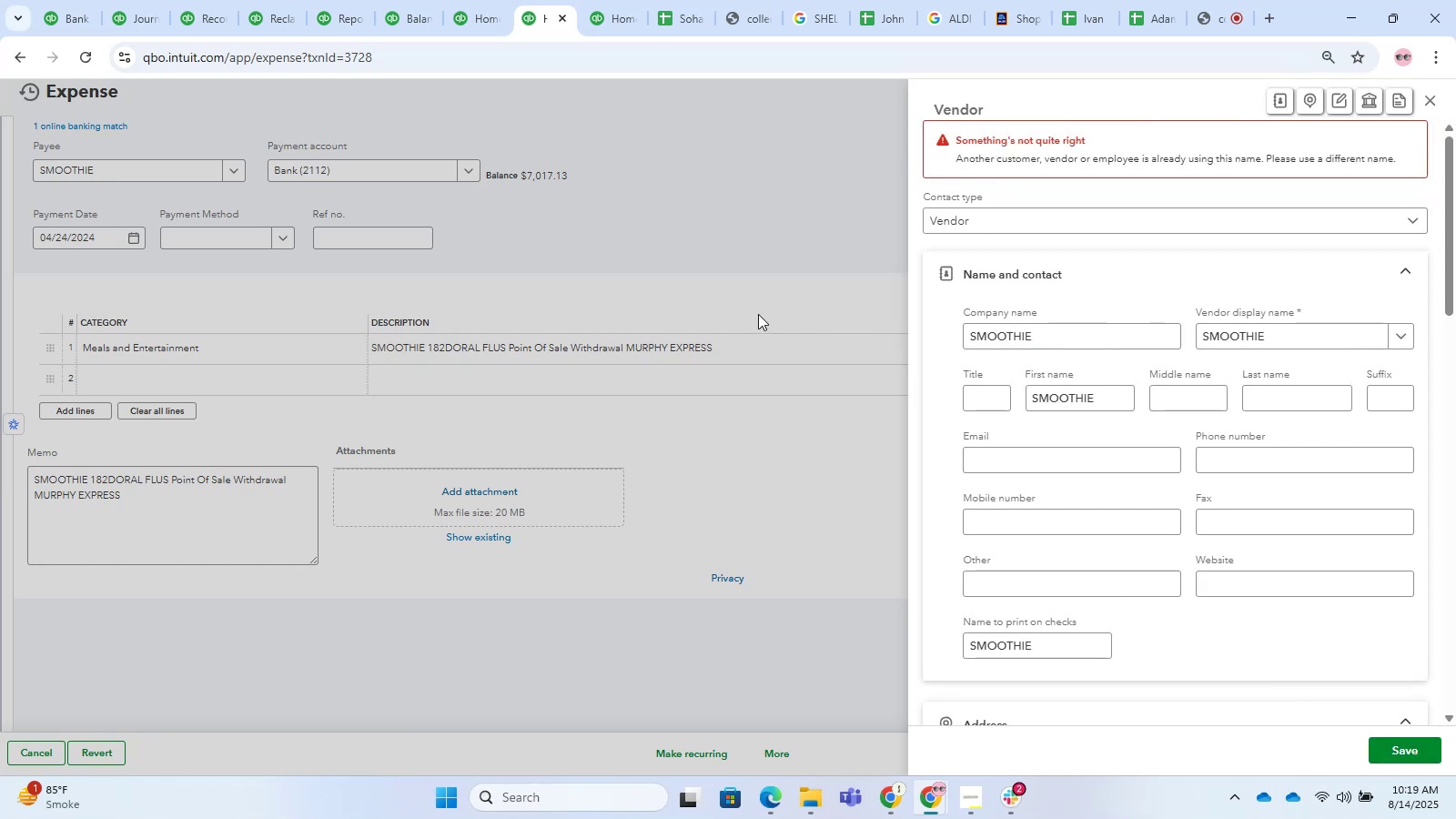 
left_click([733, 255])
 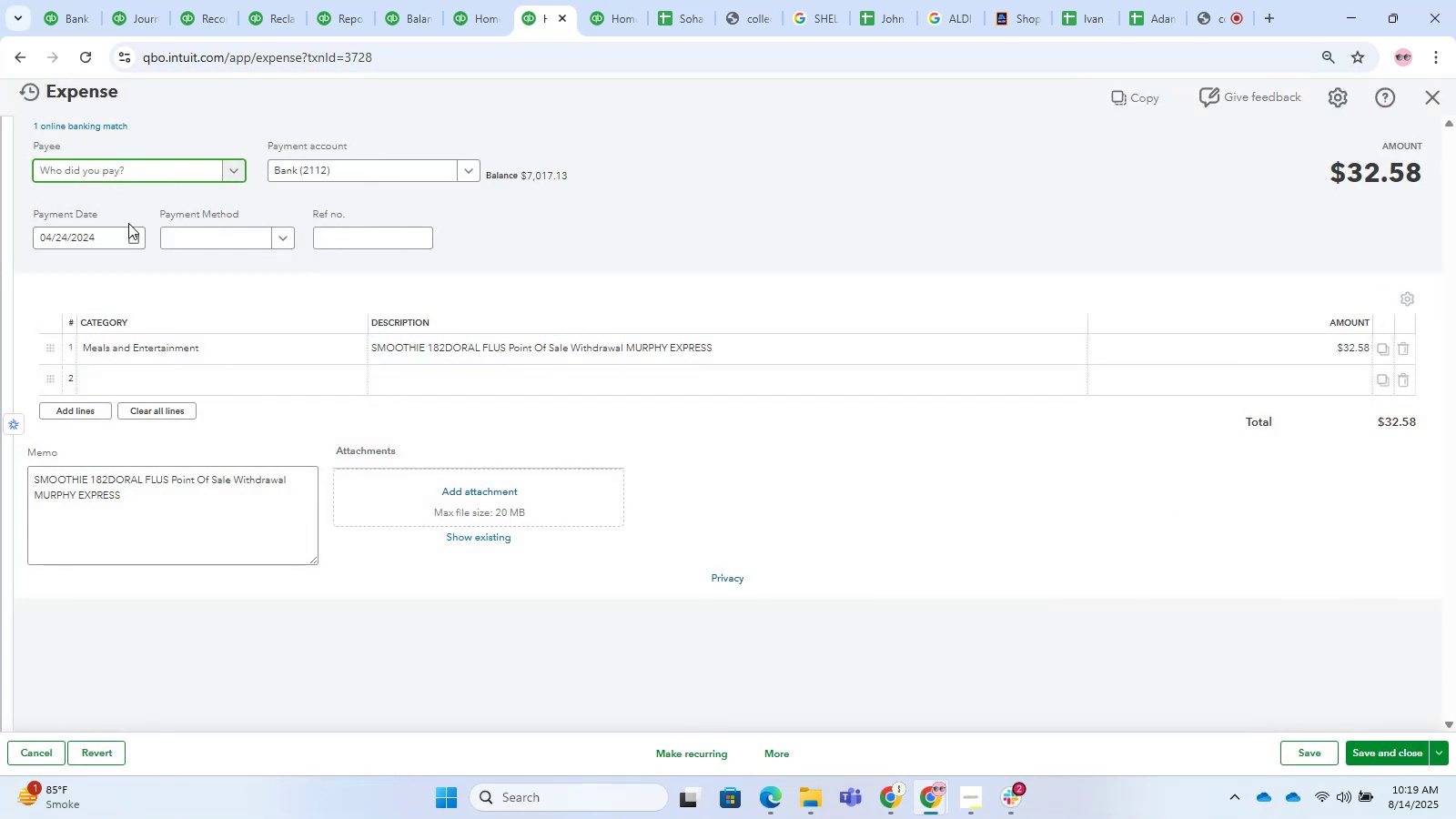 
type(smoo)
 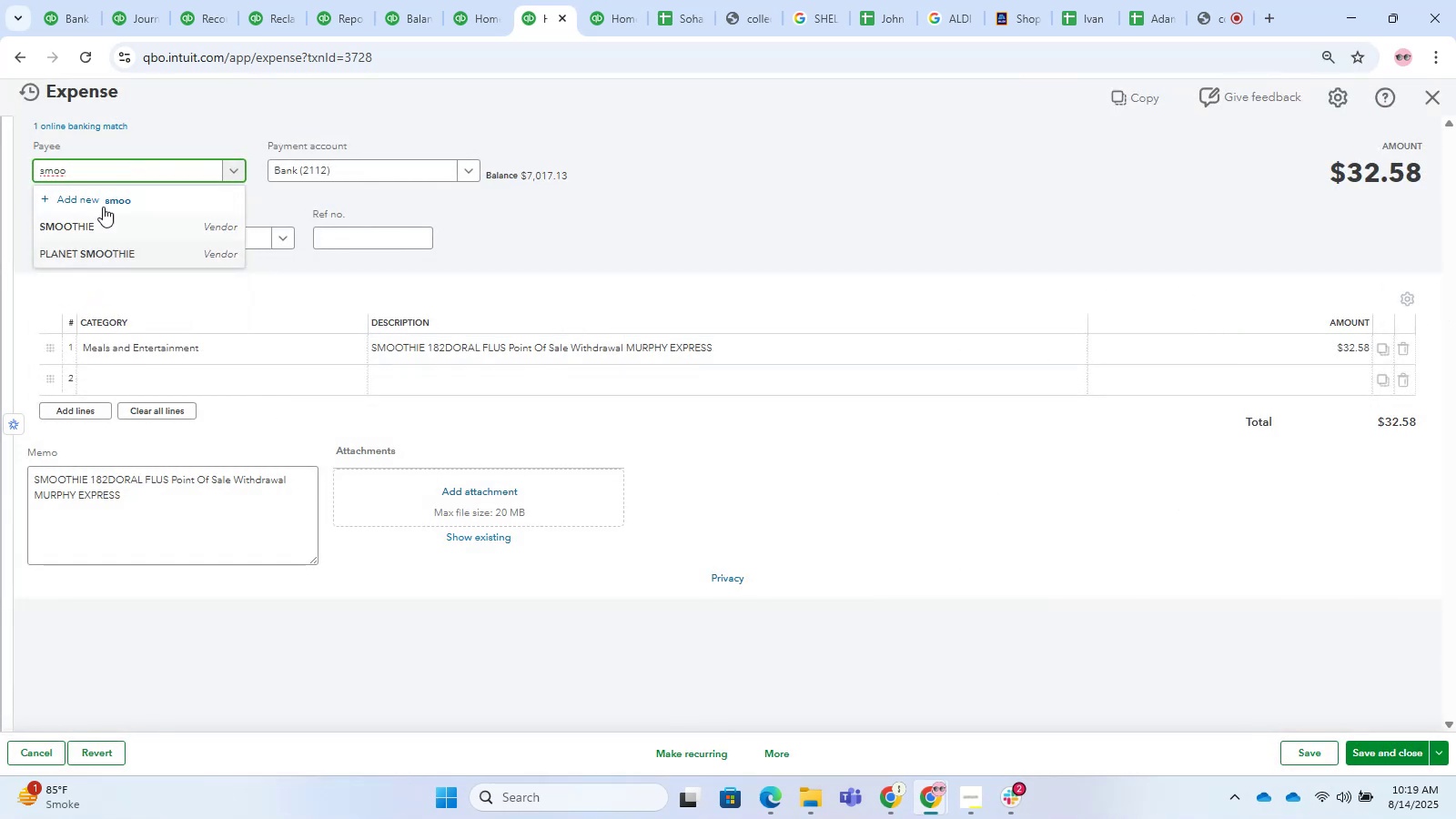 
left_click([104, 231])
 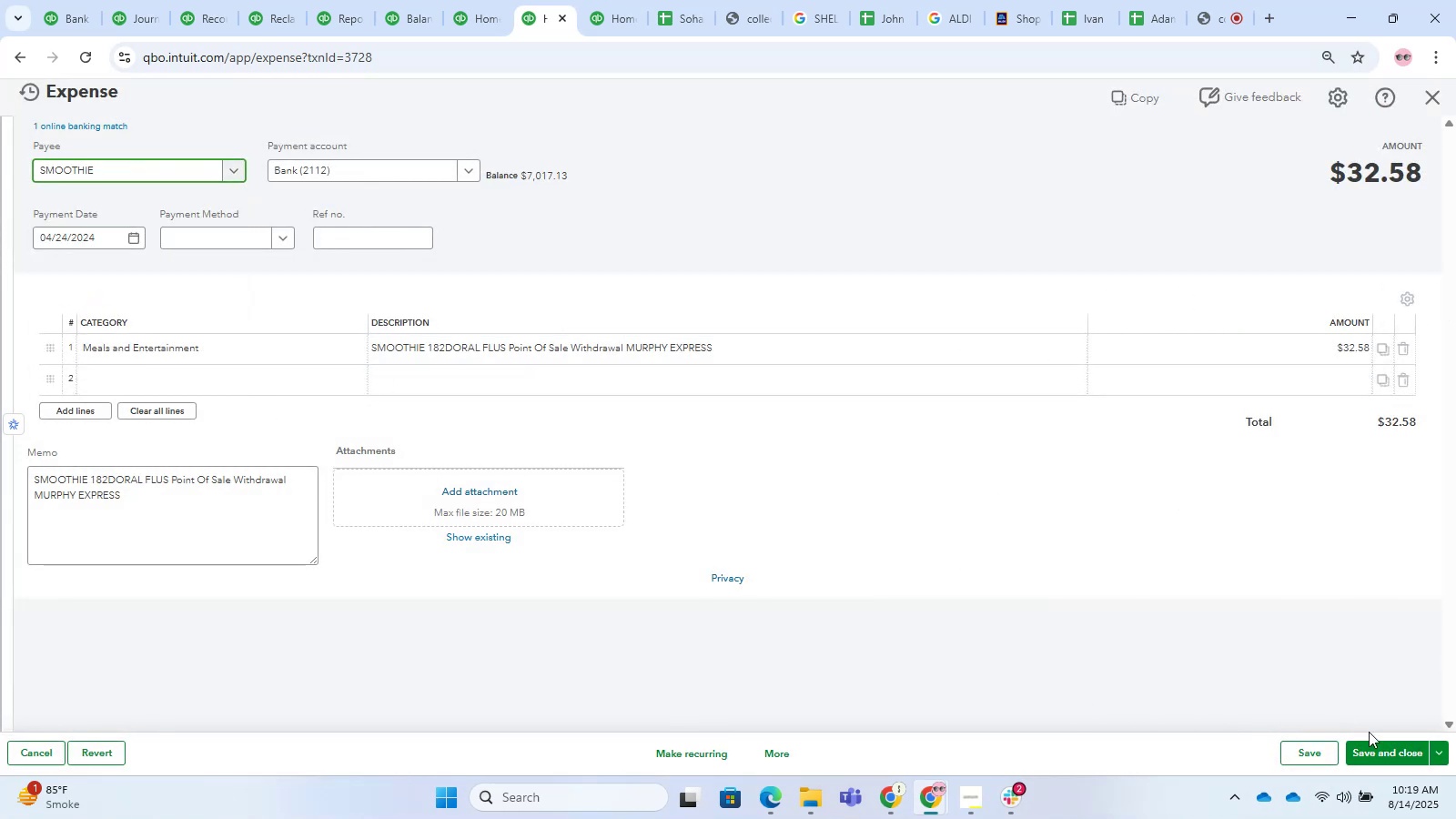 
left_click([1378, 738])
 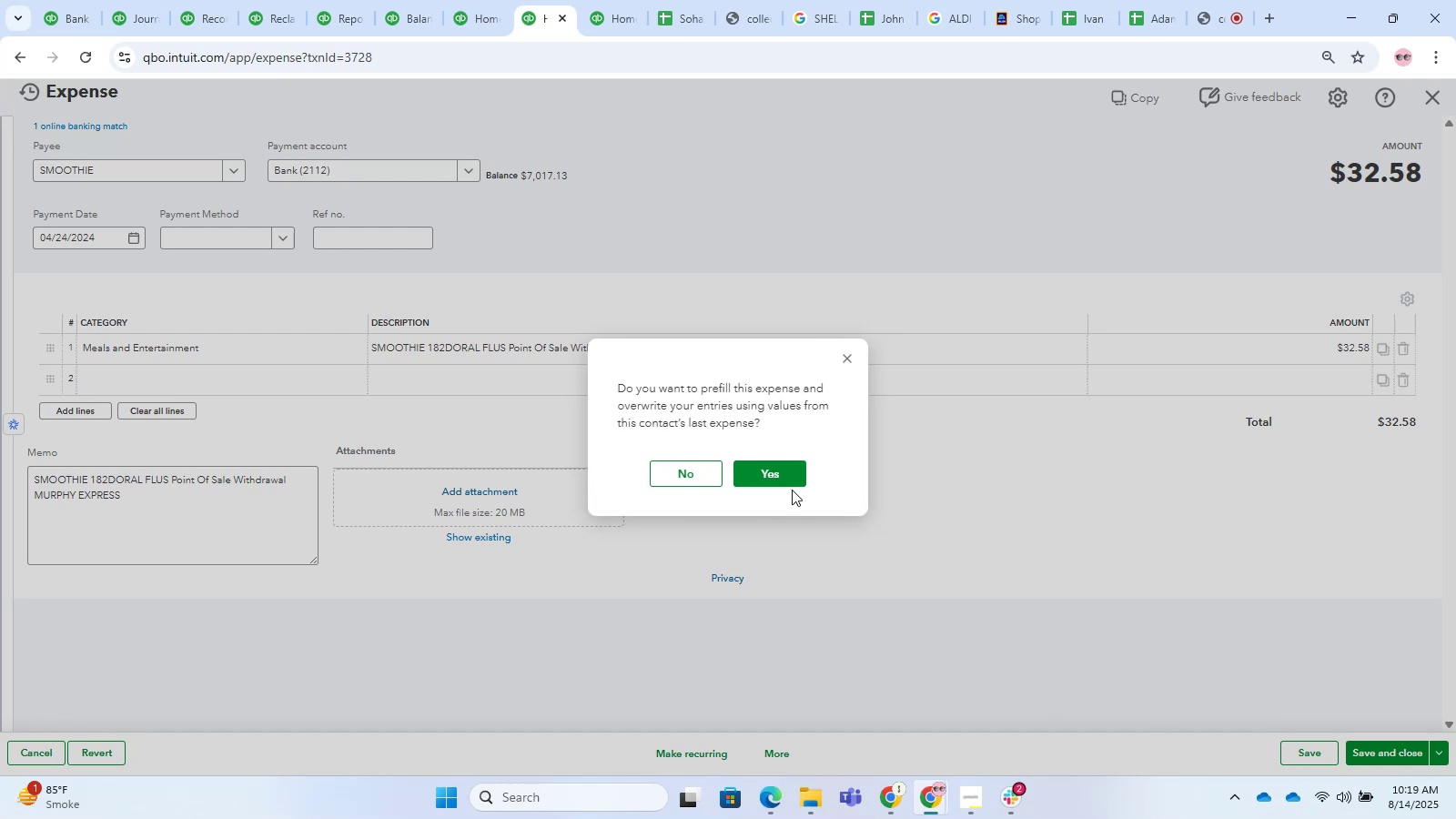 
left_click([792, 486])
 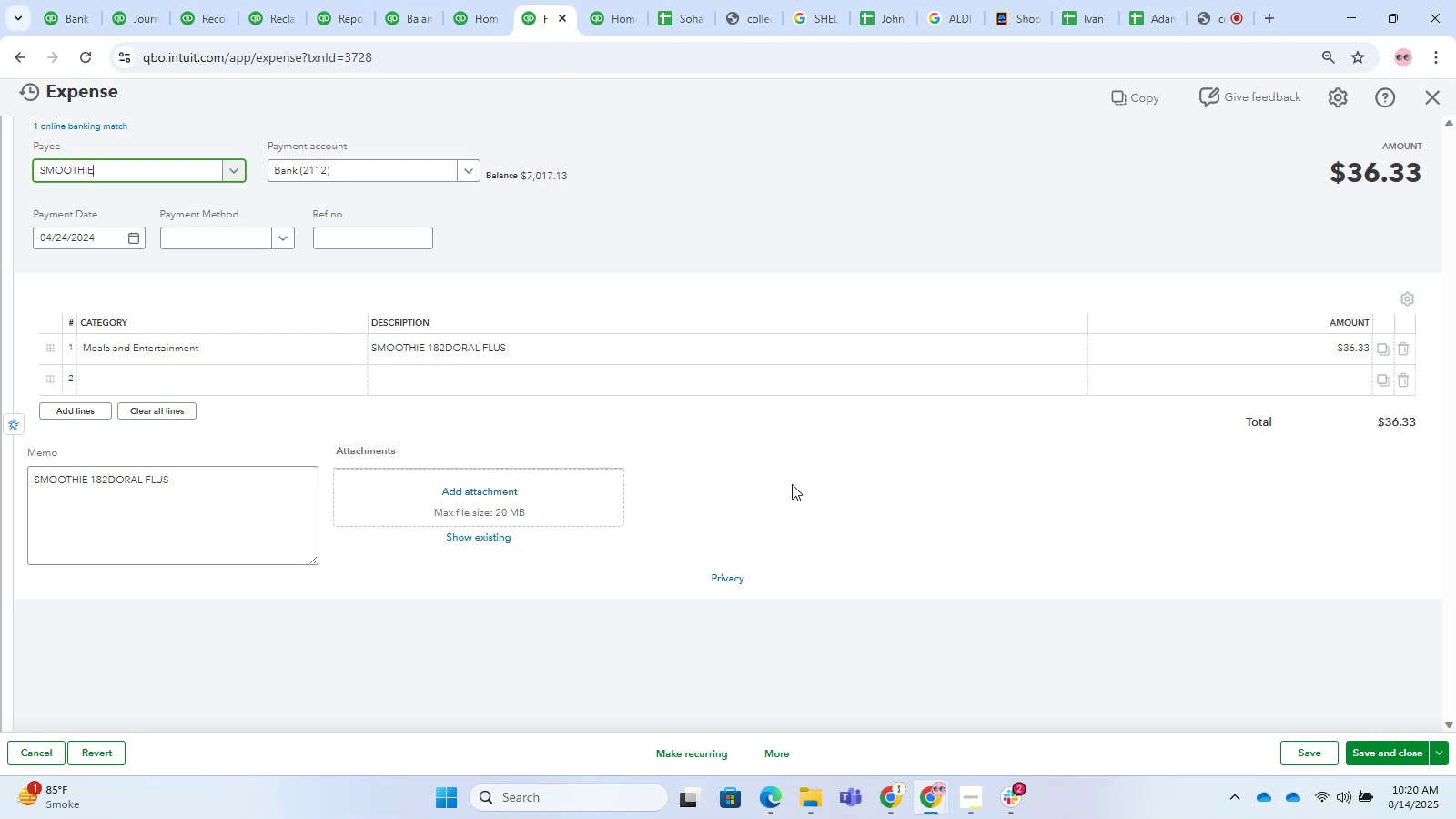 
wait(66.84)
 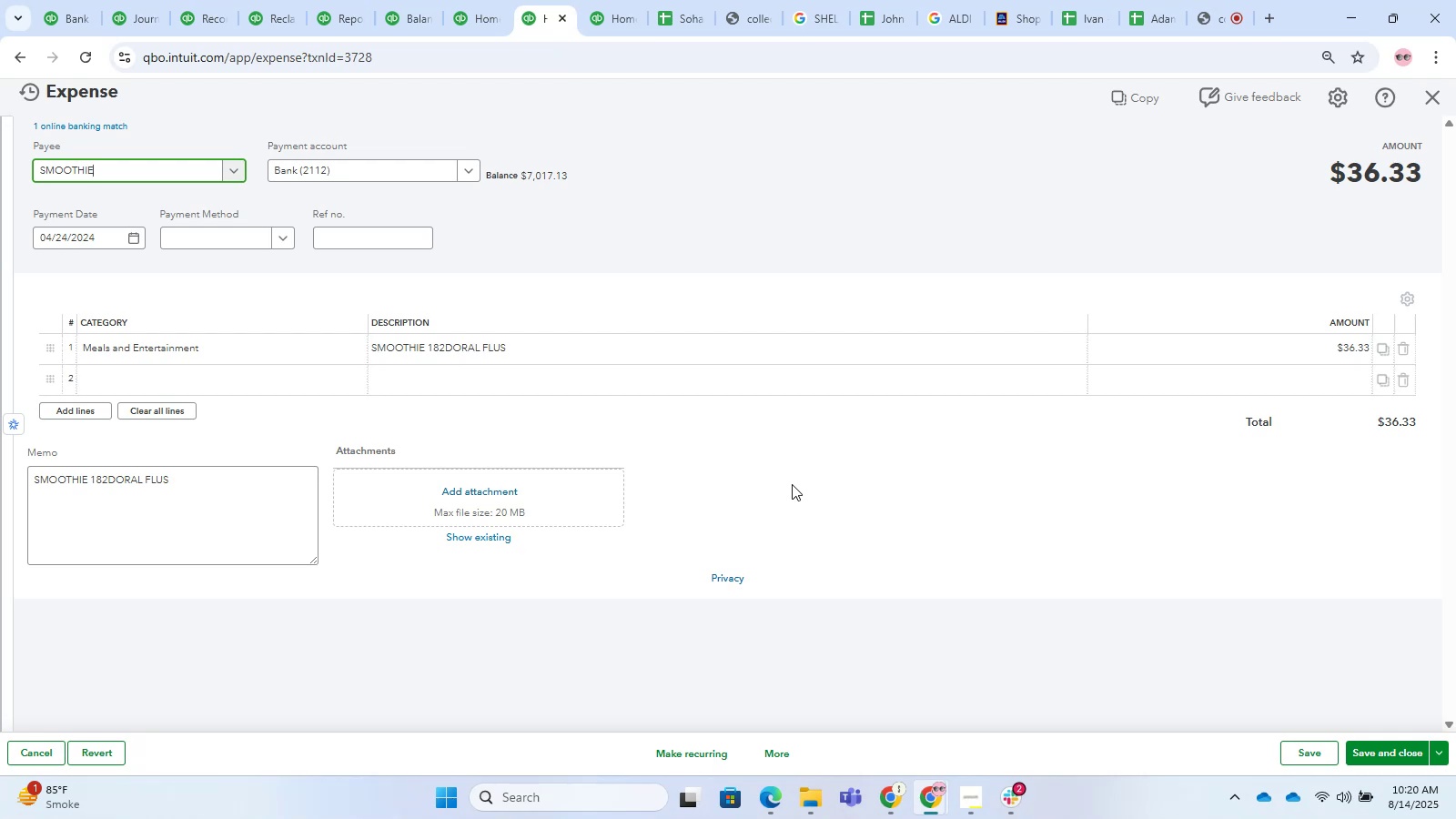 
left_click([1364, 749])
 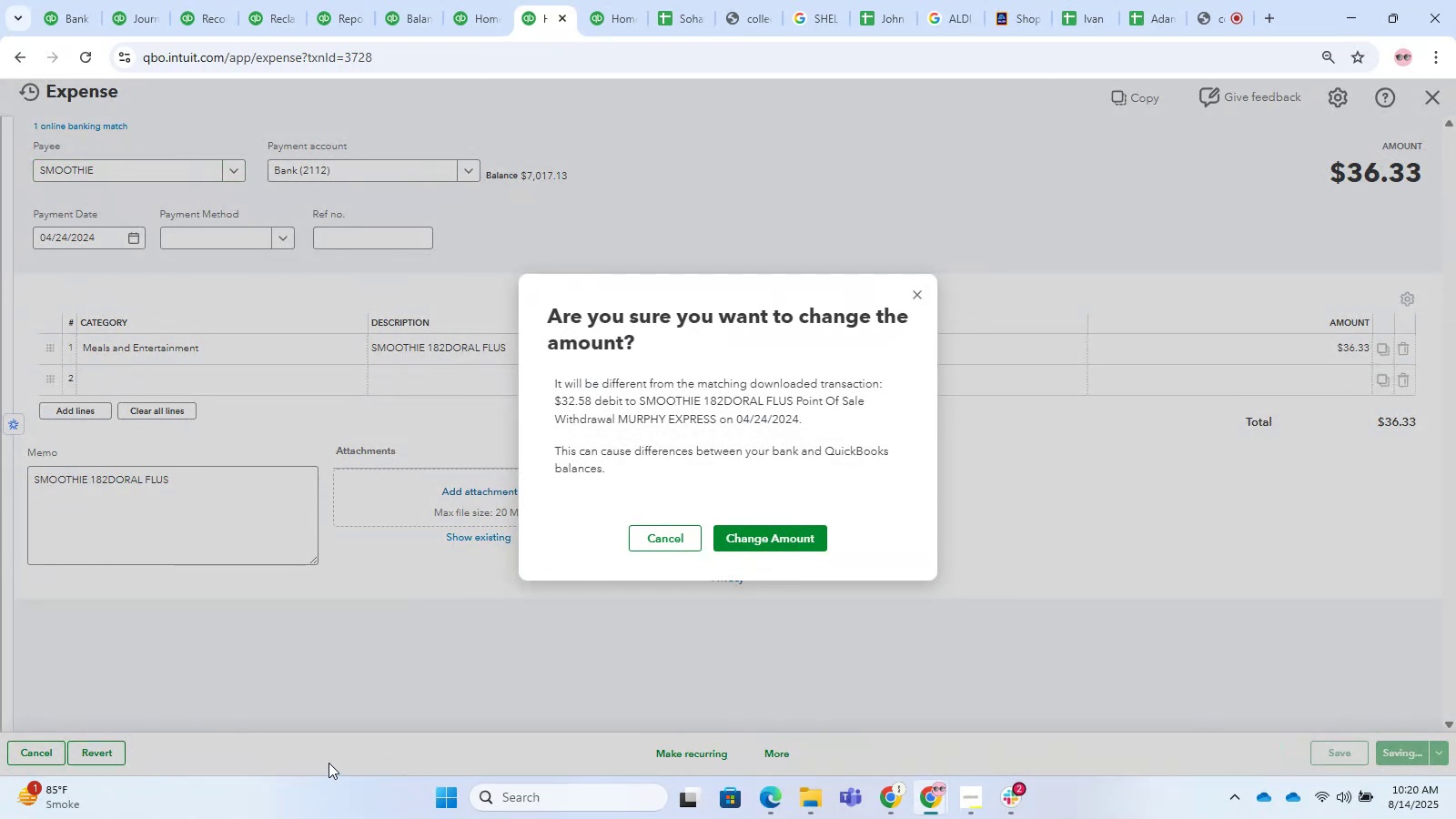 
left_click_drag(start_coordinate=[825, 535], to_coordinate=[876, 329])
 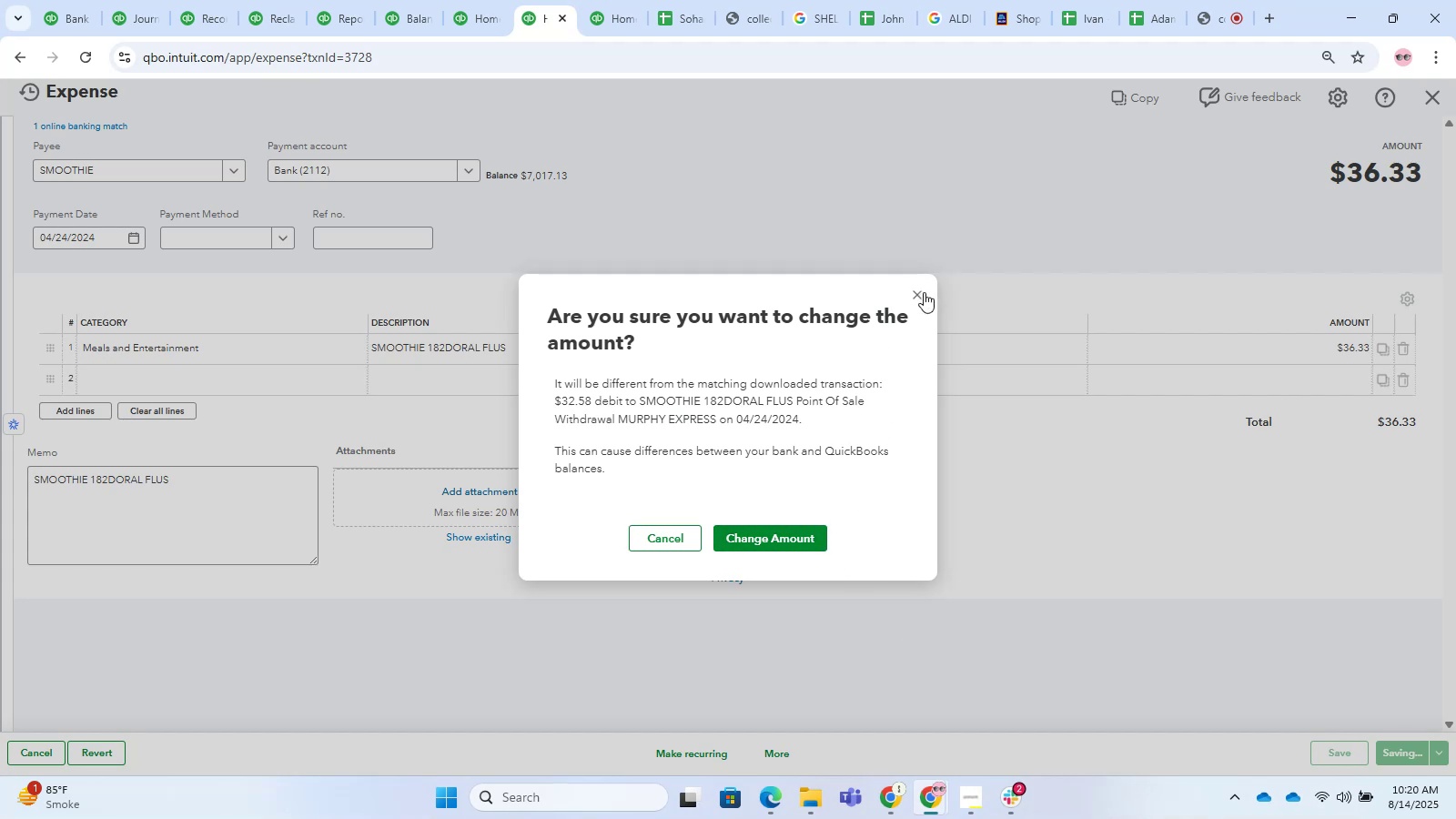 
left_click_drag(start_coordinate=[923, 306], to_coordinate=[915, 297])
 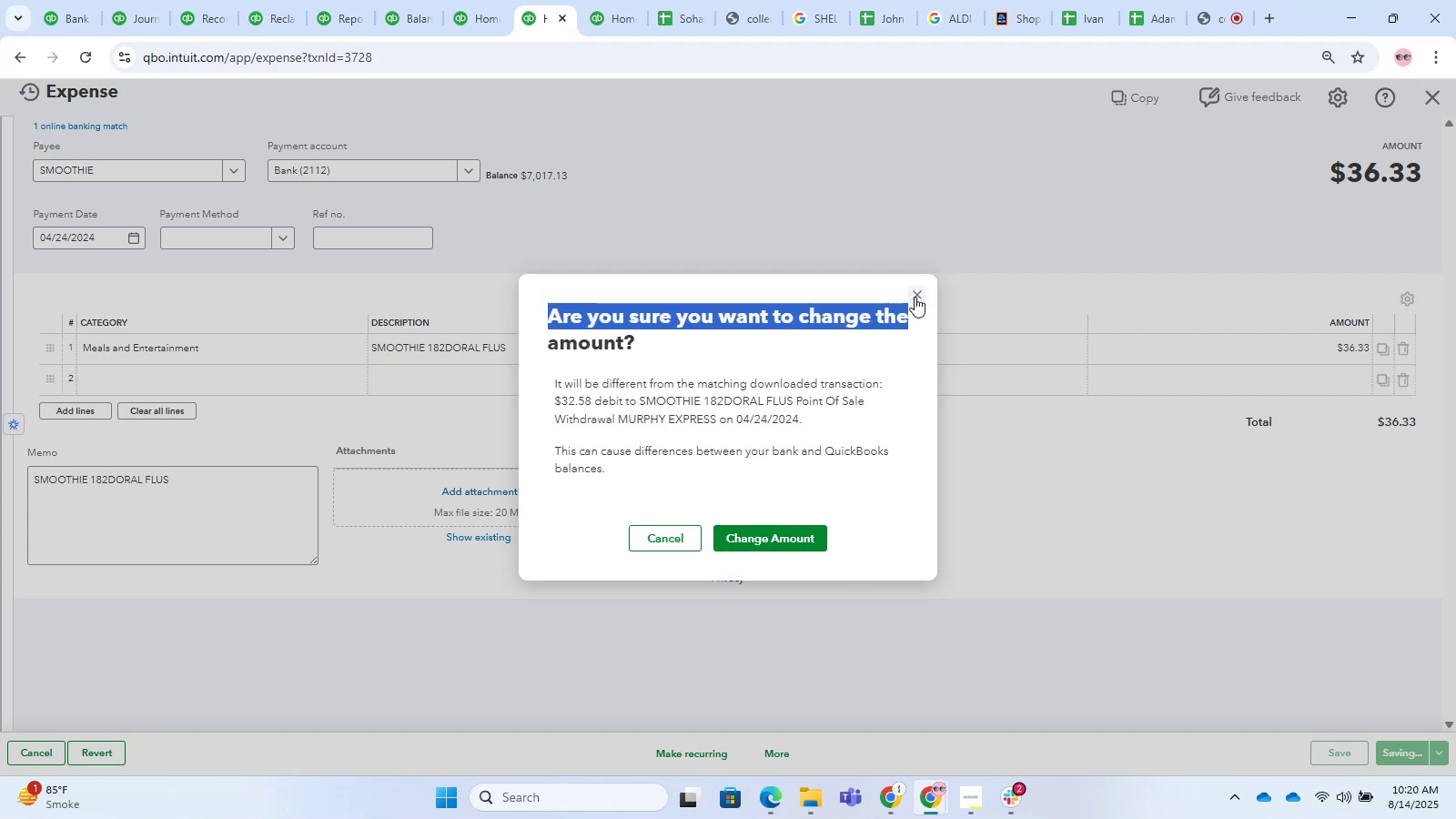 
left_click([915, 297])
 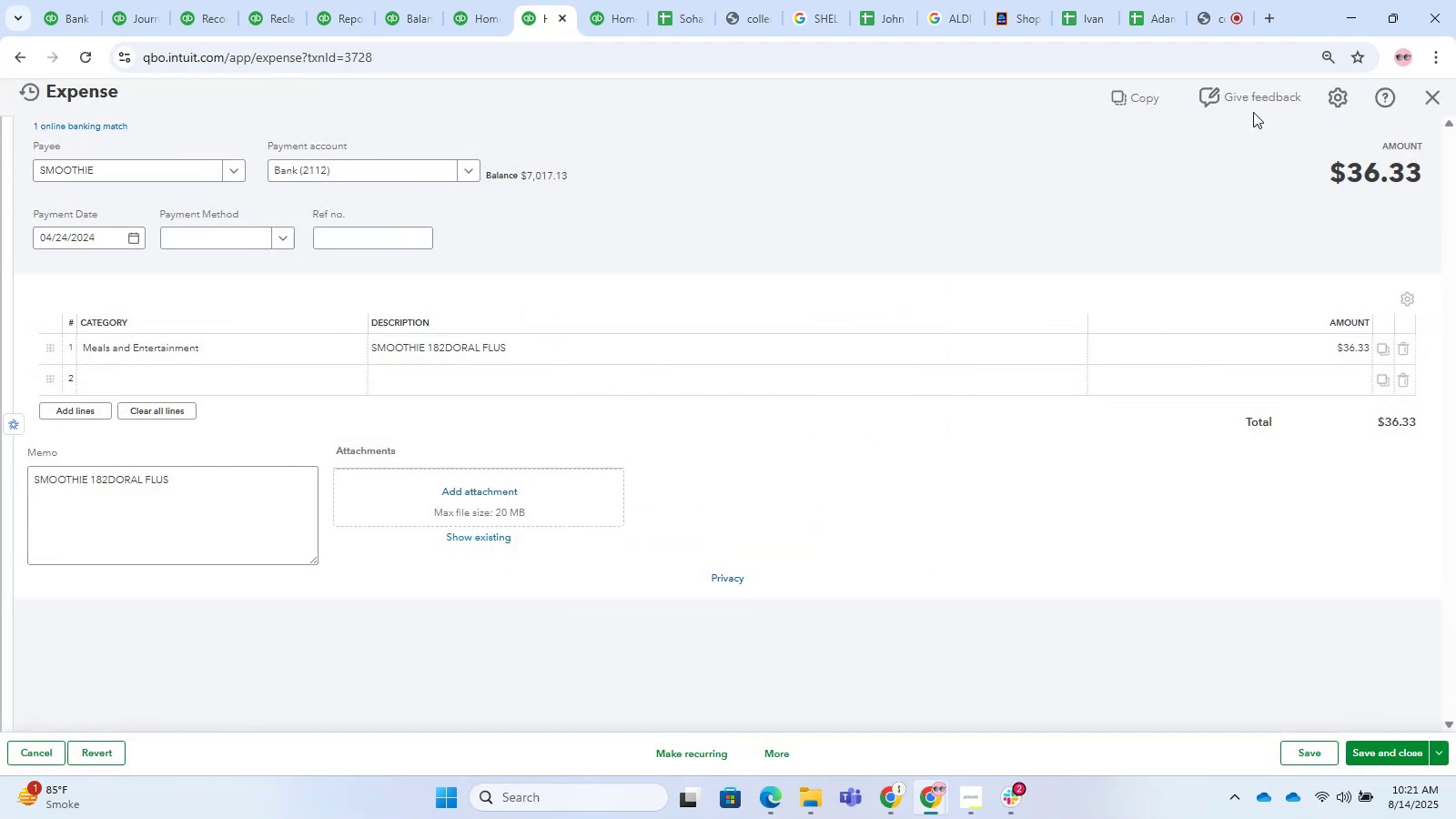 
left_click_drag(start_coordinate=[1450, 90], to_coordinate=[288, 258])
 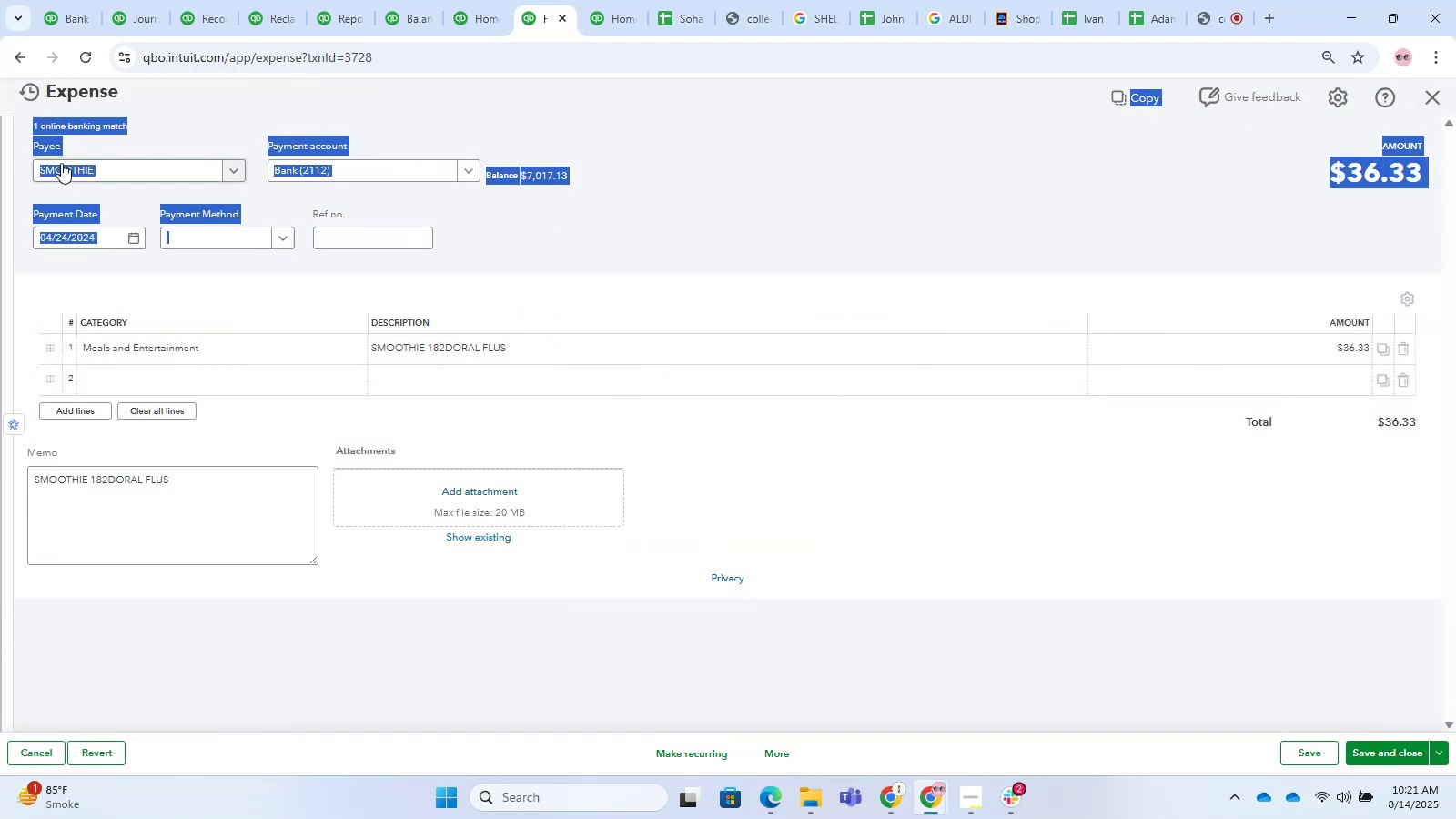 
left_click([114, 160])
 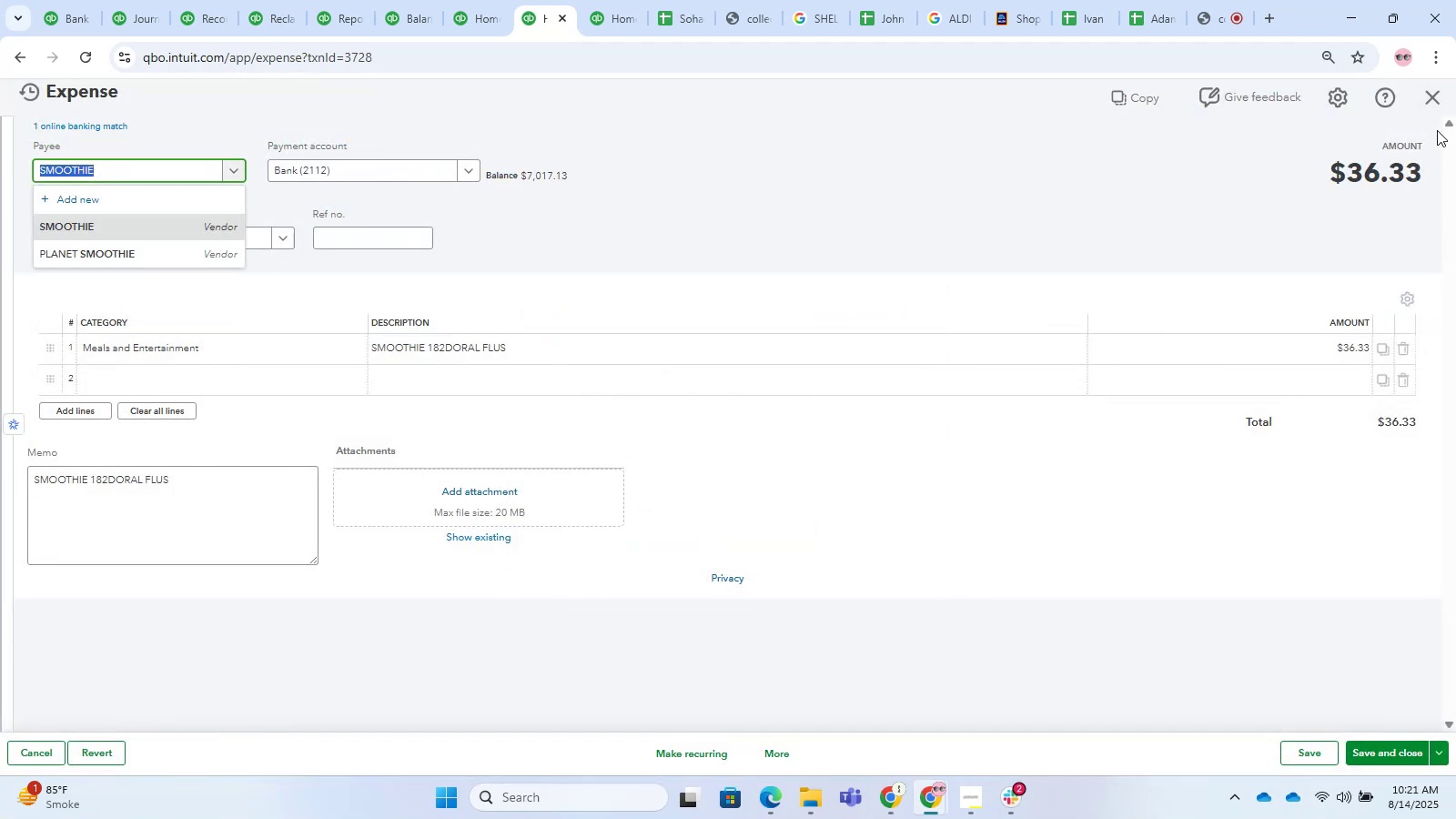 
left_click([1440, 100])
 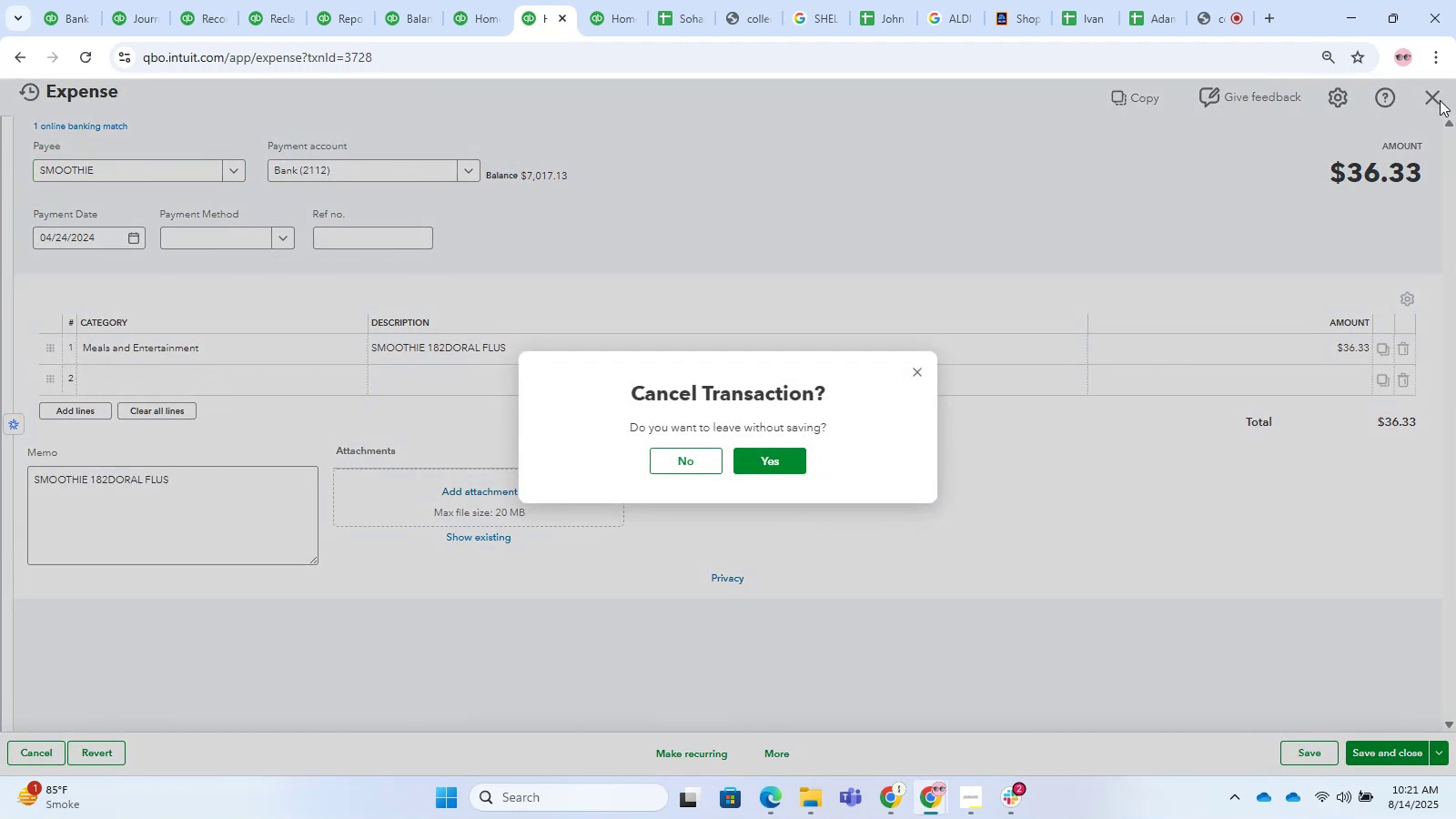 
left_click_drag(start_coordinate=[695, 474], to_coordinate=[743, 465])
 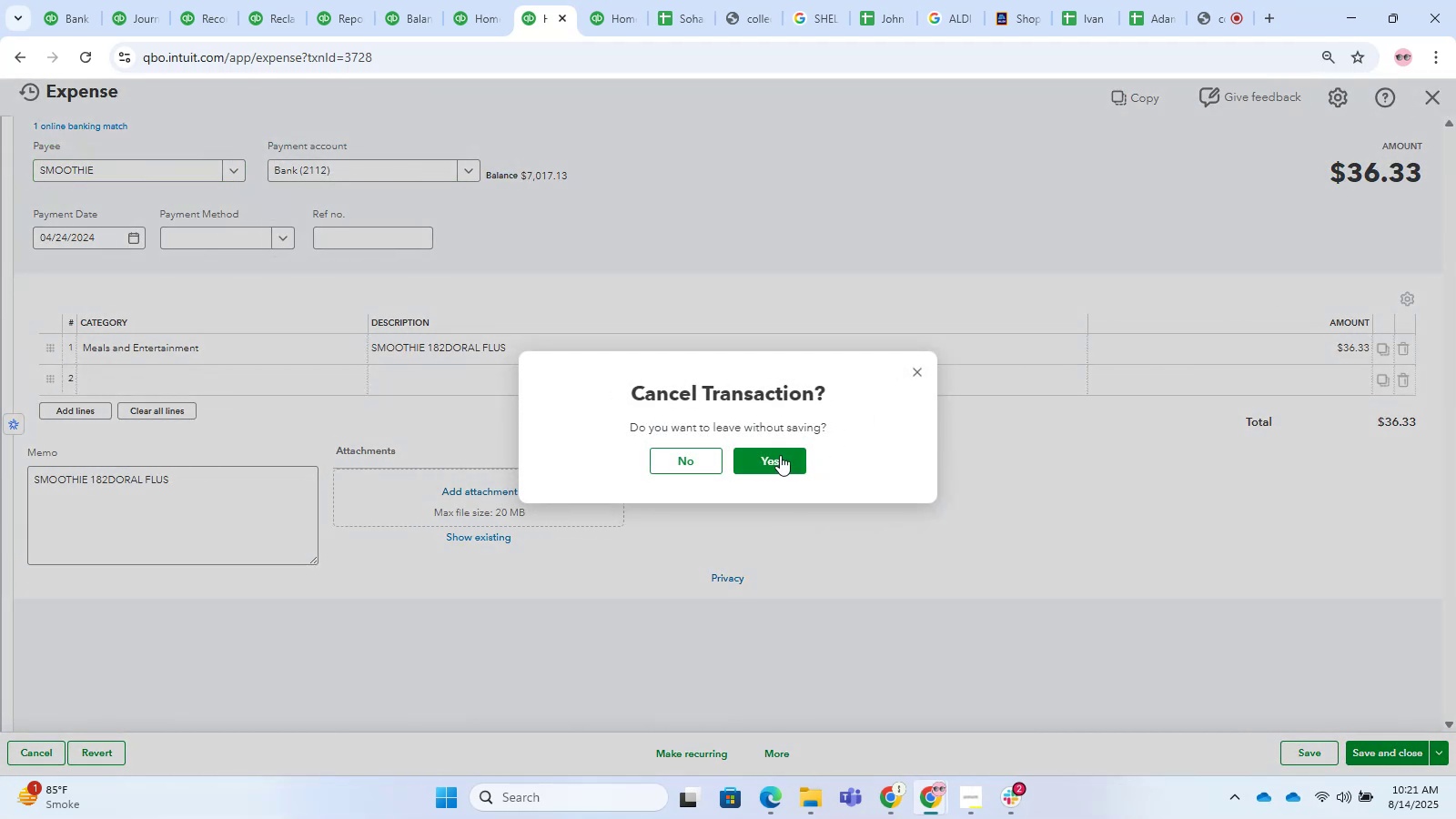 
double_click([780, 455])
 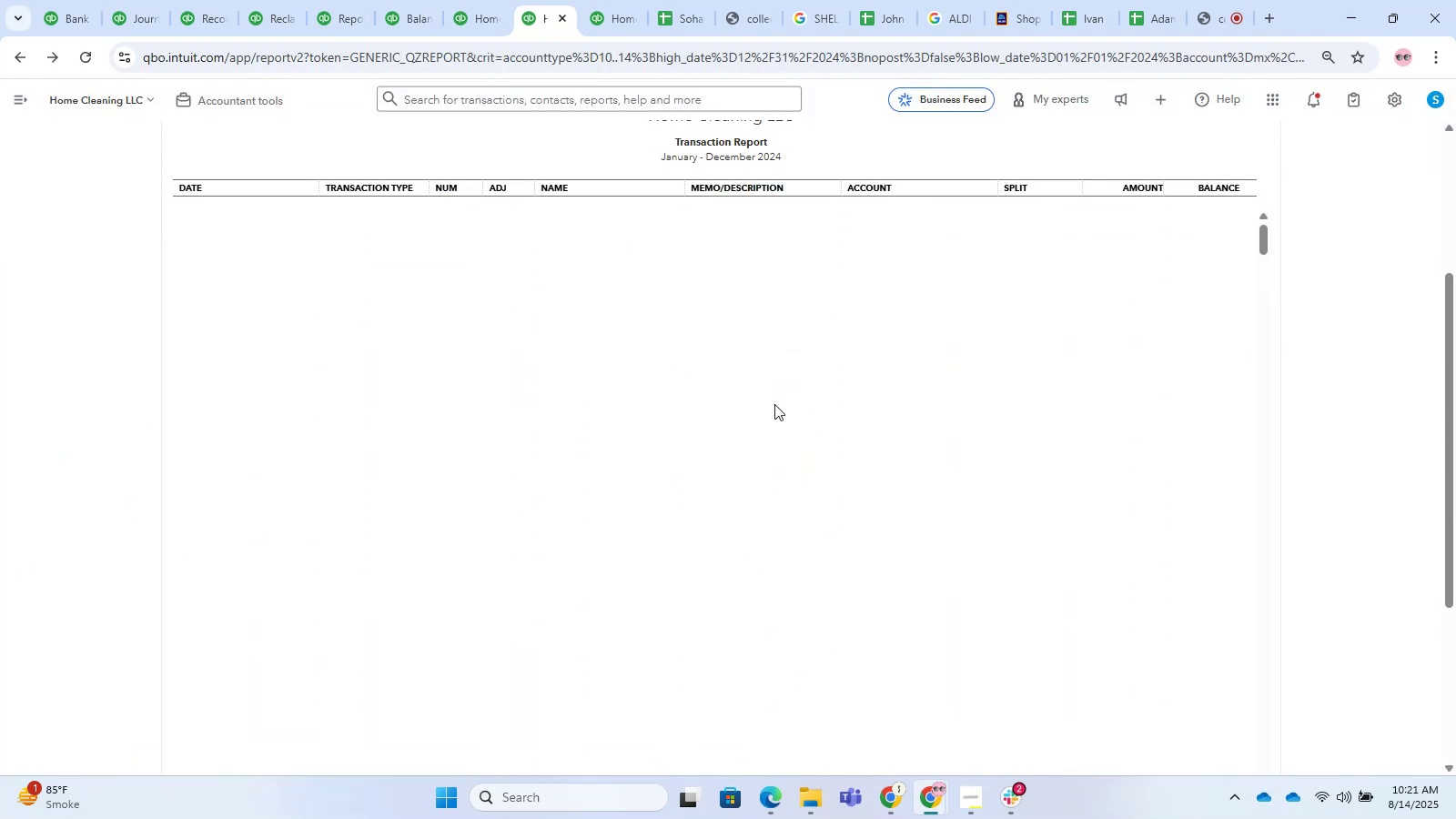 
wait(11.83)
 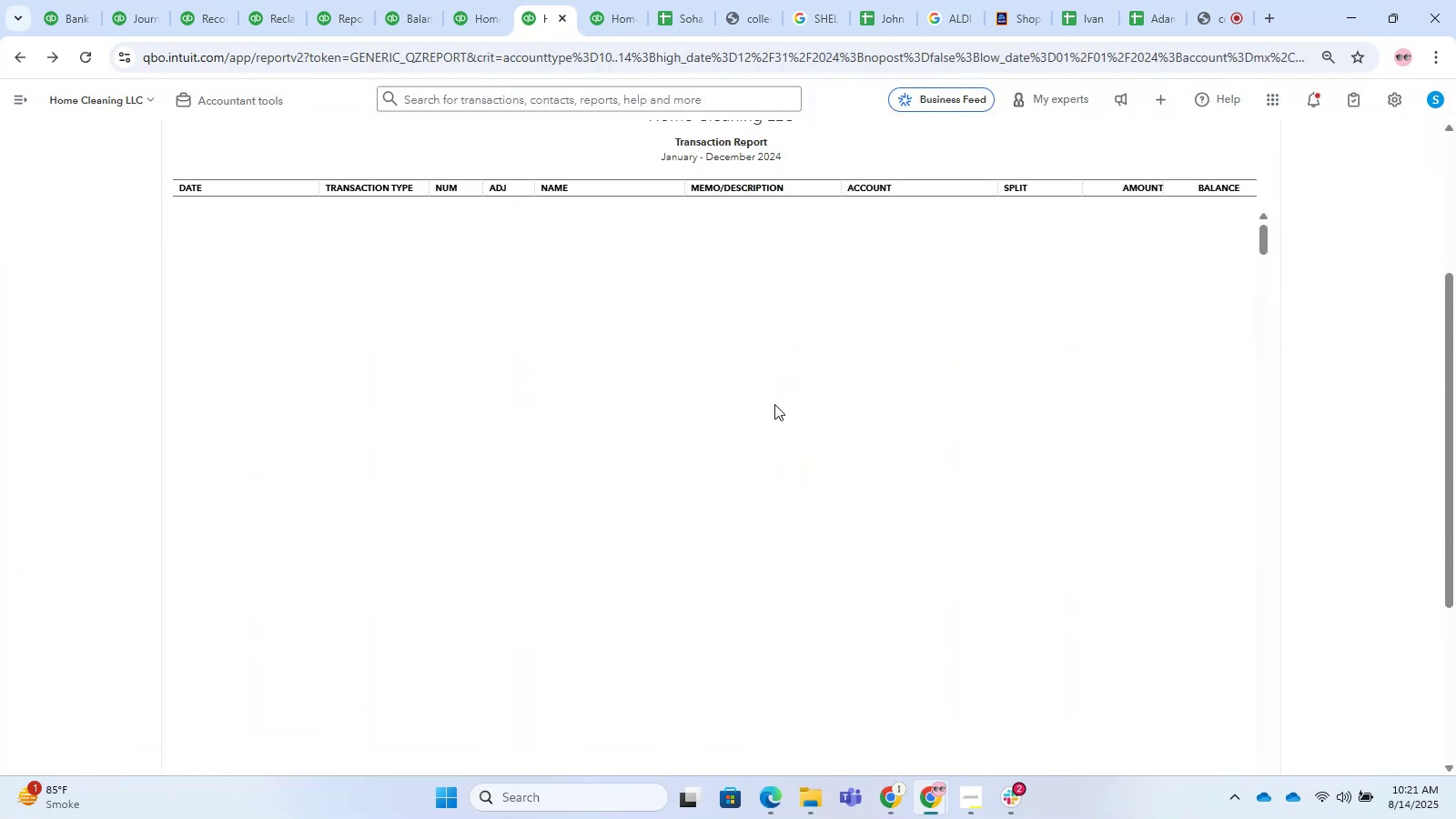 
left_click([776, 443])
 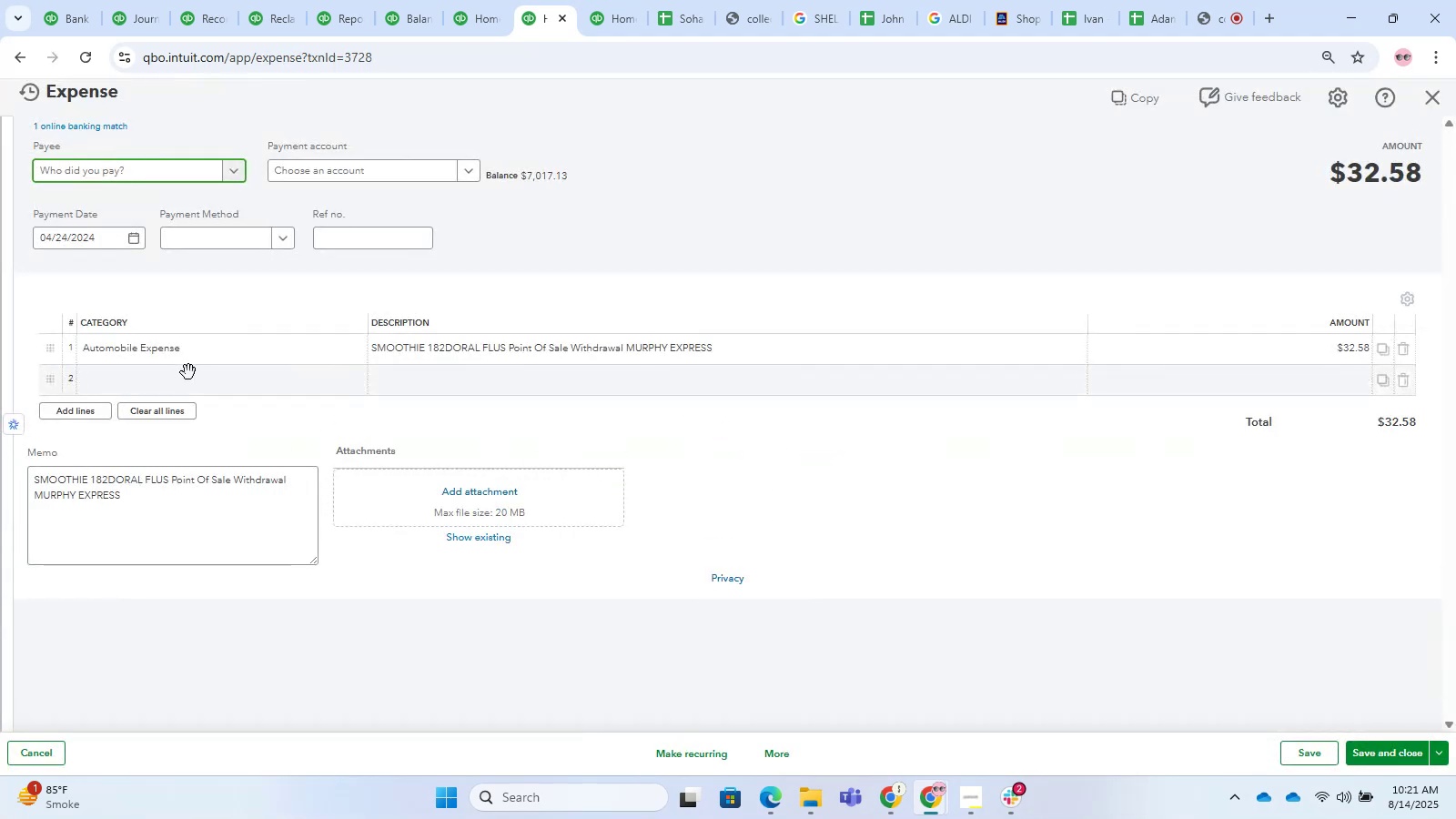 
left_click([408, 347])
 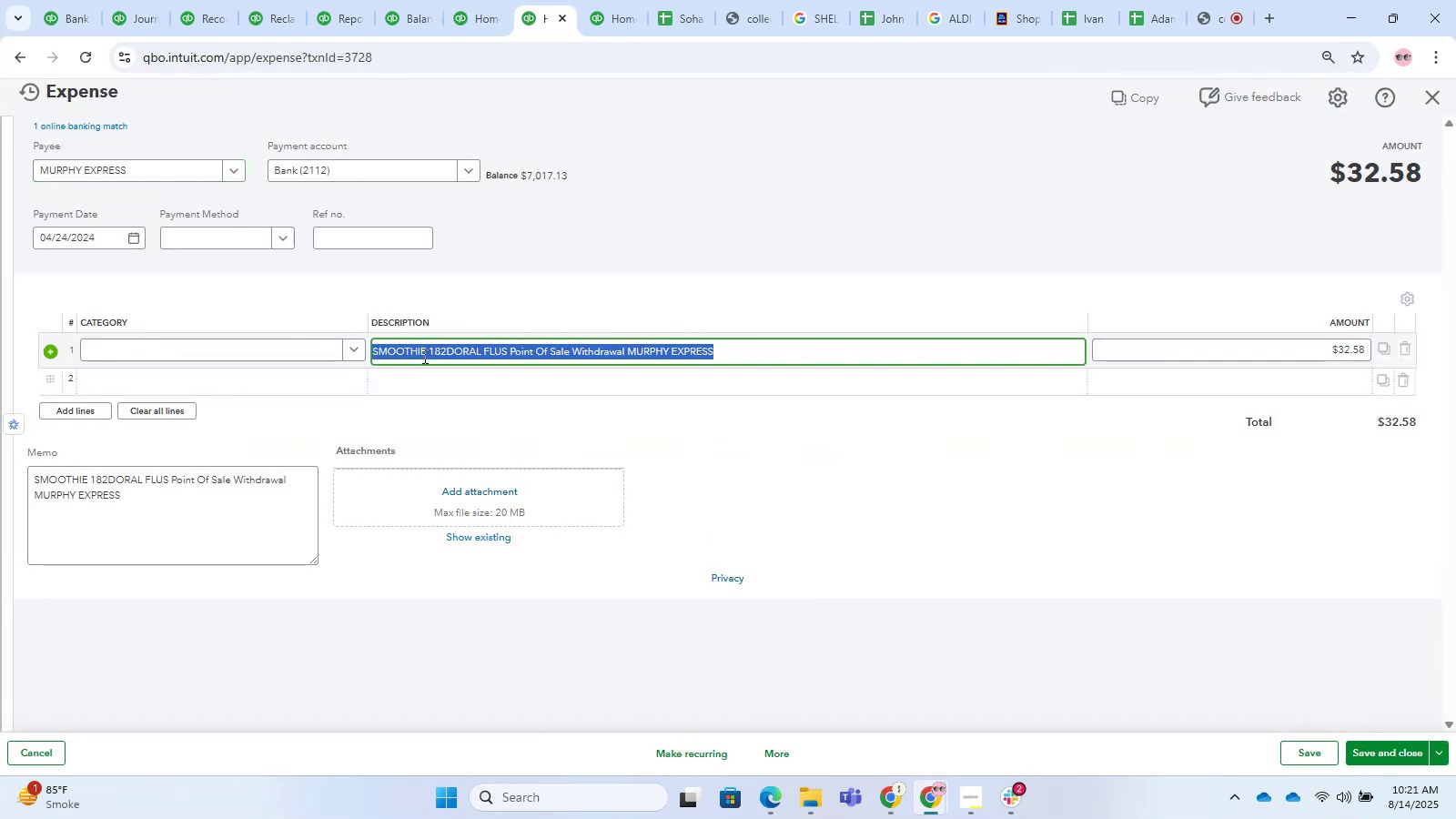 
left_click([424, 339])
 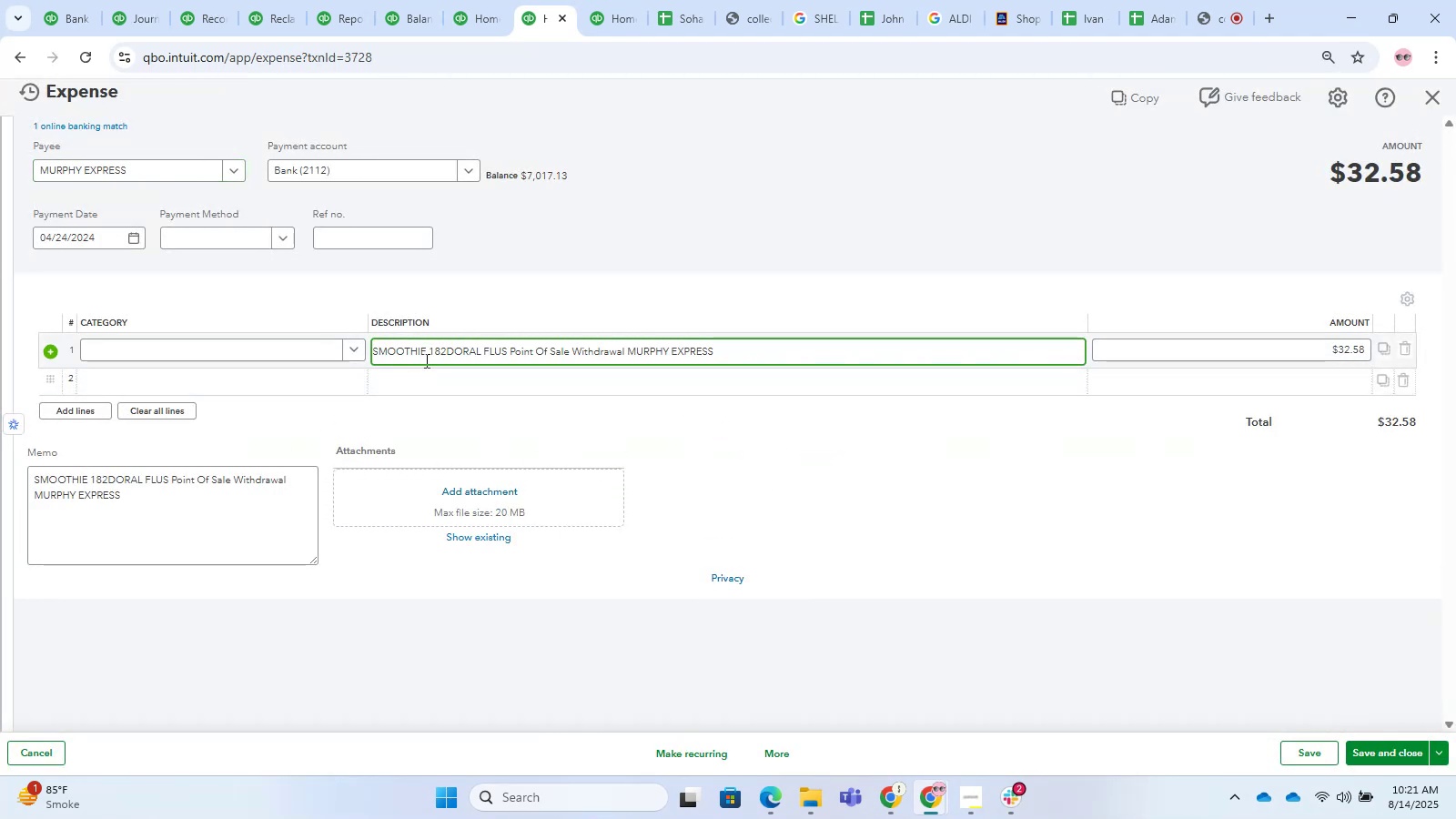 
left_click_drag(start_coordinate=[429, 355], to_coordinate=[277, 352])
 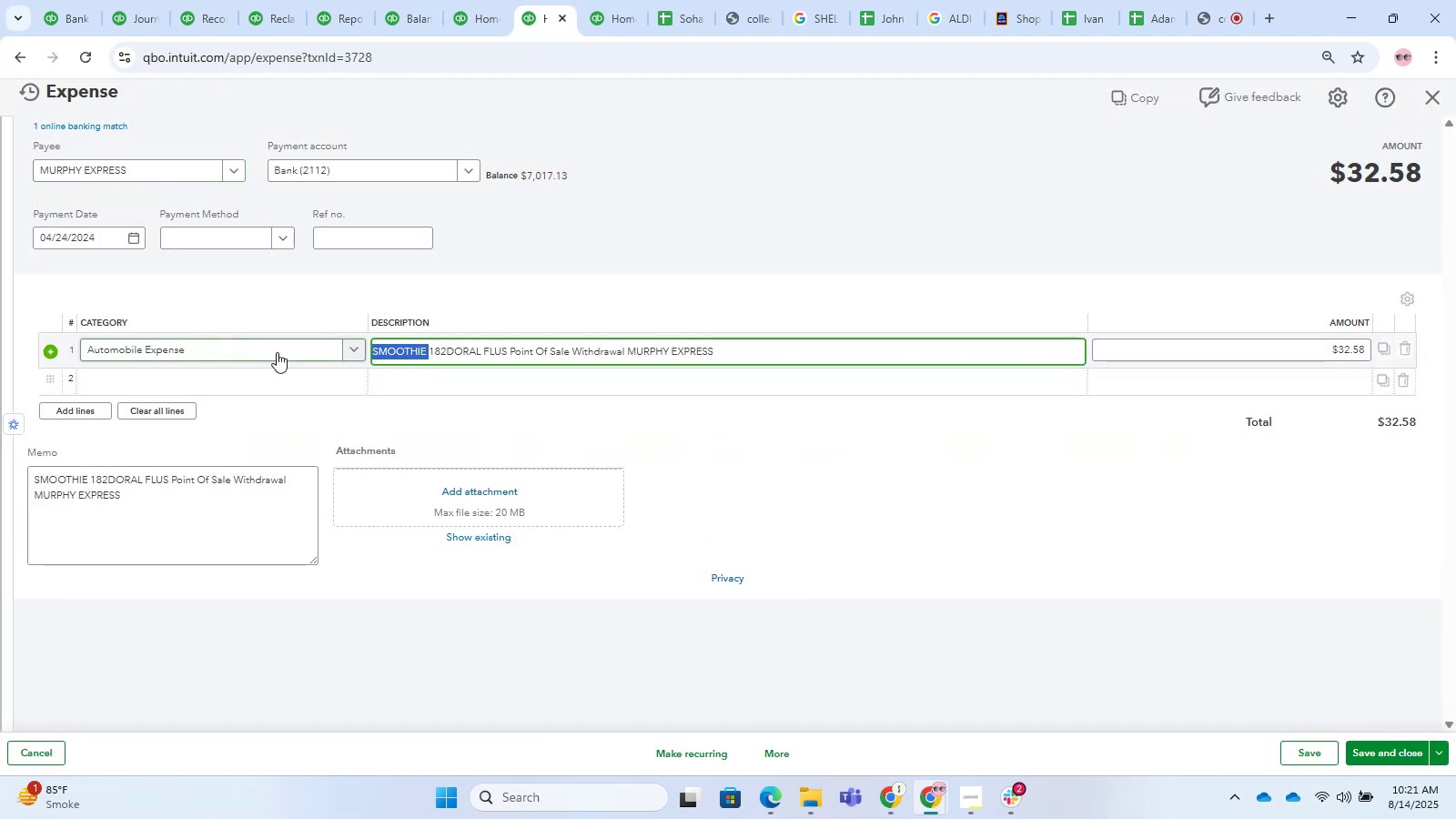 
key(Control+ControlLeft)
 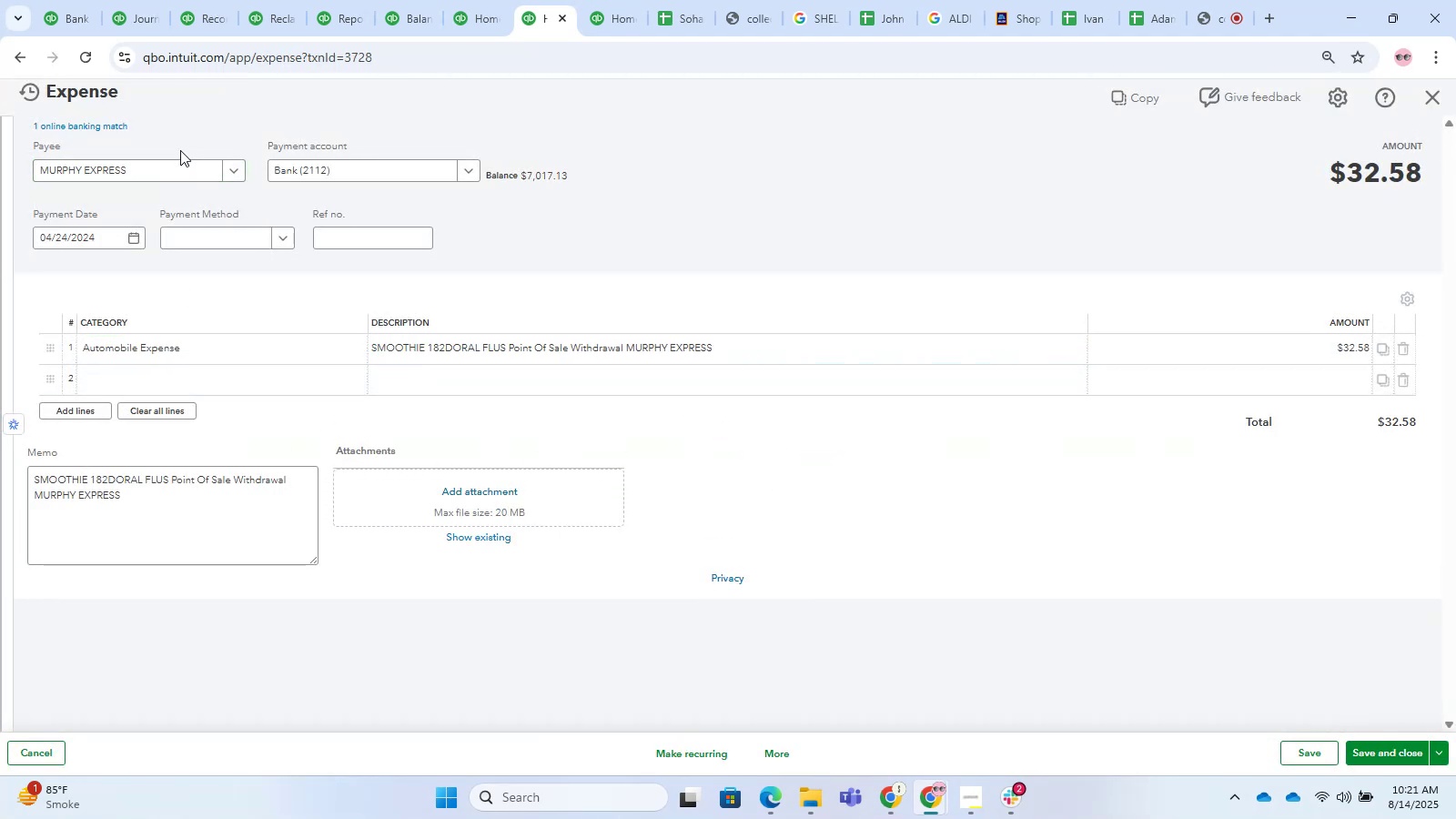 
double_click([181, 165])
 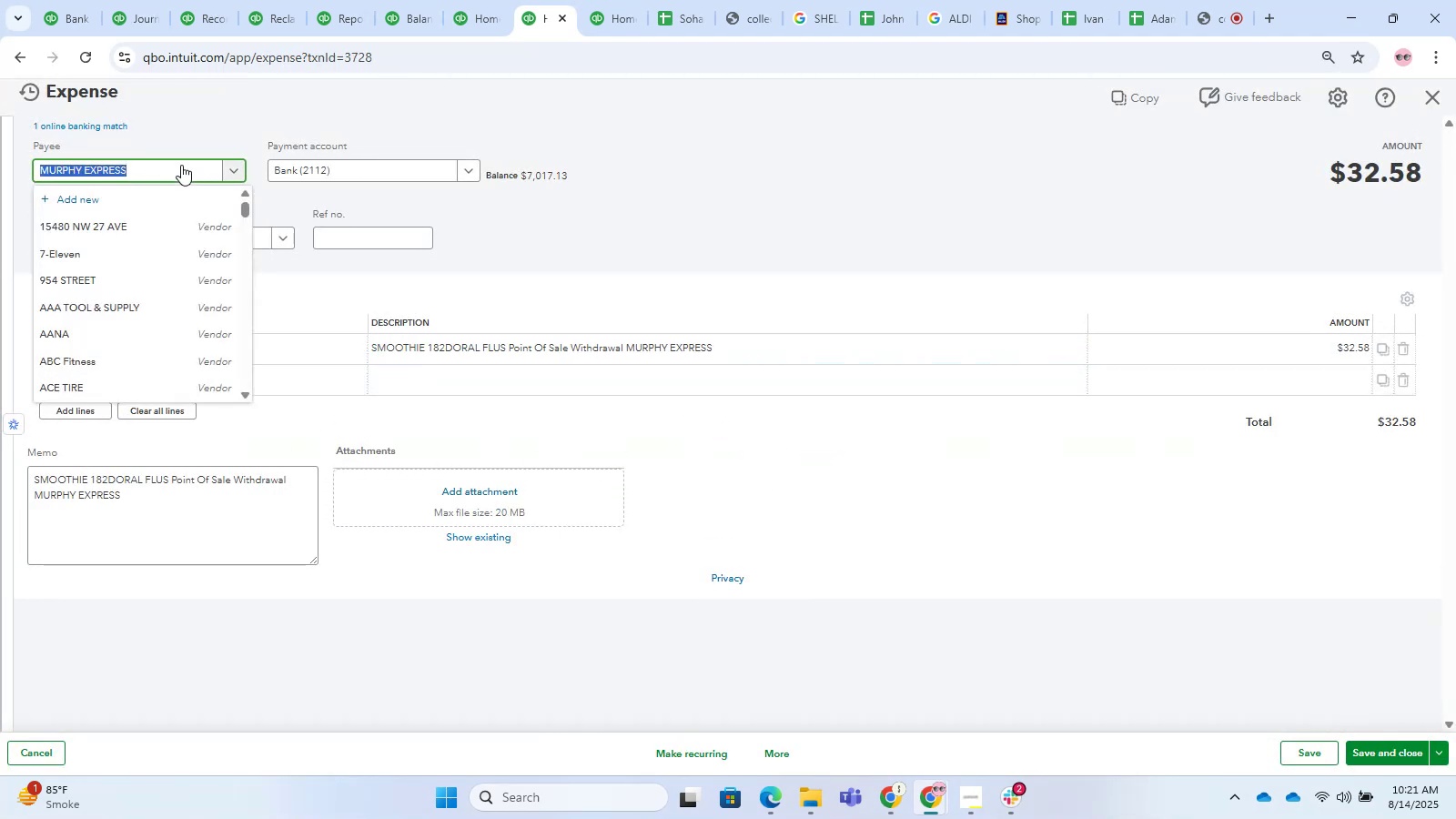 
type(am)
 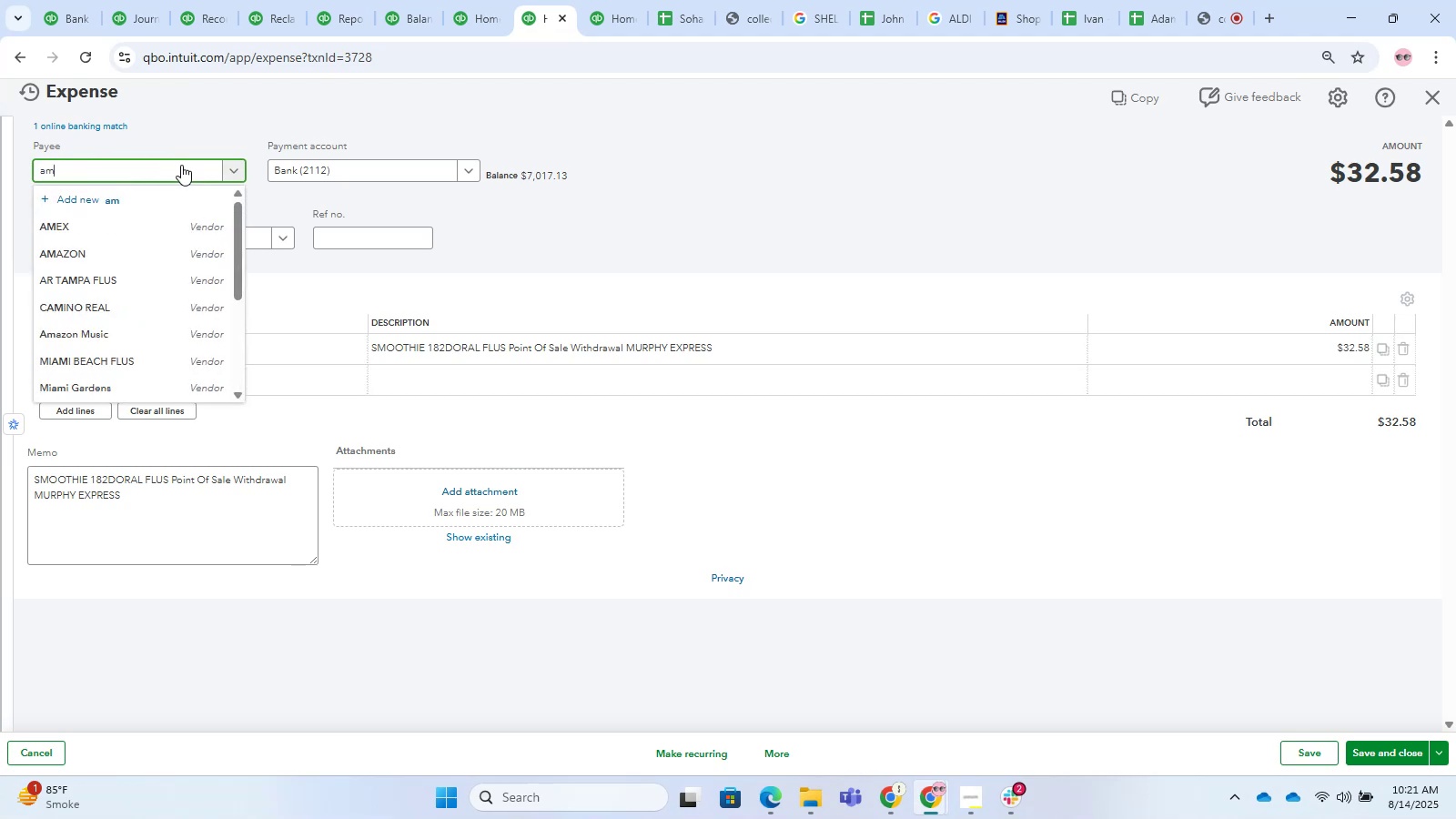 
wait(10.39)
 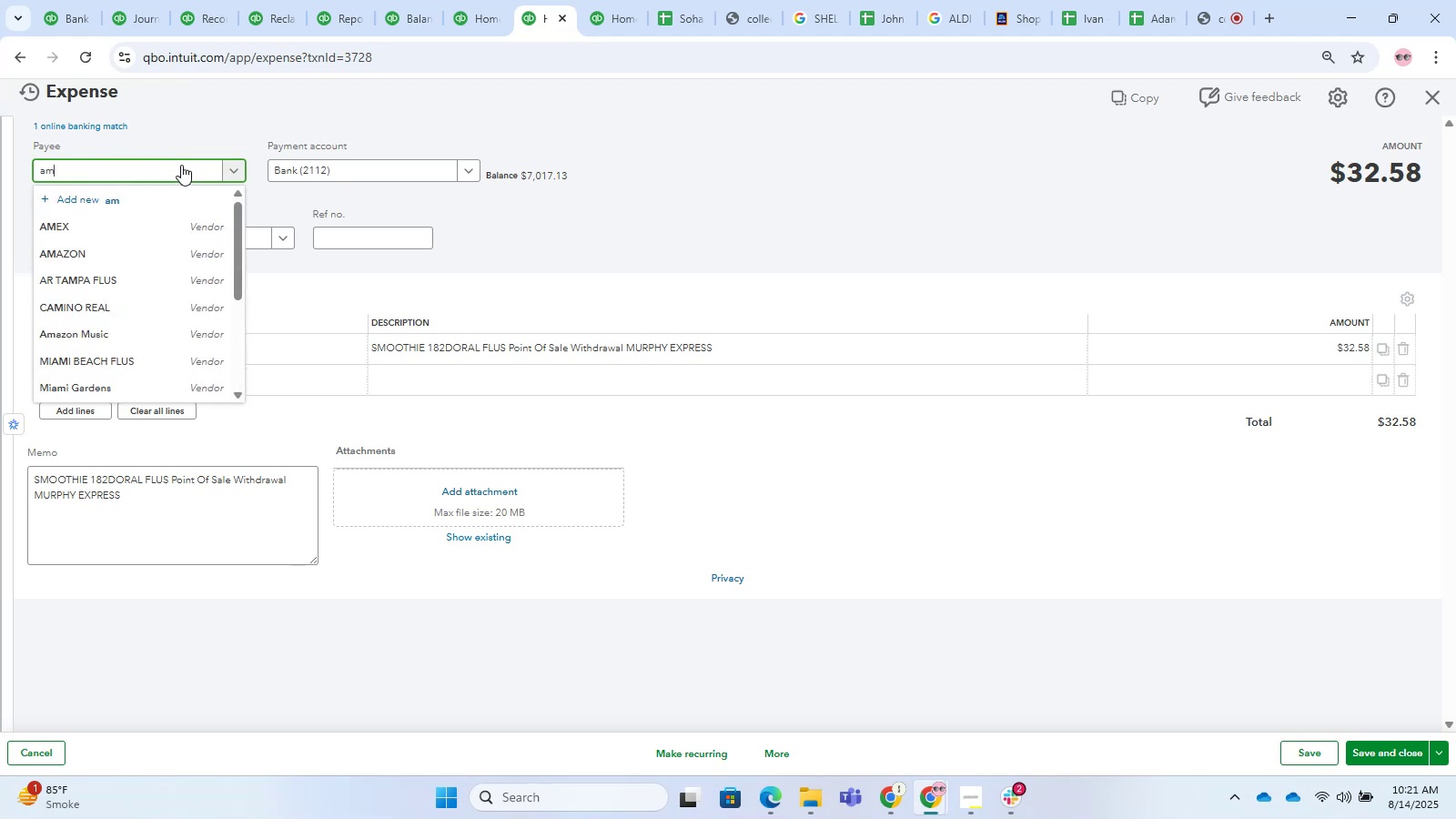 
type(ooth)
 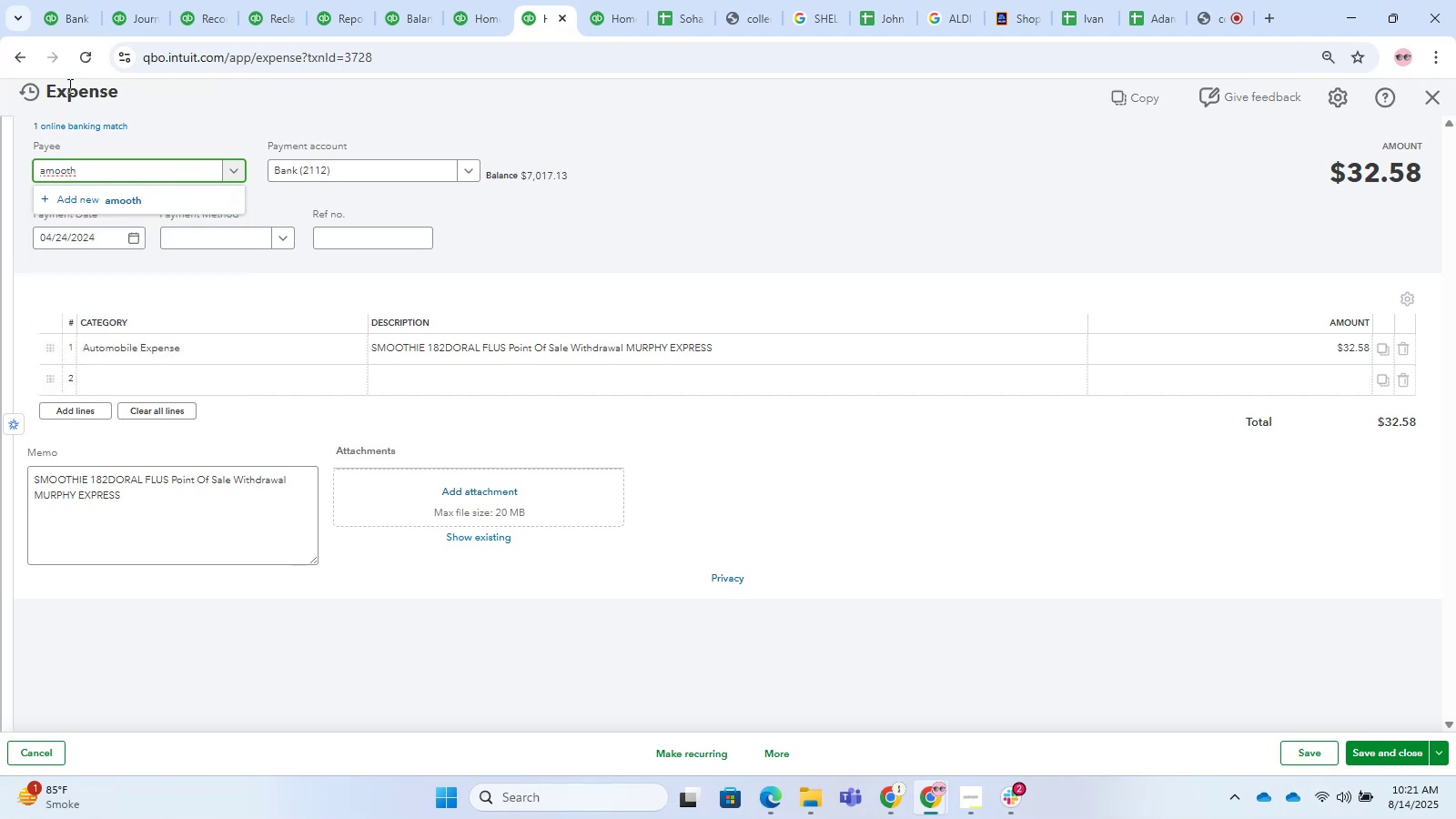 
hold_key(key=Backspace, duration=1.04)
 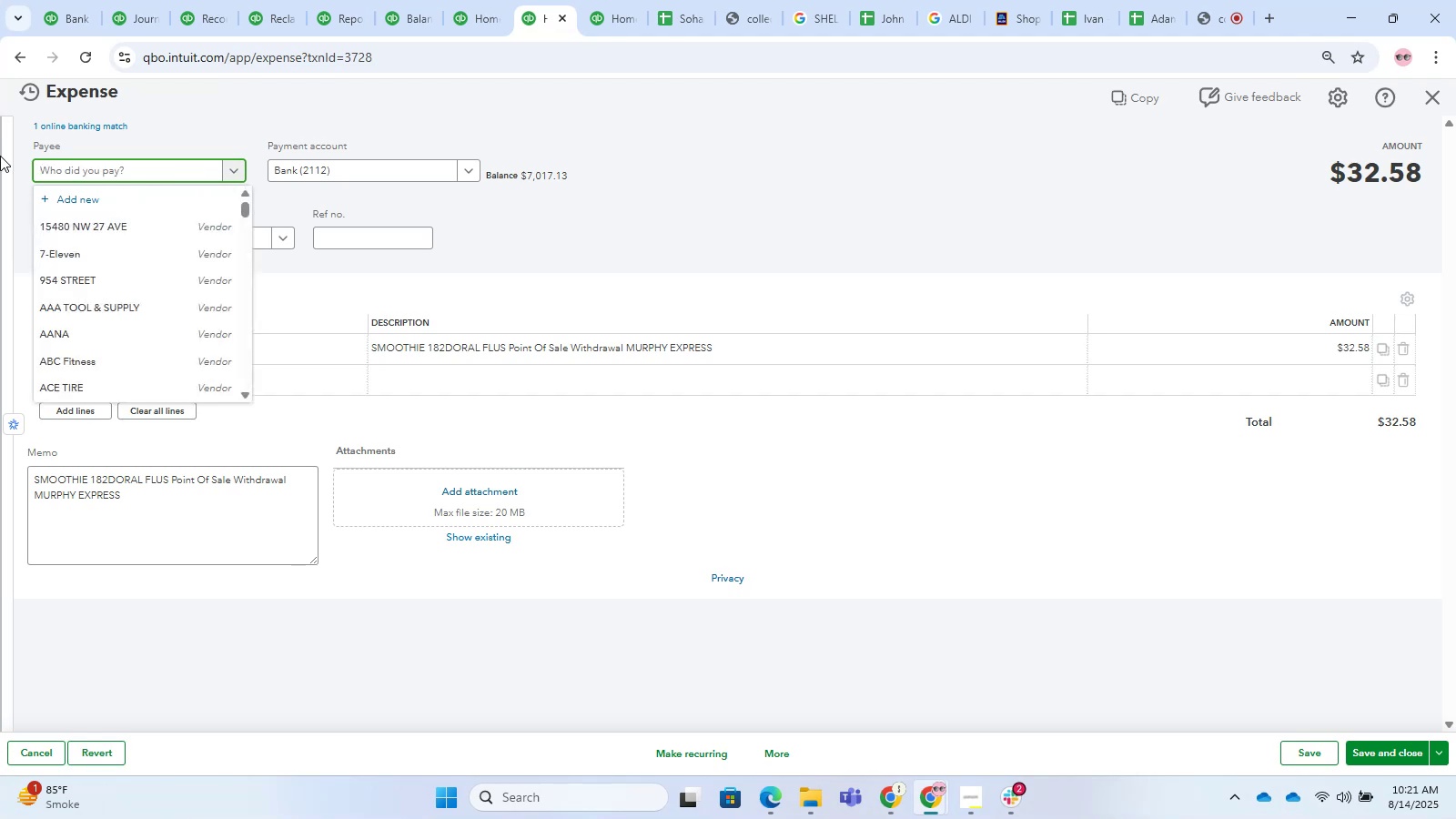 
type(smoo)
 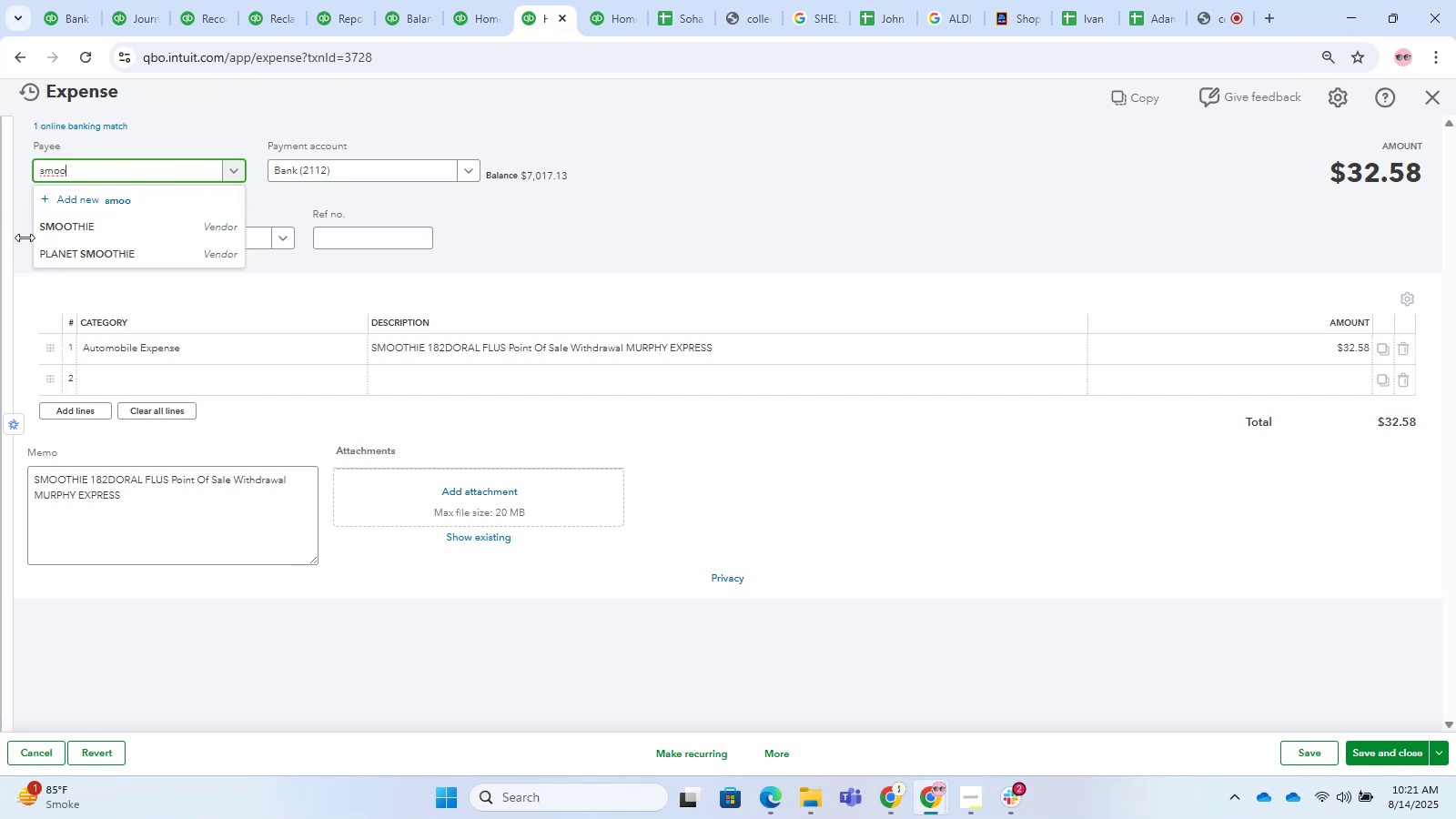 
left_click([81, 229])
 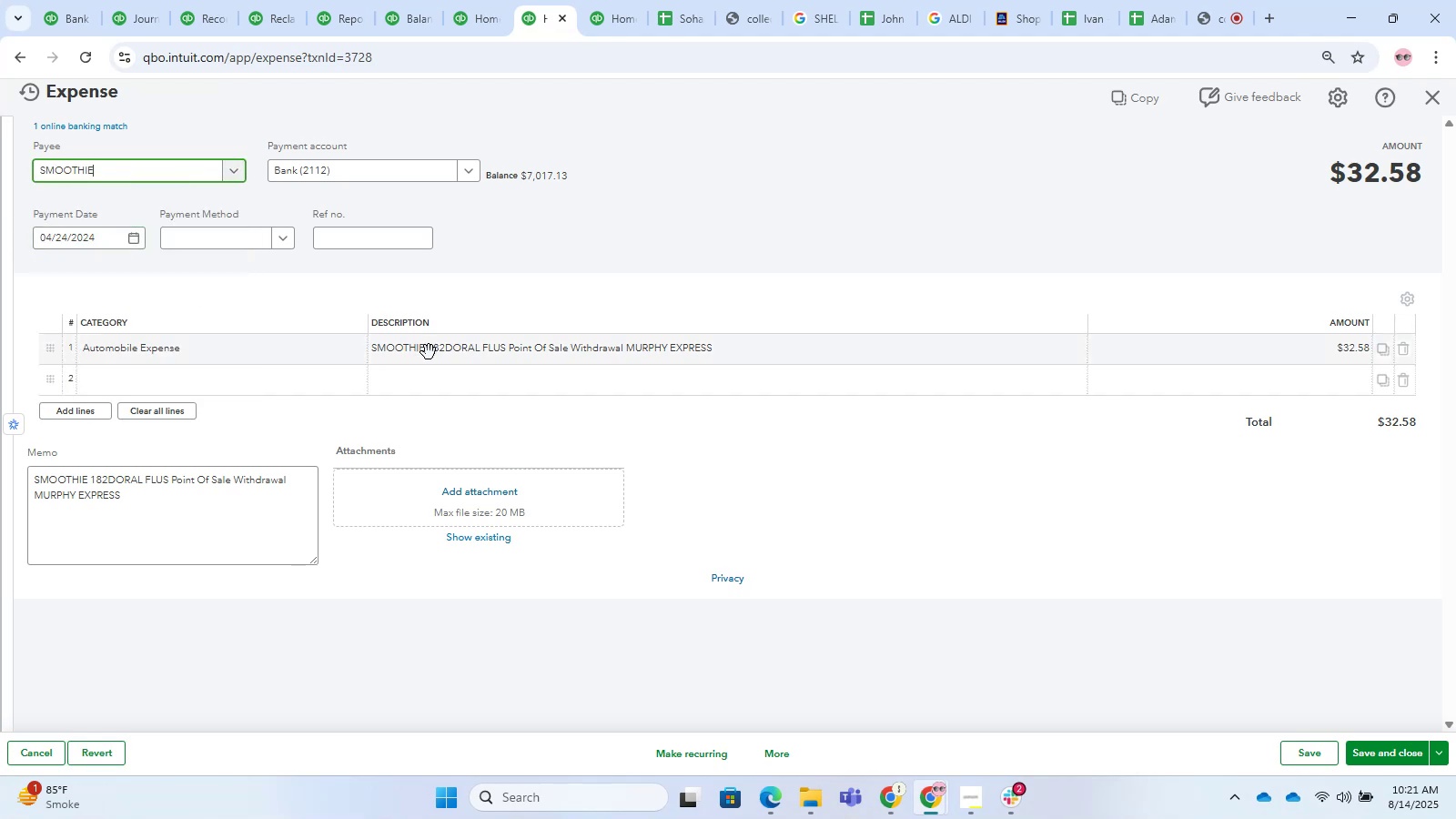 
left_click([422, 350])
 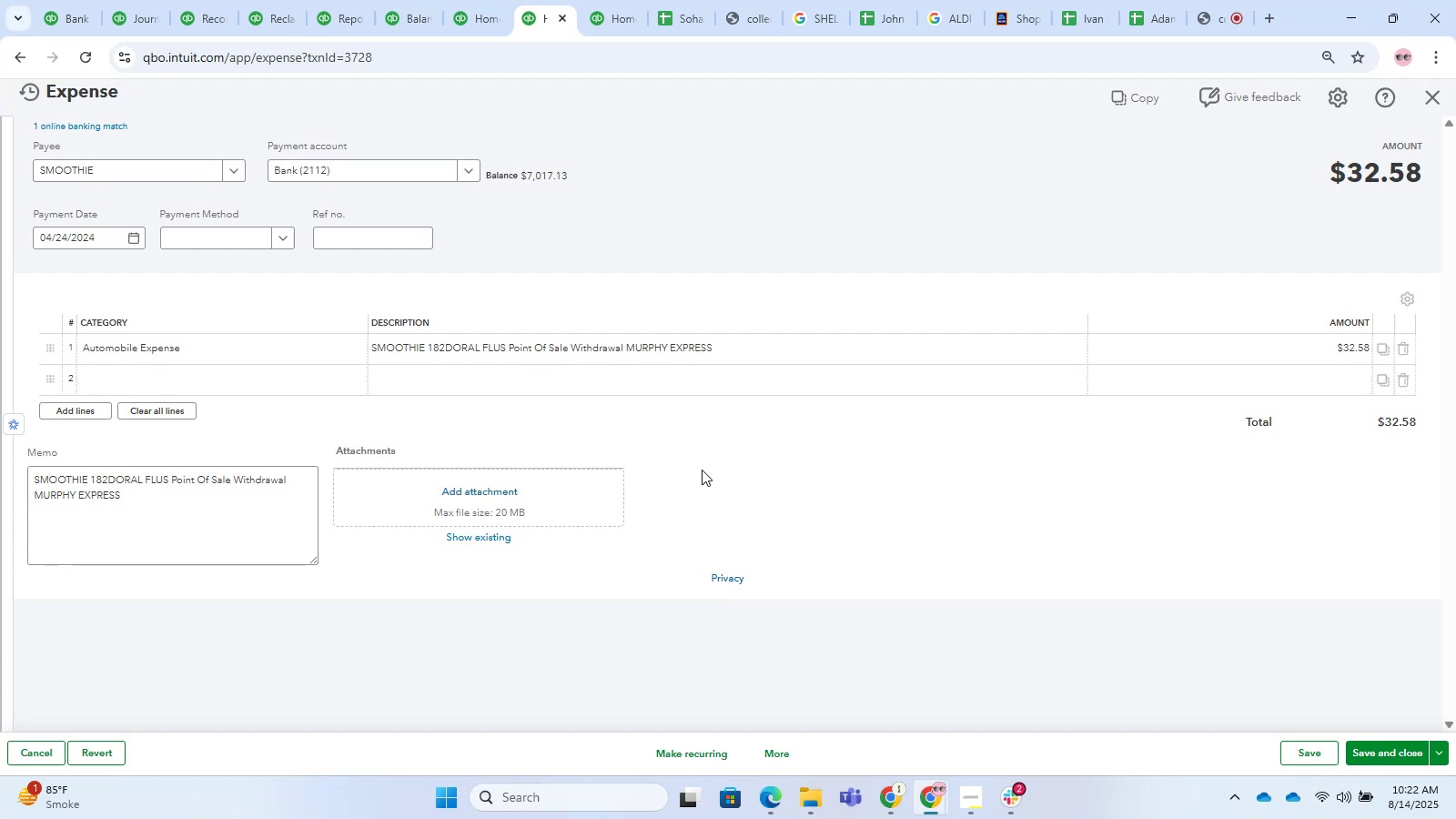 
wait(21.93)
 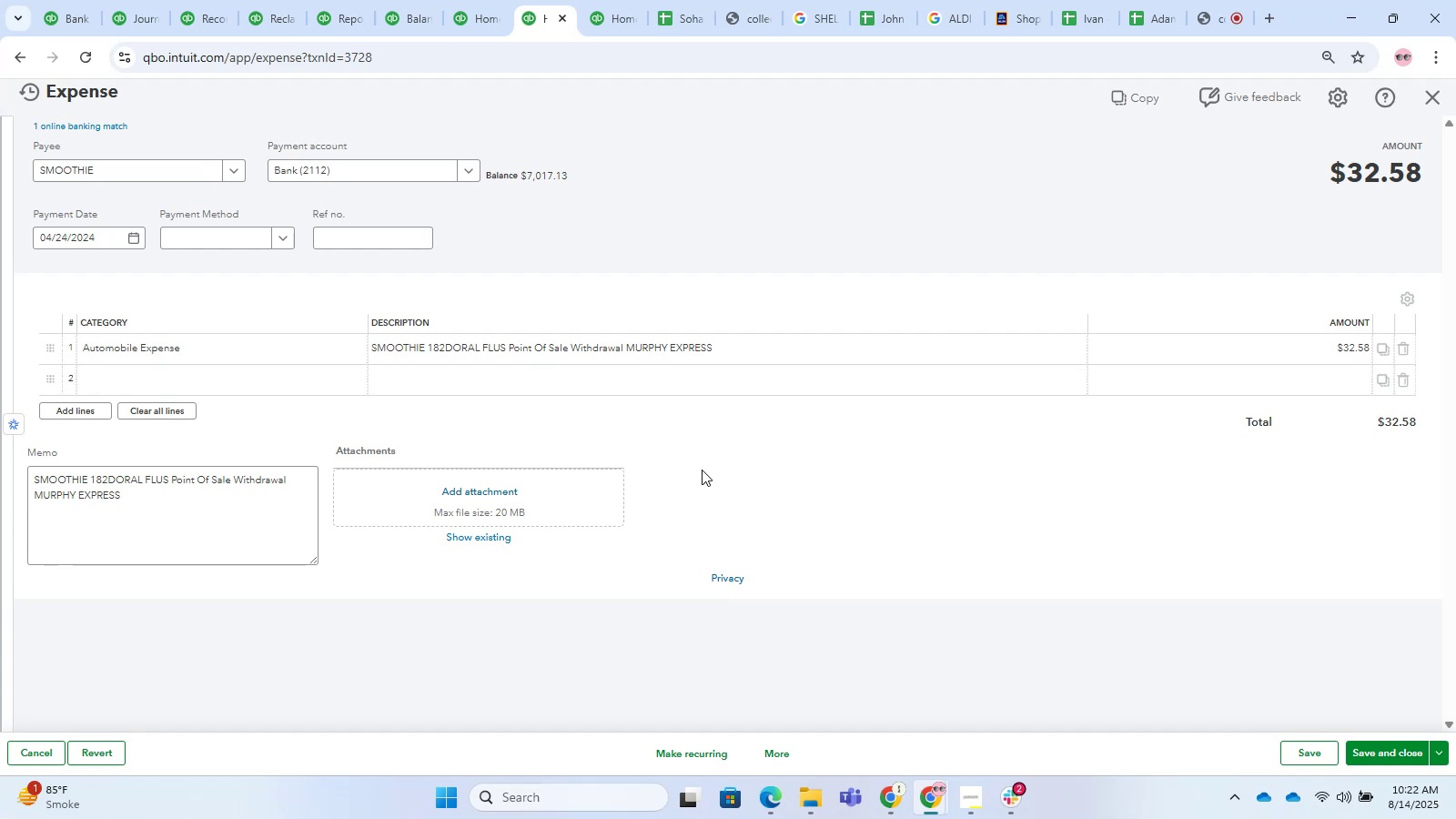 
left_click([1430, 95])
 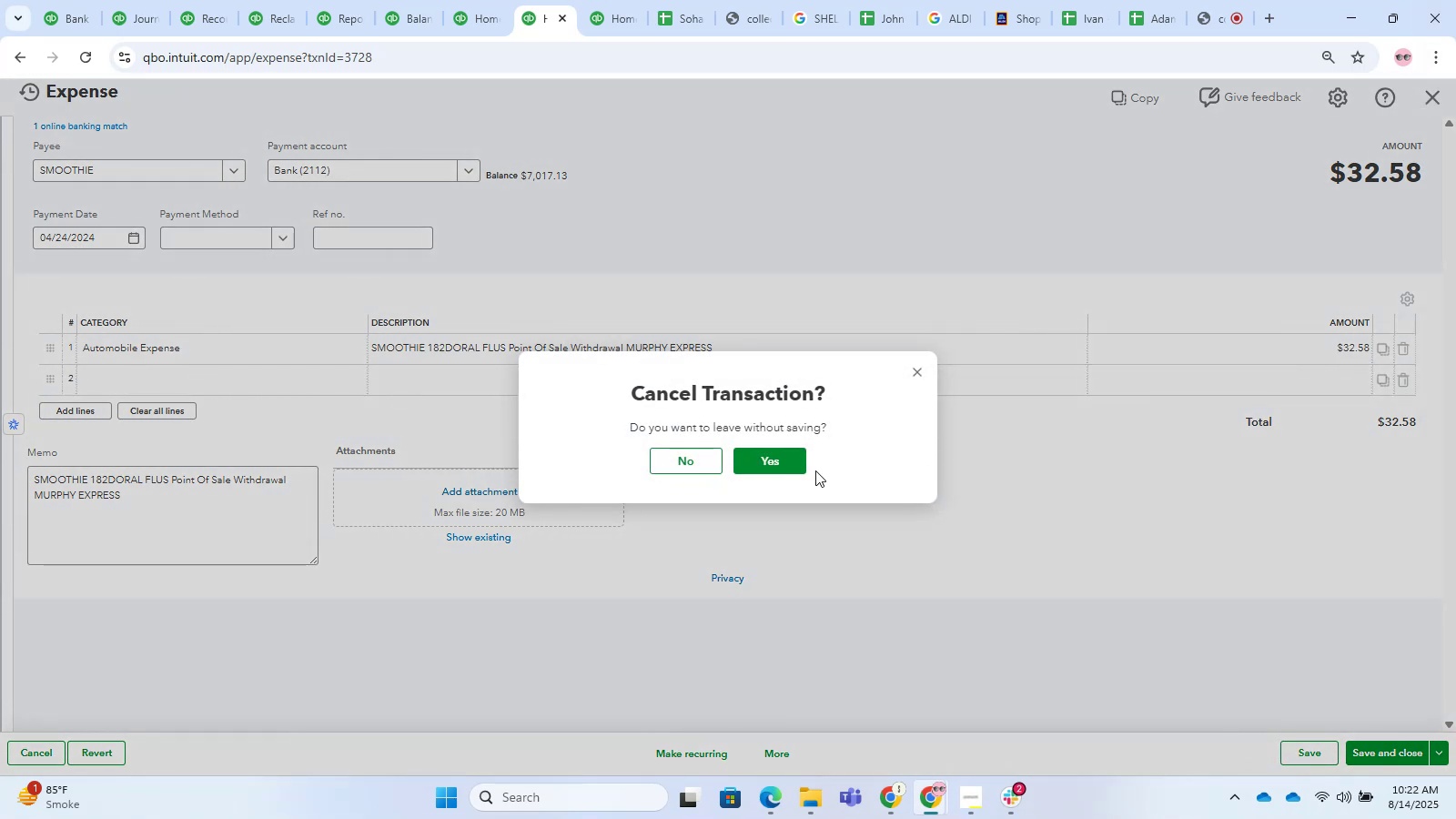 
left_click([676, 470])
 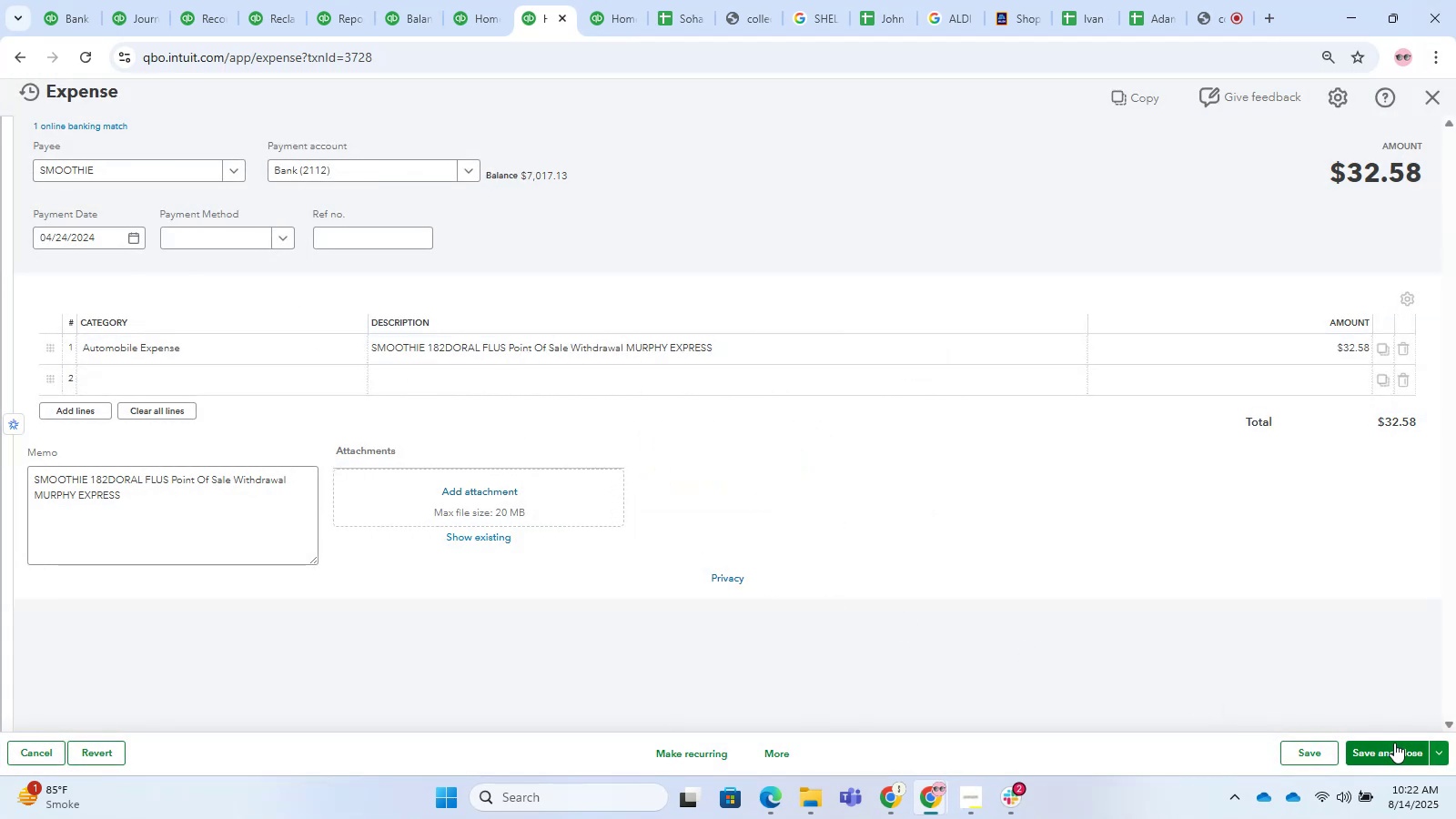 
left_click([1401, 754])
 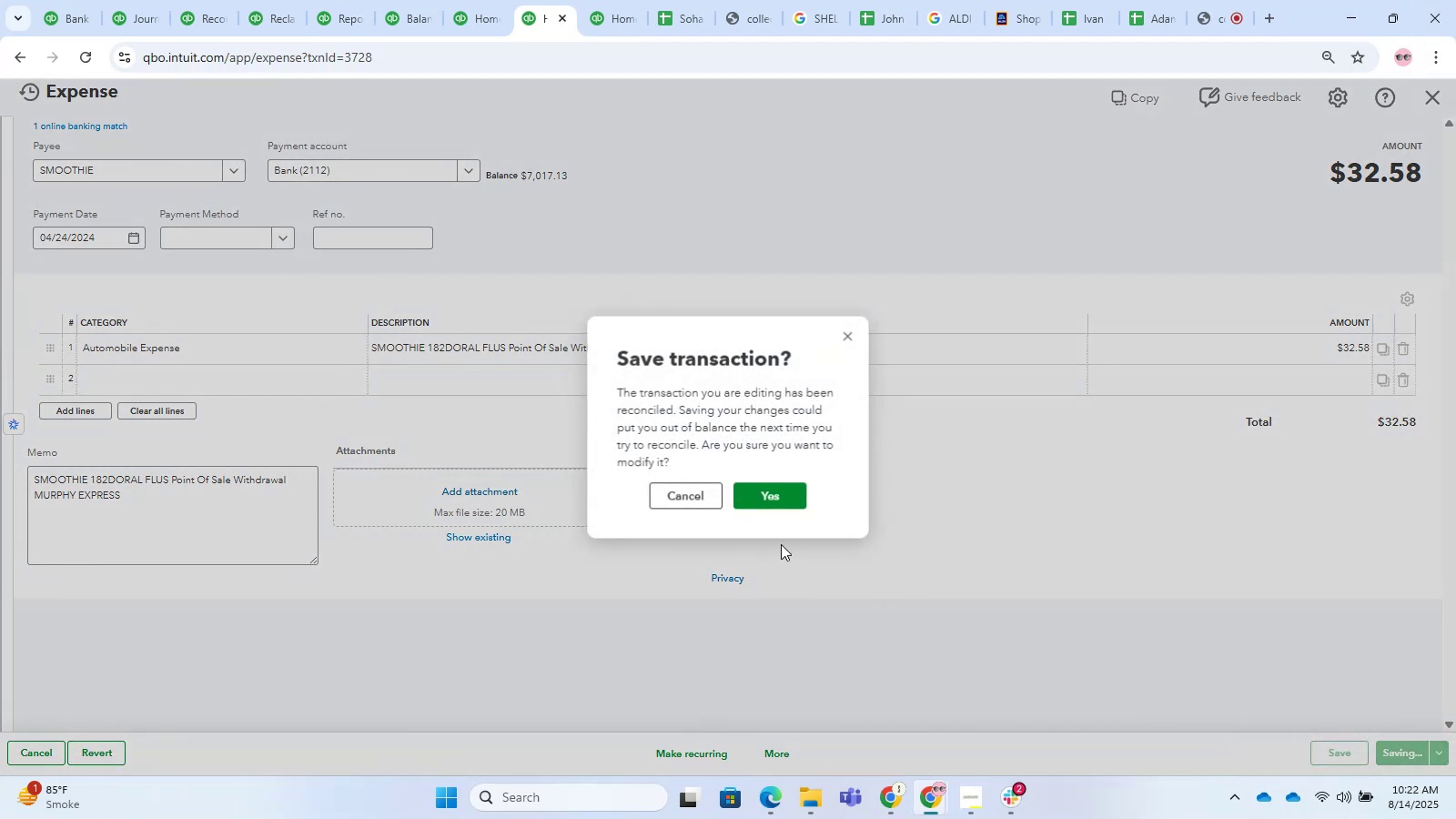 
left_click([780, 504])
 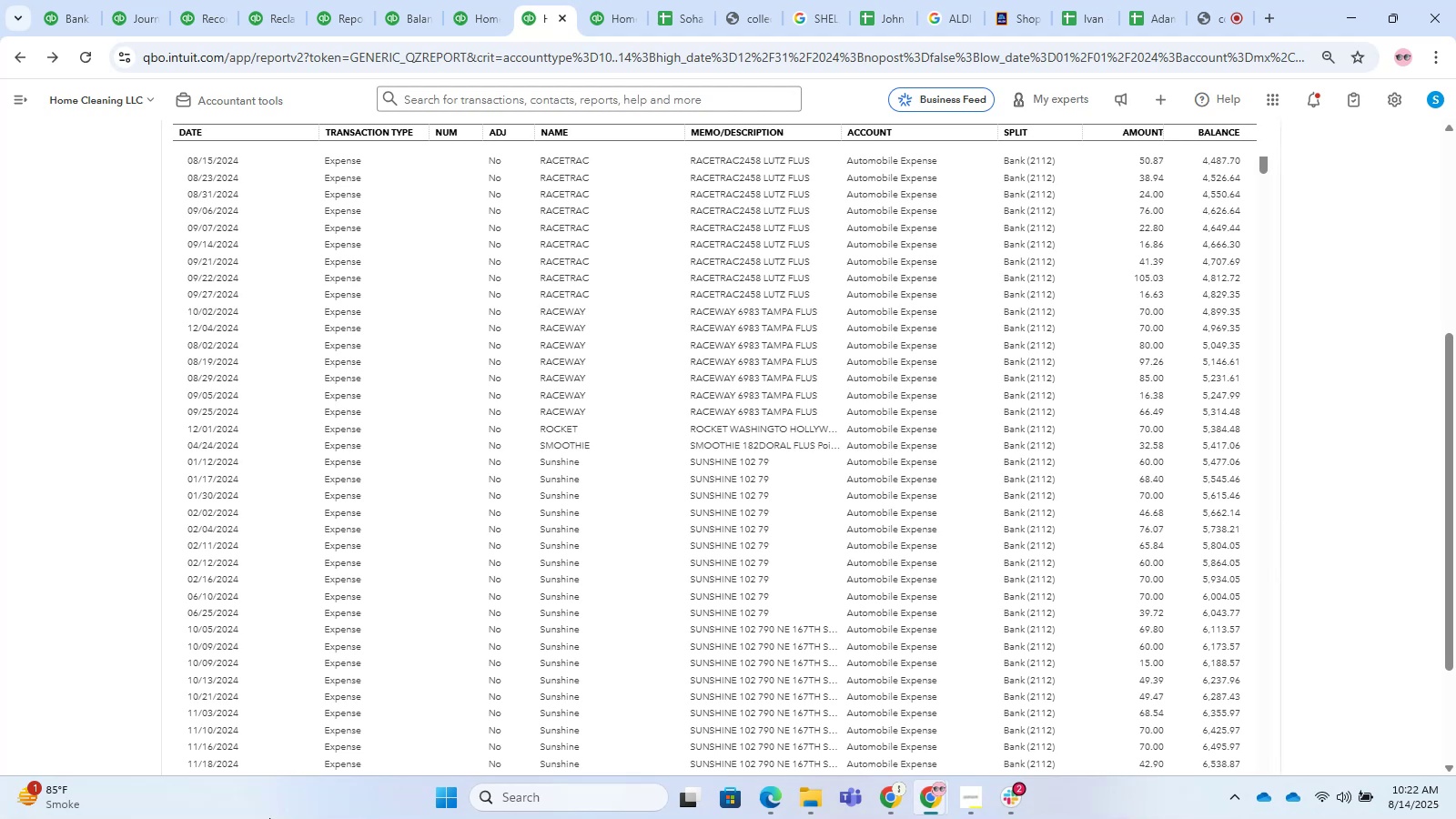 
wait(18.8)
 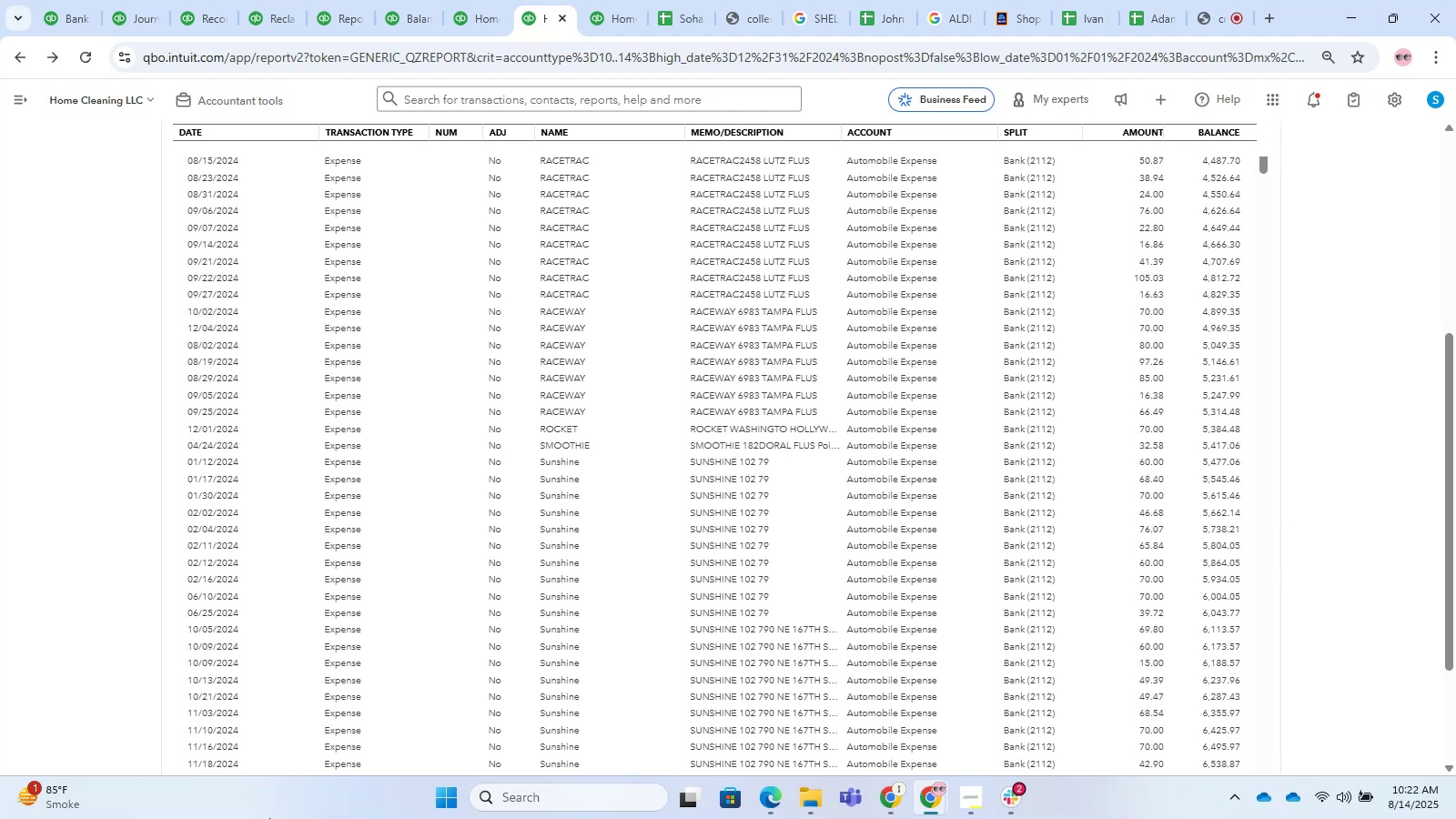 
left_click([804, 448])
 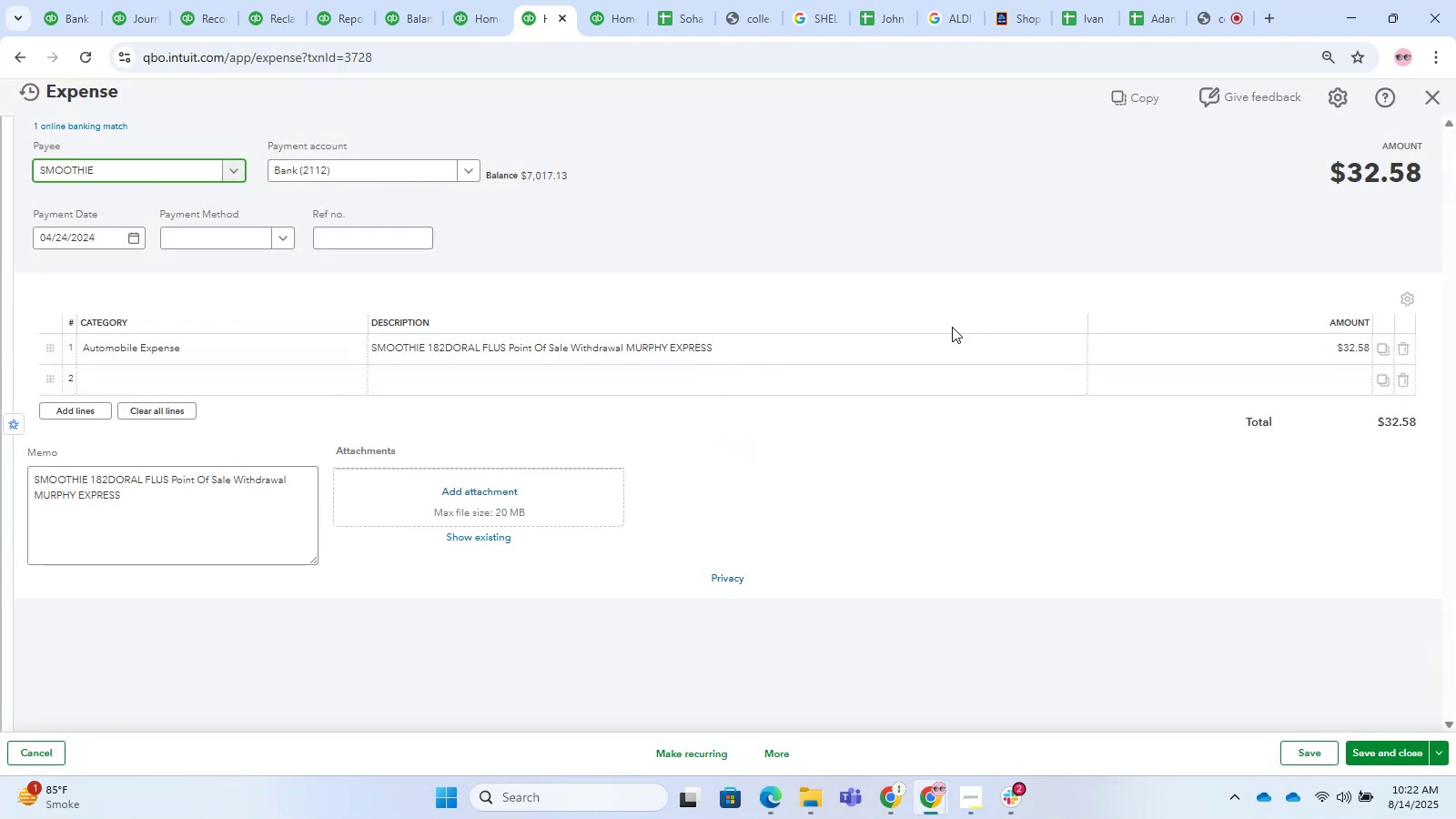 
wait(5.9)
 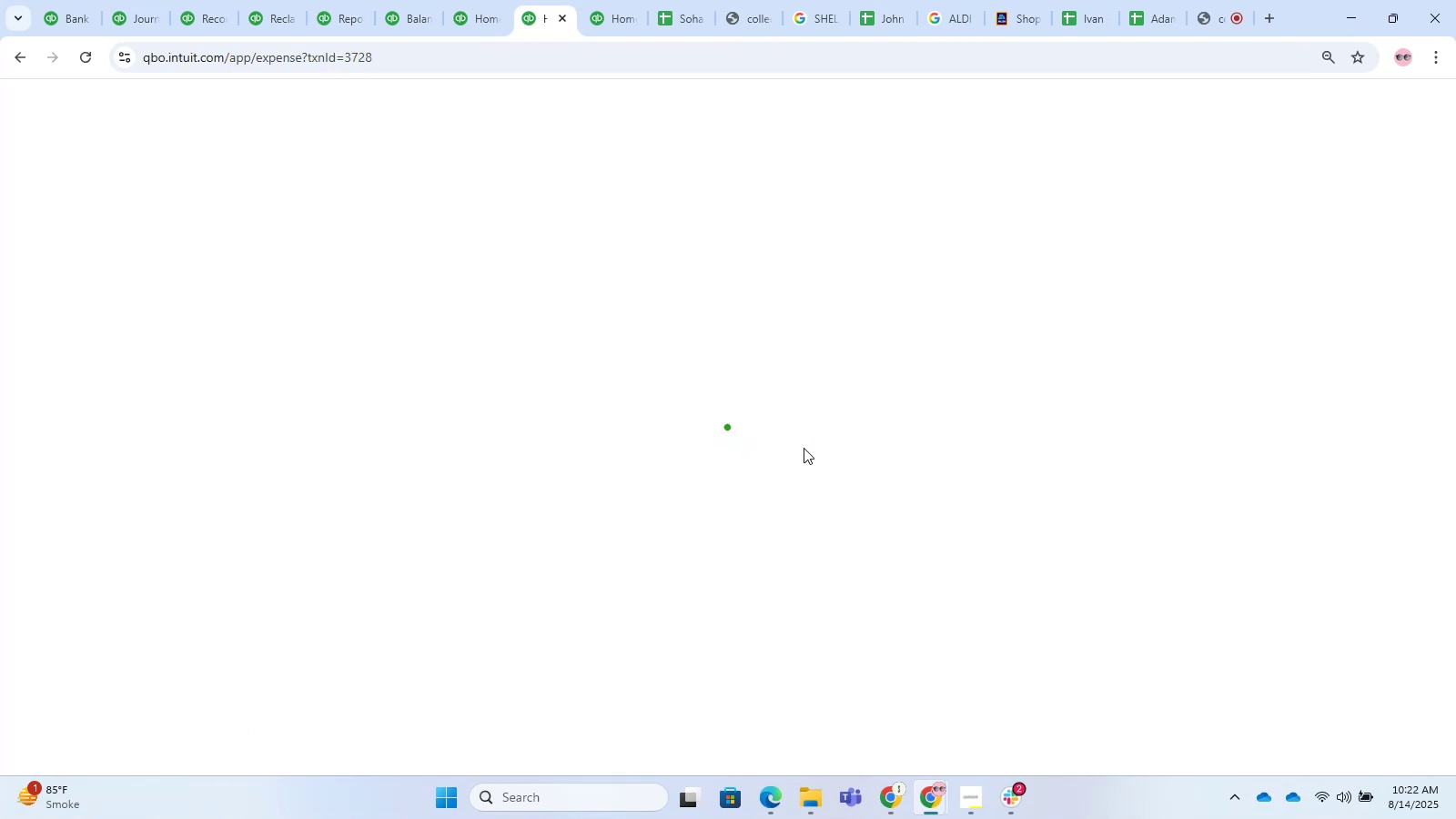 
left_click([291, 342])
 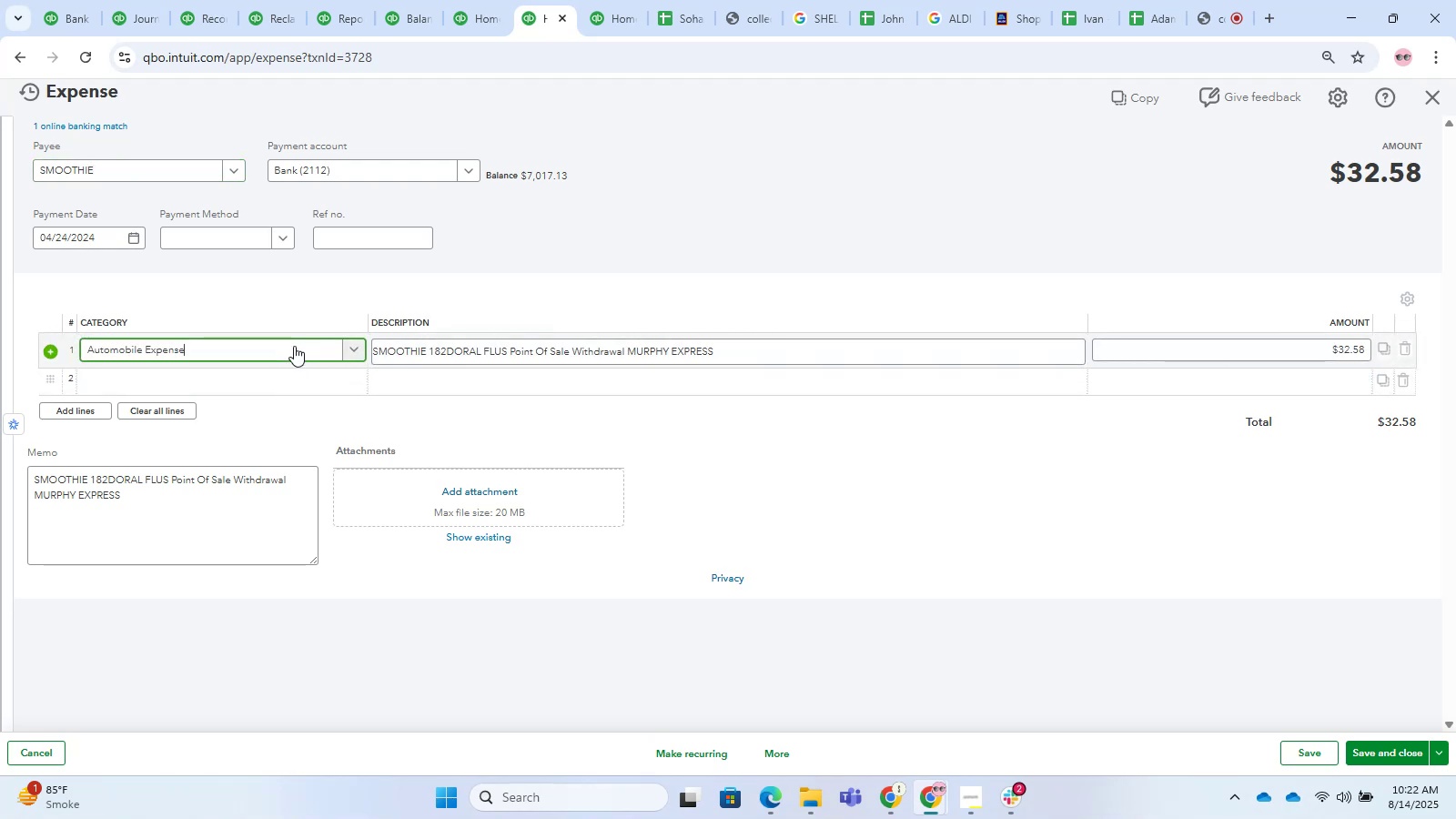 
left_click([294, 346])
 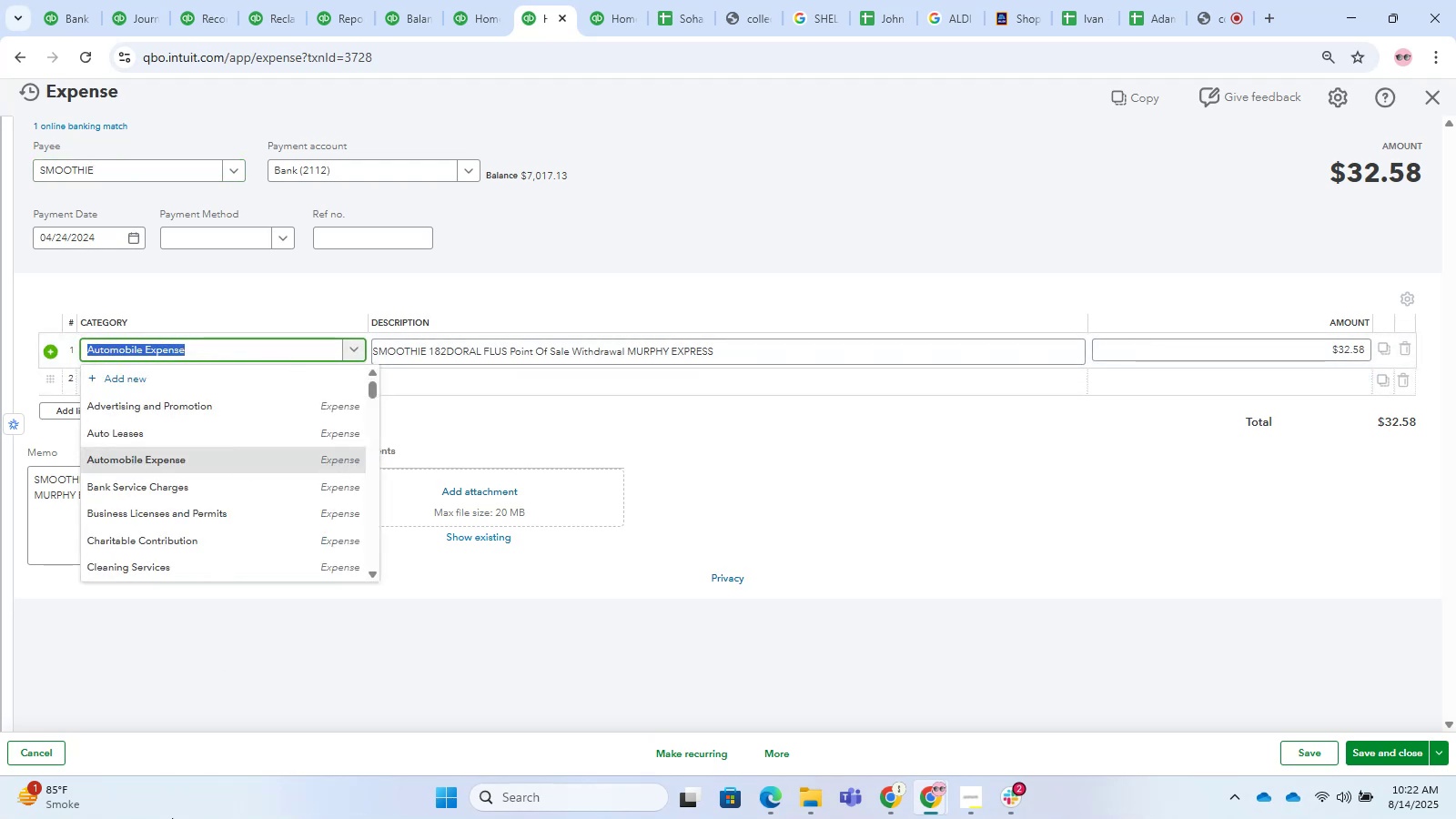 
type(meals )
 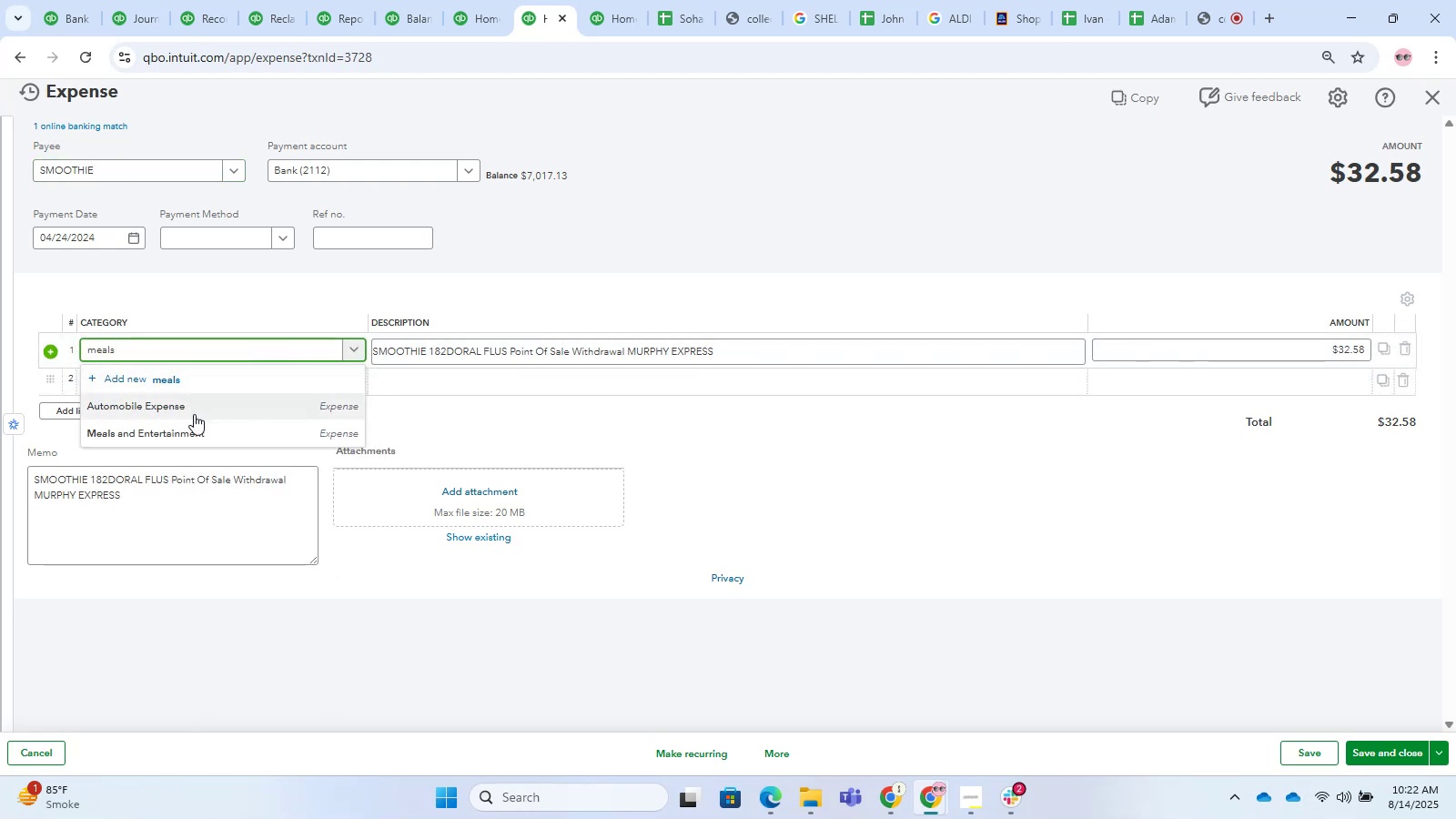 
left_click([211, 432])
 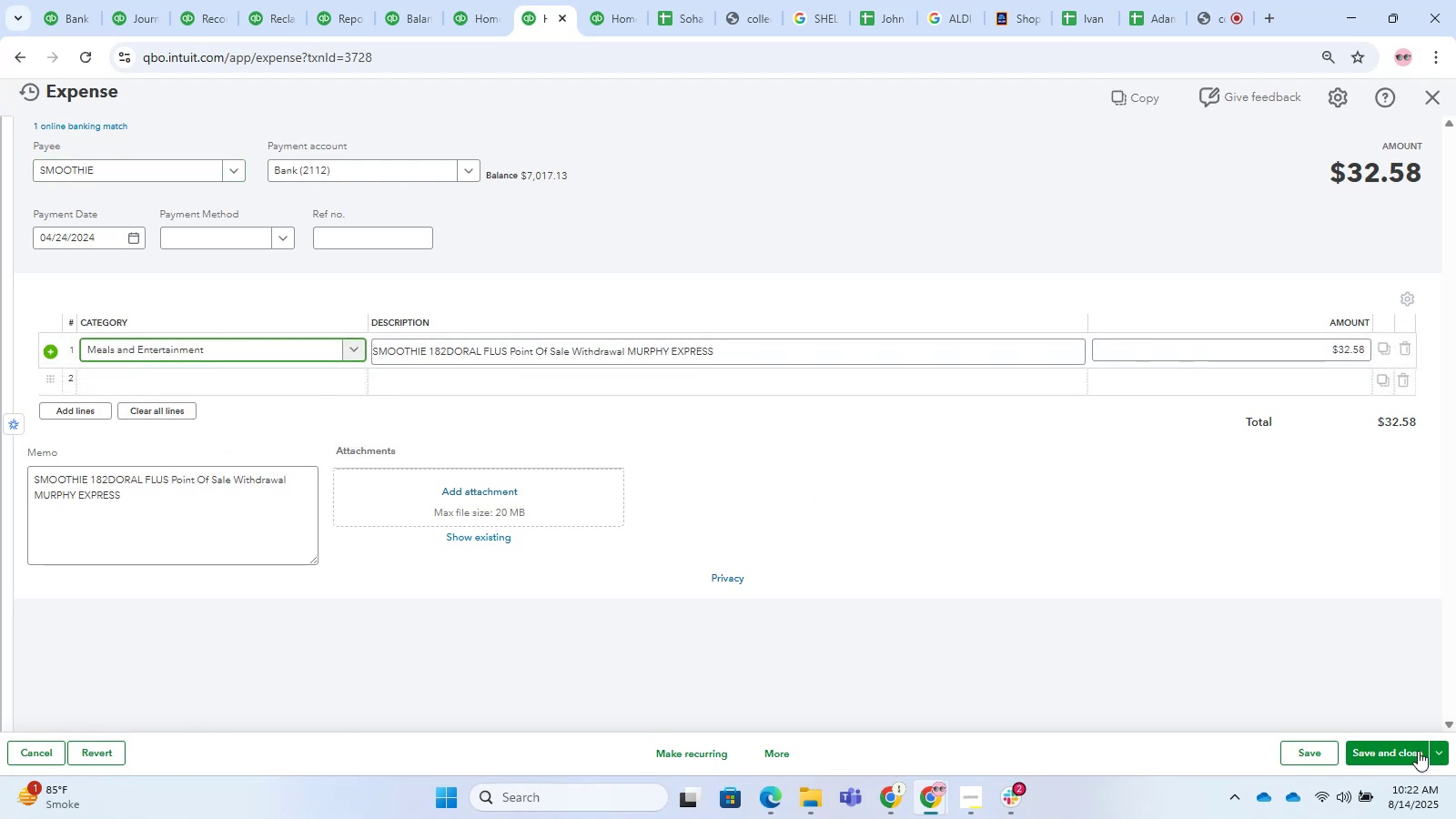 
left_click([1386, 747])
 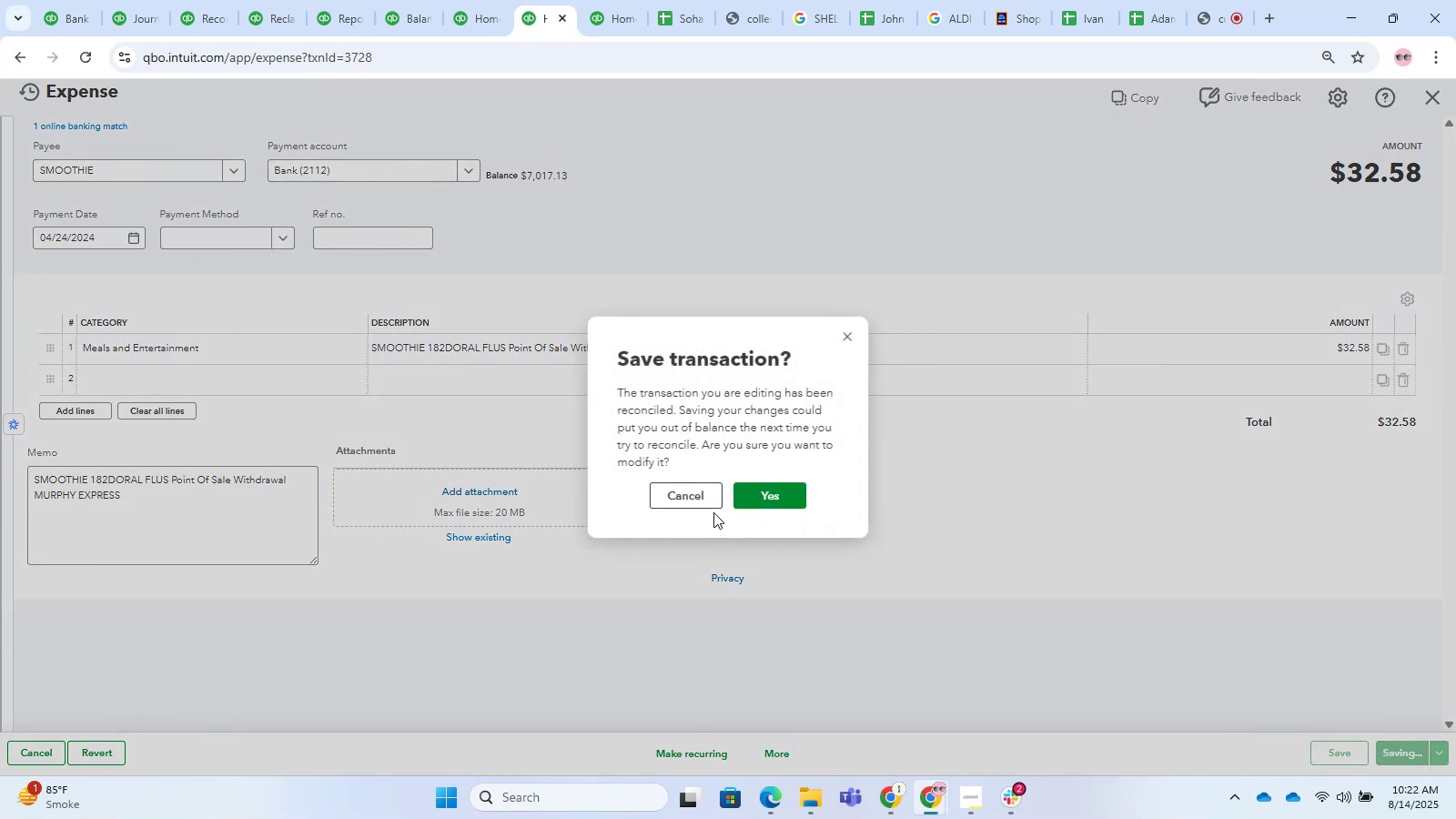 
left_click([744, 497])
 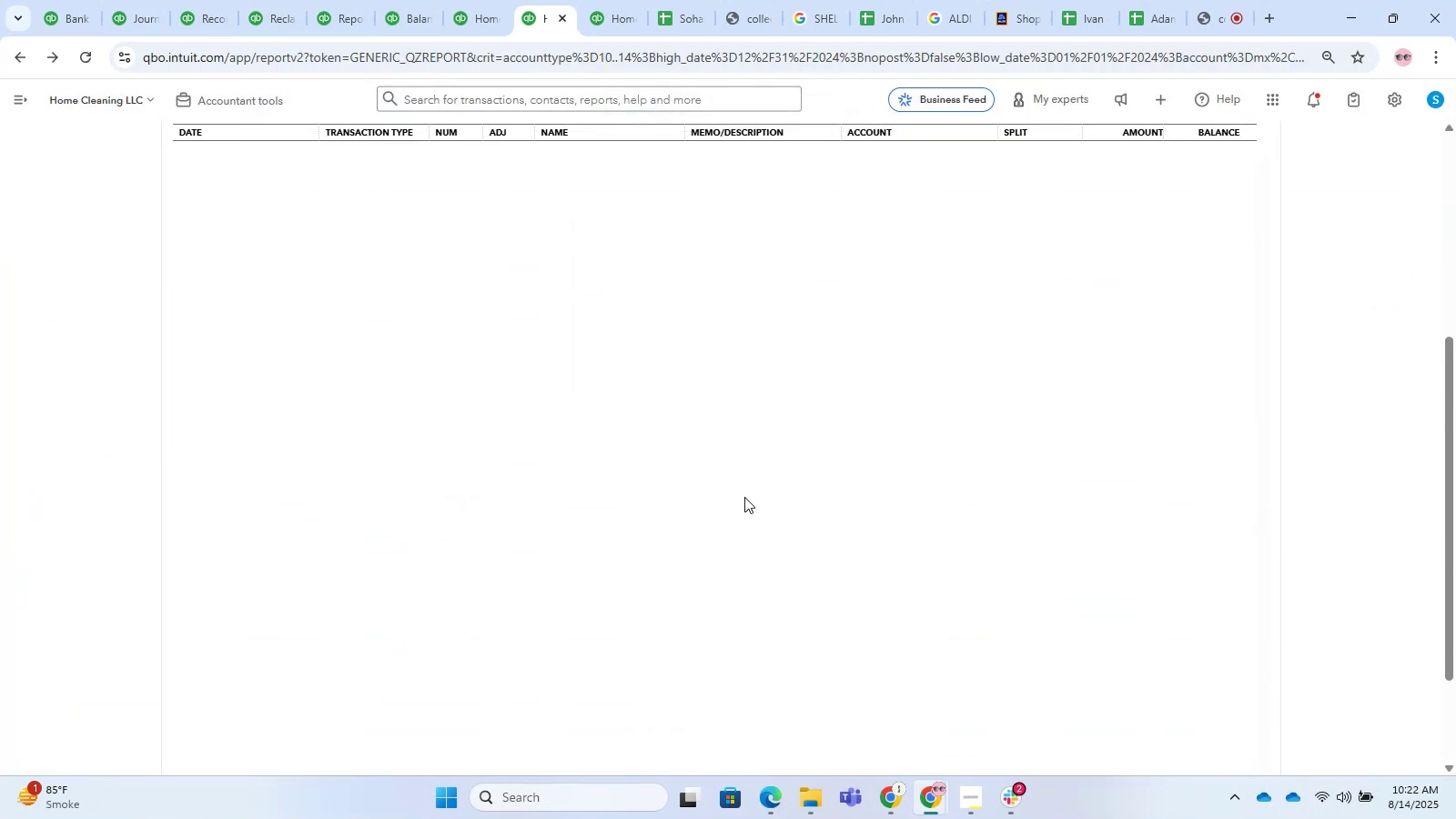 
wait(13.37)
 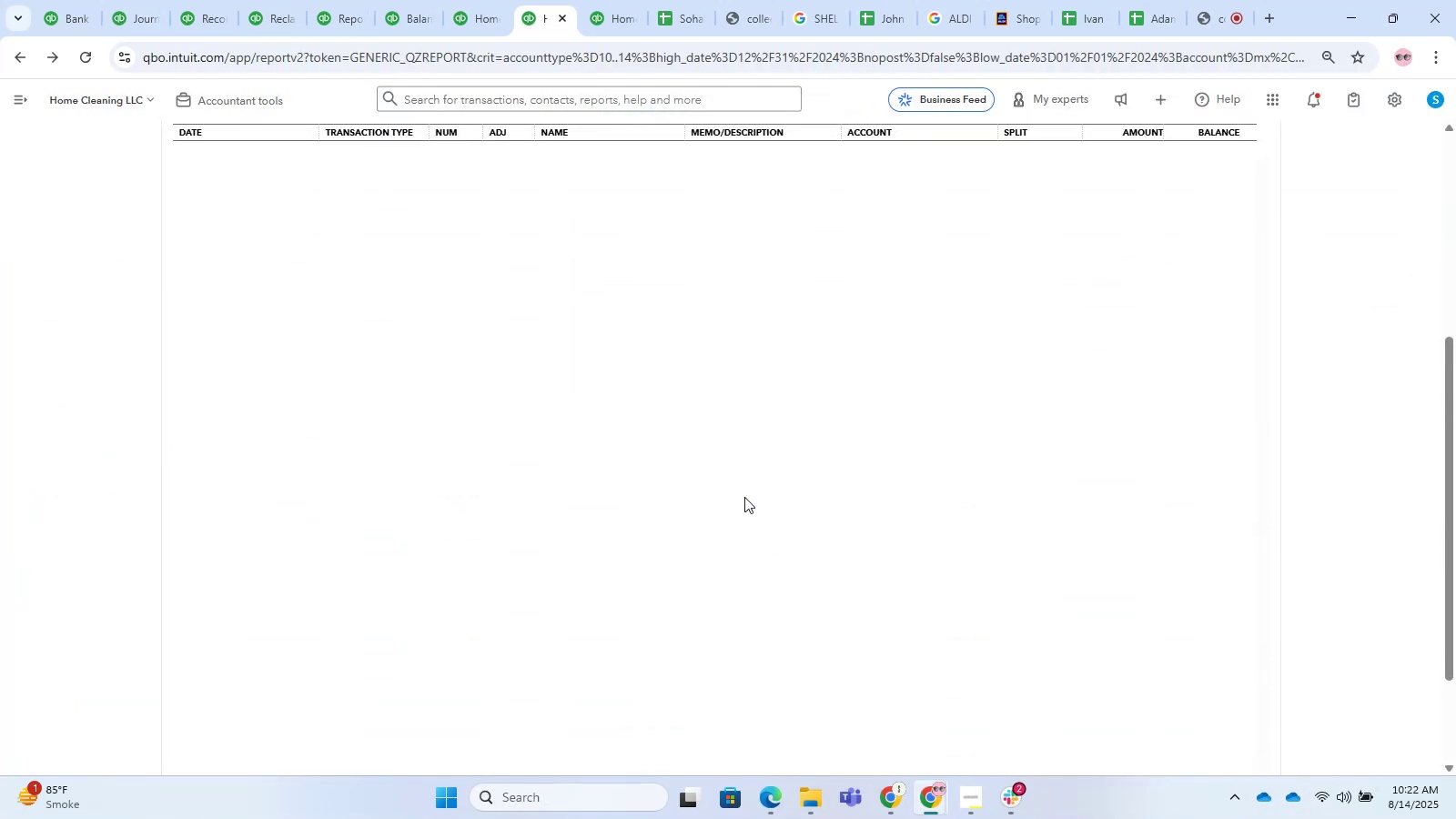 
scroll: coordinate [904, 325], scroll_direction: up, amount: 2.0
 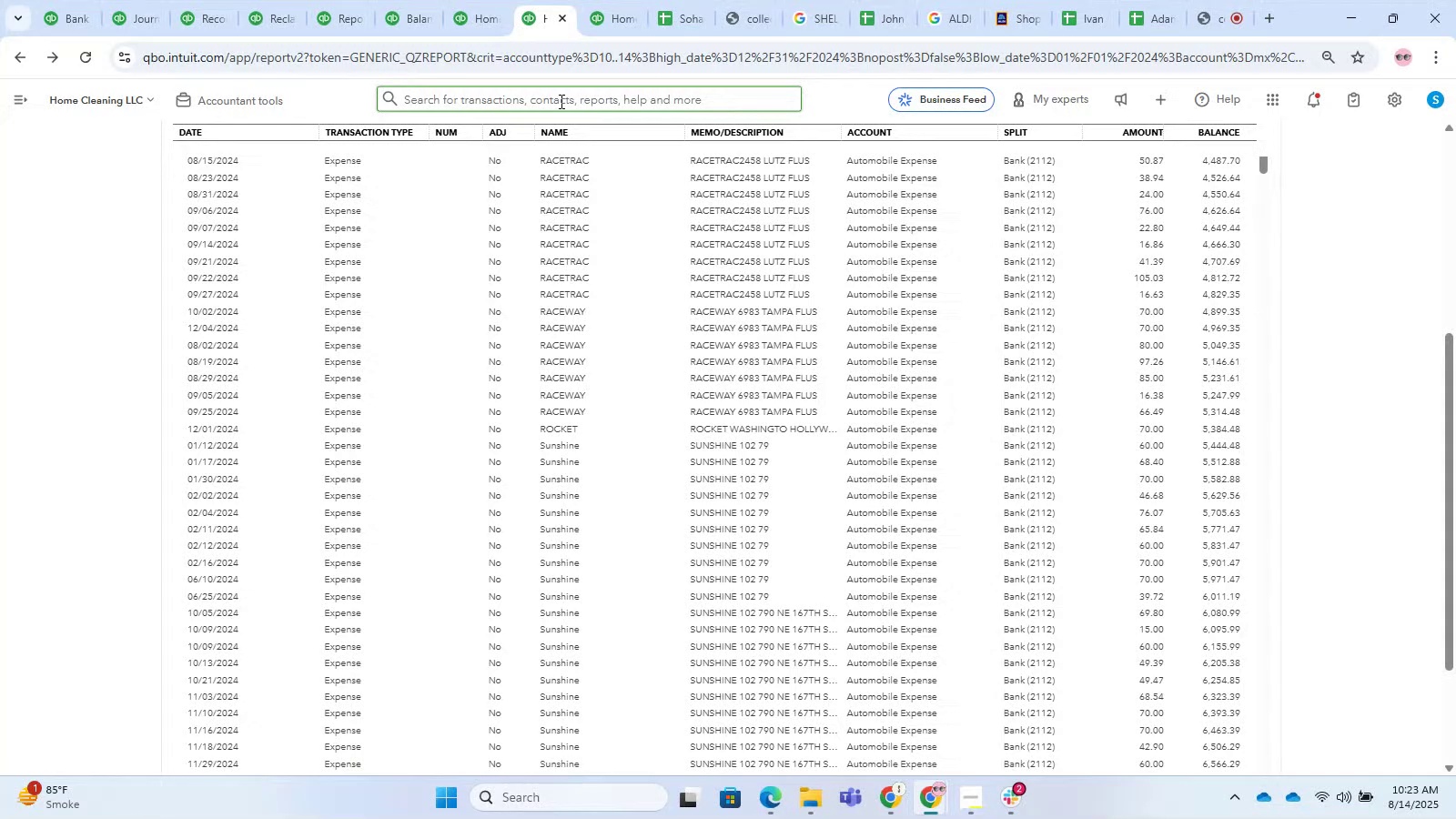 
wait(34.84)
 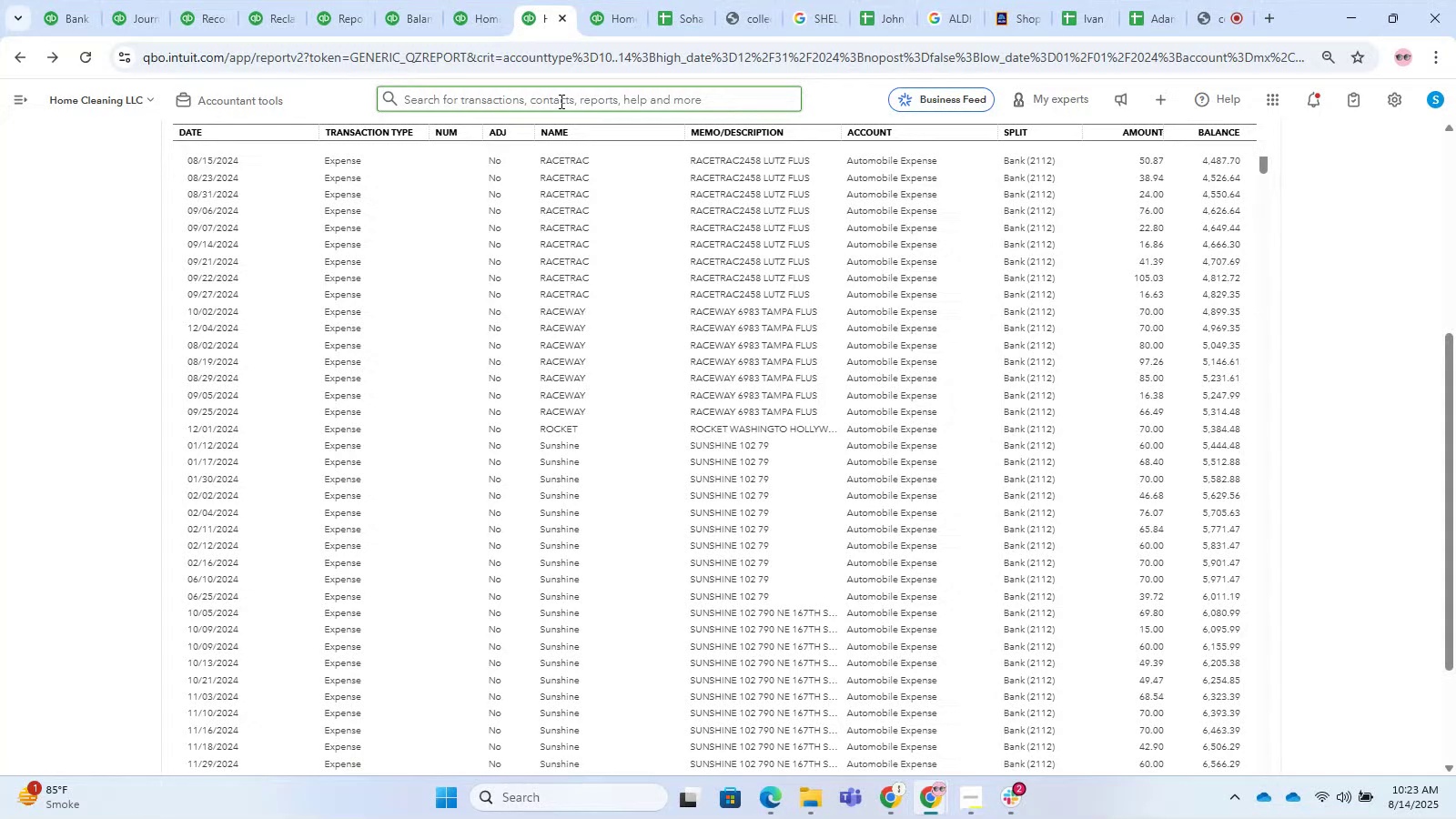 
scroll: coordinate [633, 687], scroll_direction: down, amount: 11.0
 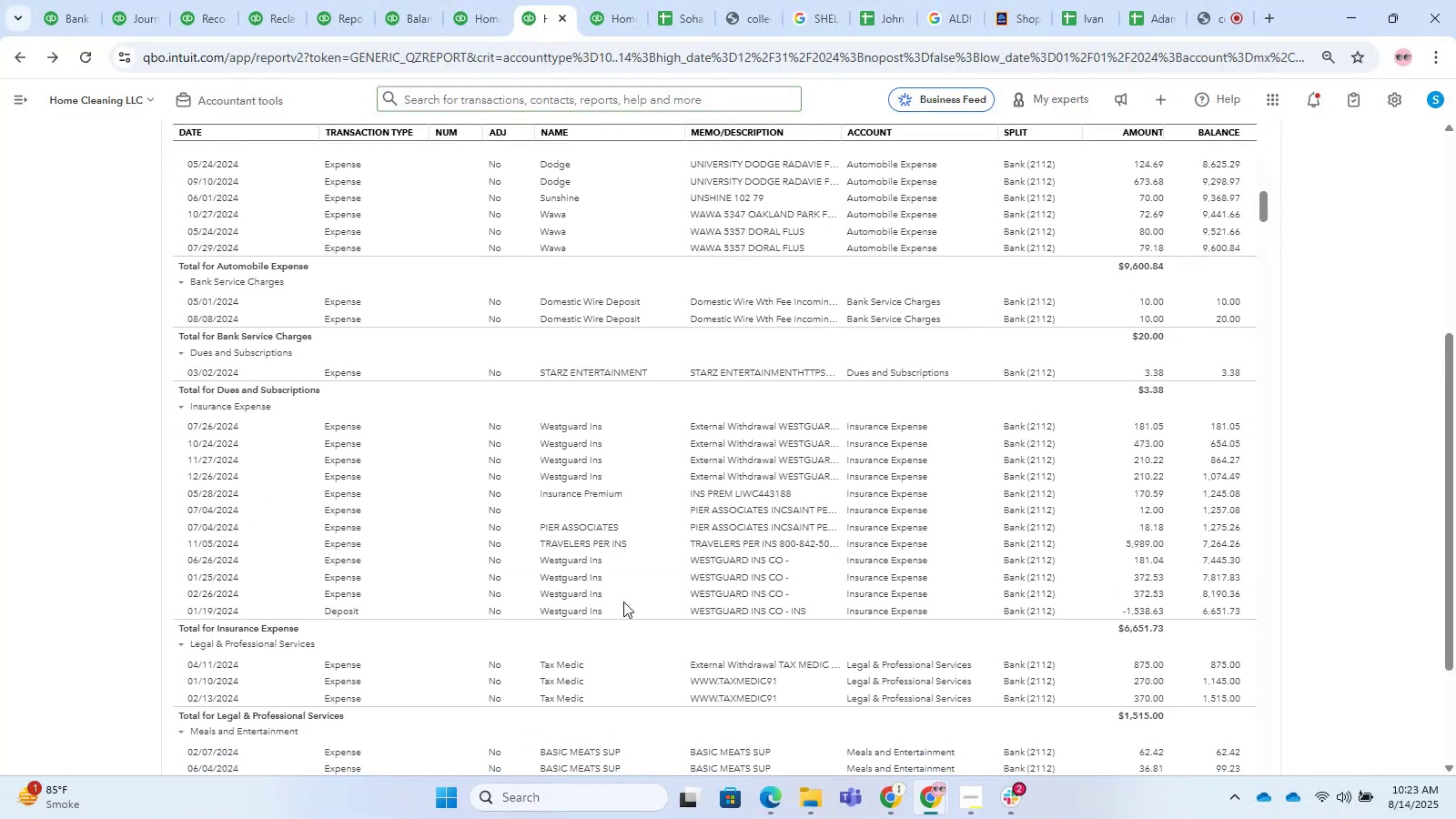 
scroll: coordinate [618, 561], scroll_direction: up, amount: 1.0
 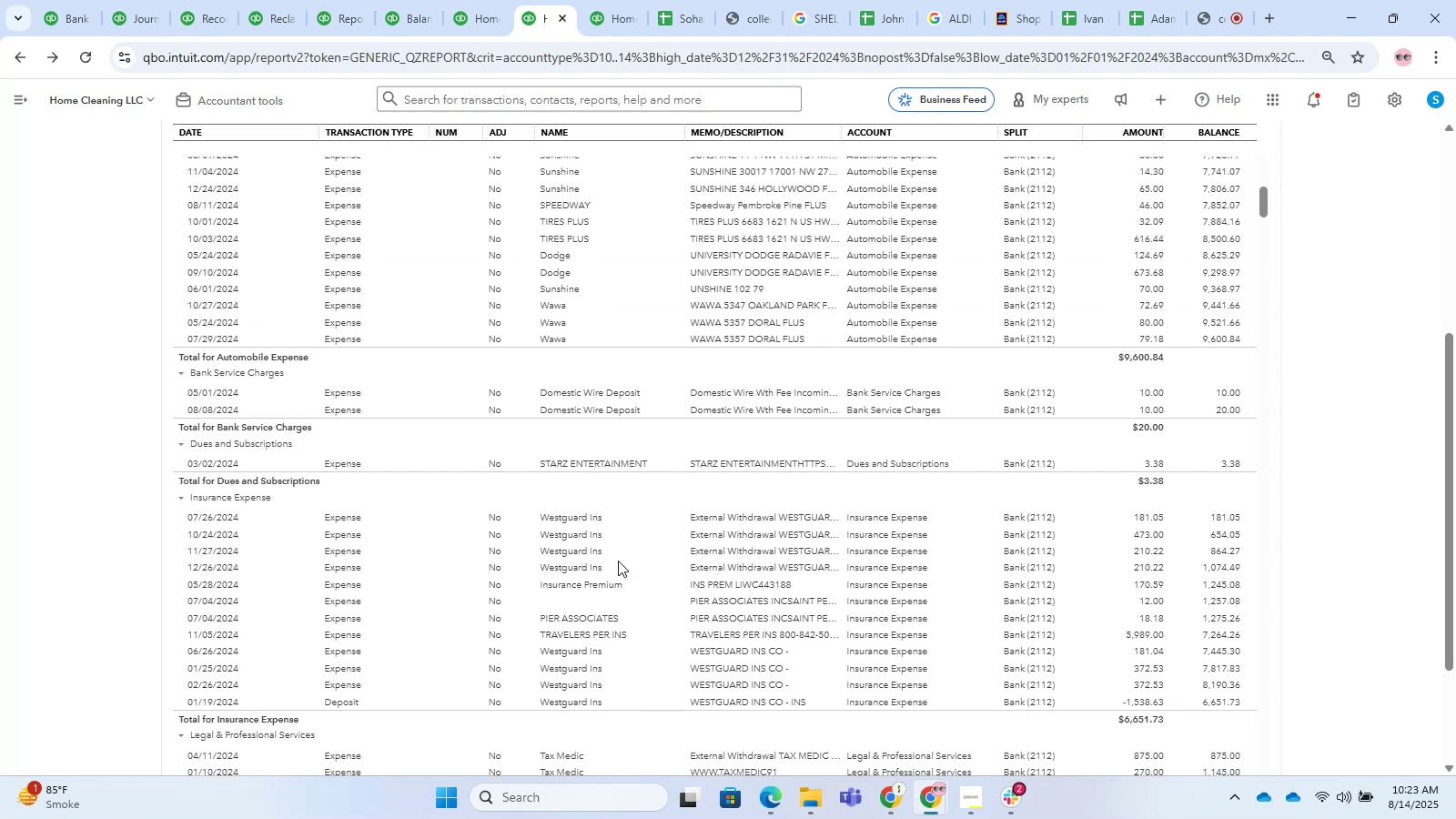 
wait(8.95)
 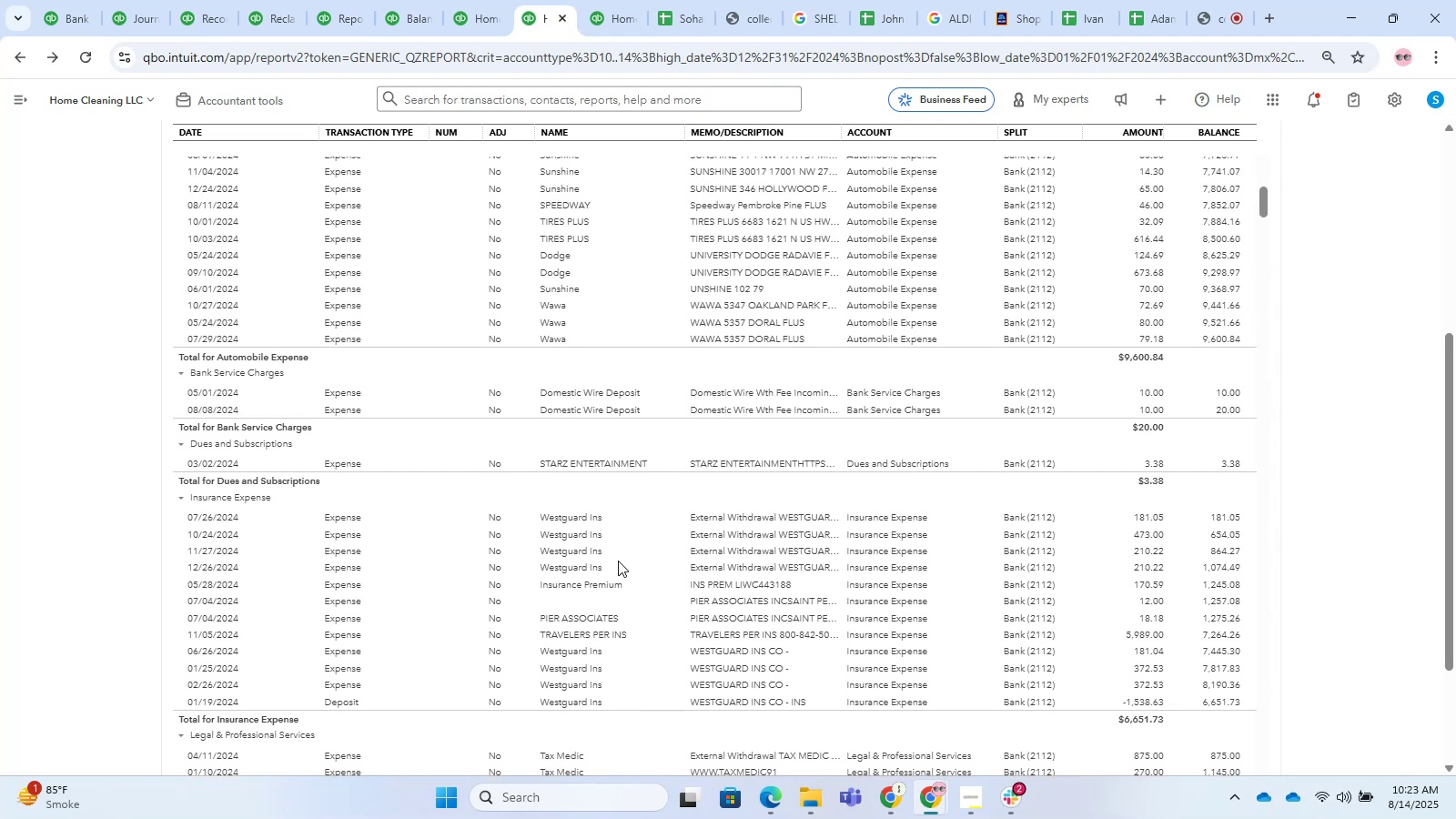 
scroll: coordinate [288, 0], scroll_direction: down, amount: 1.0
 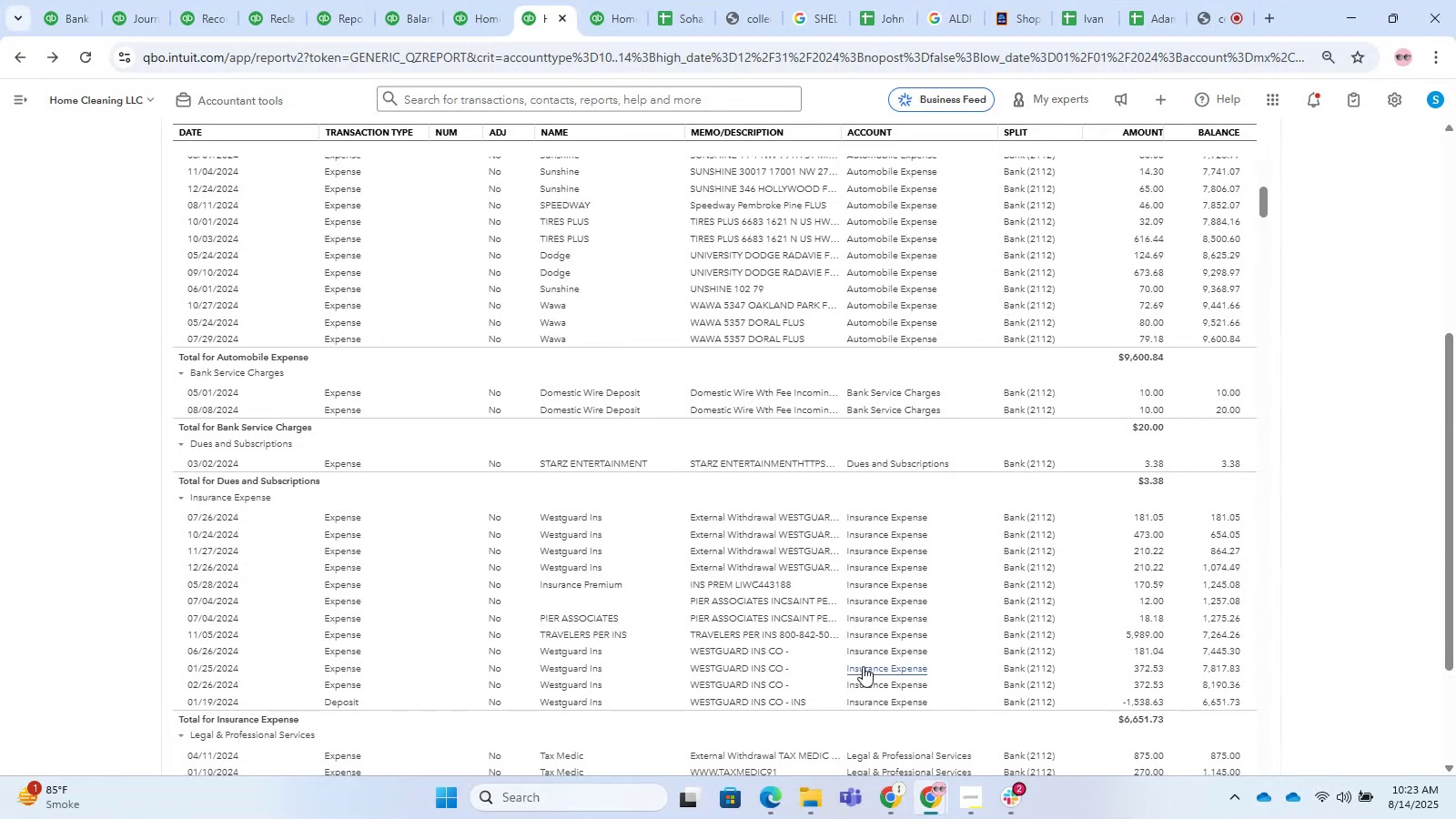 
left_click([743, 599])
 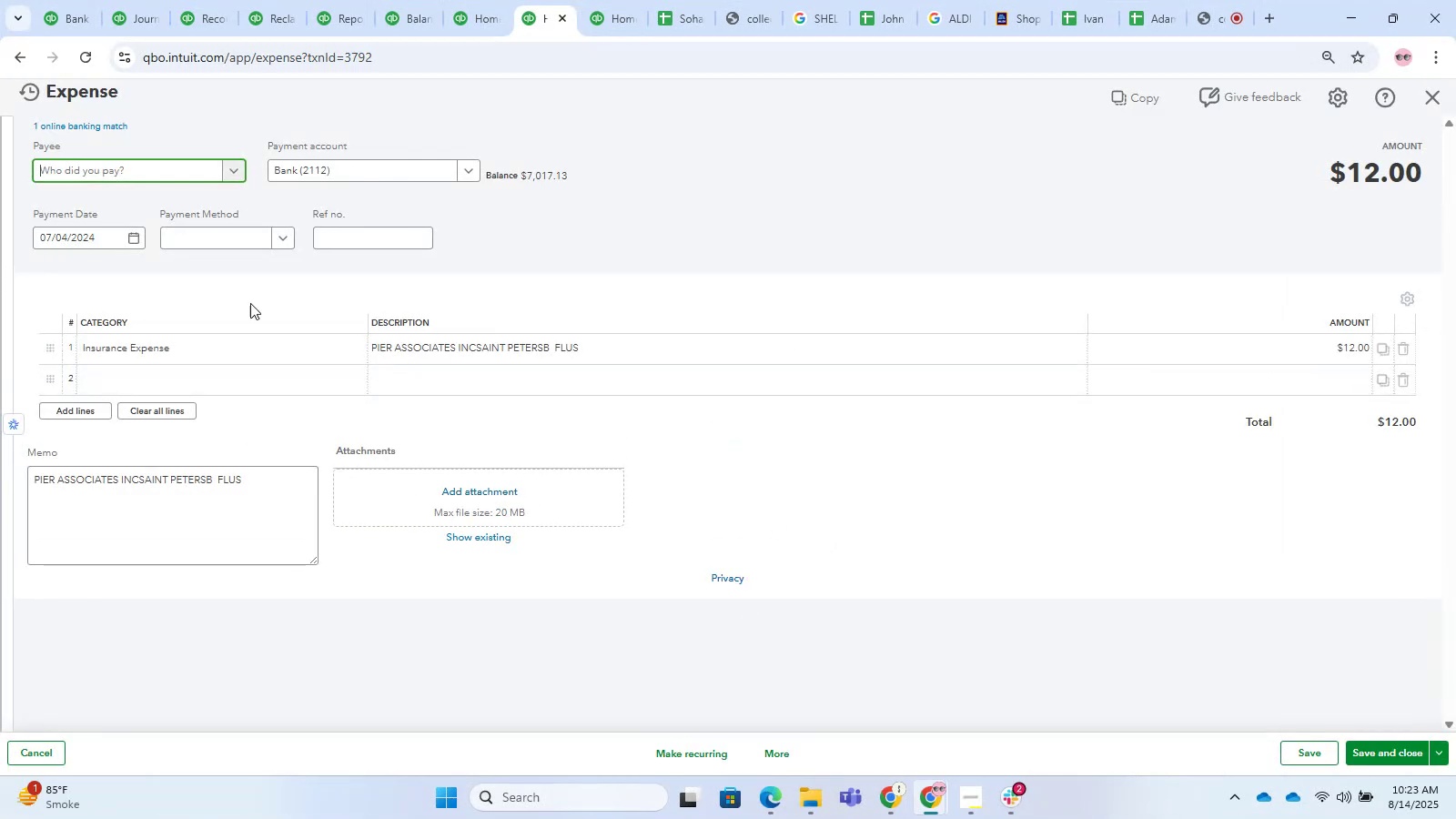 
type(pier)
 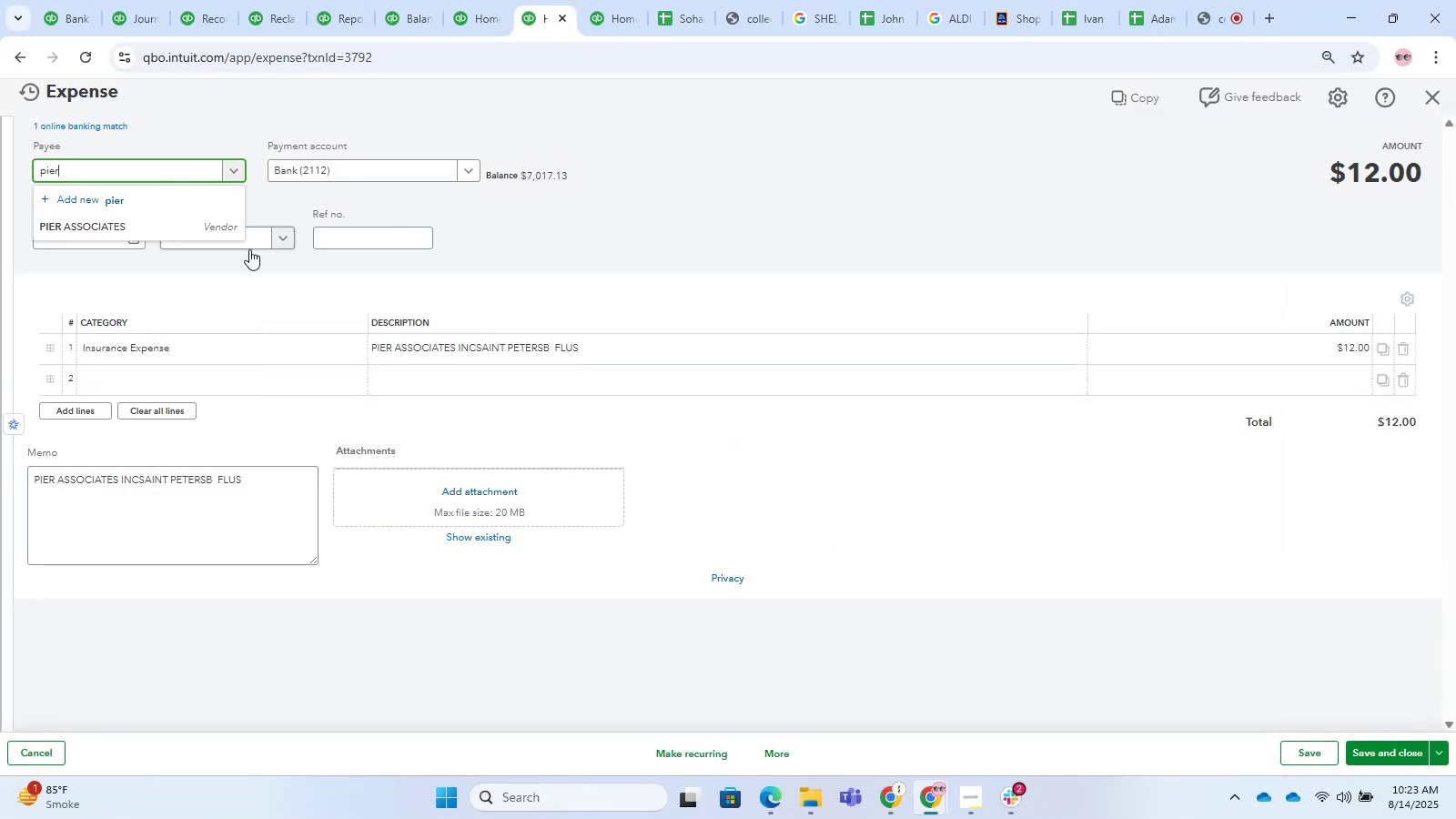 
left_click([123, 232])
 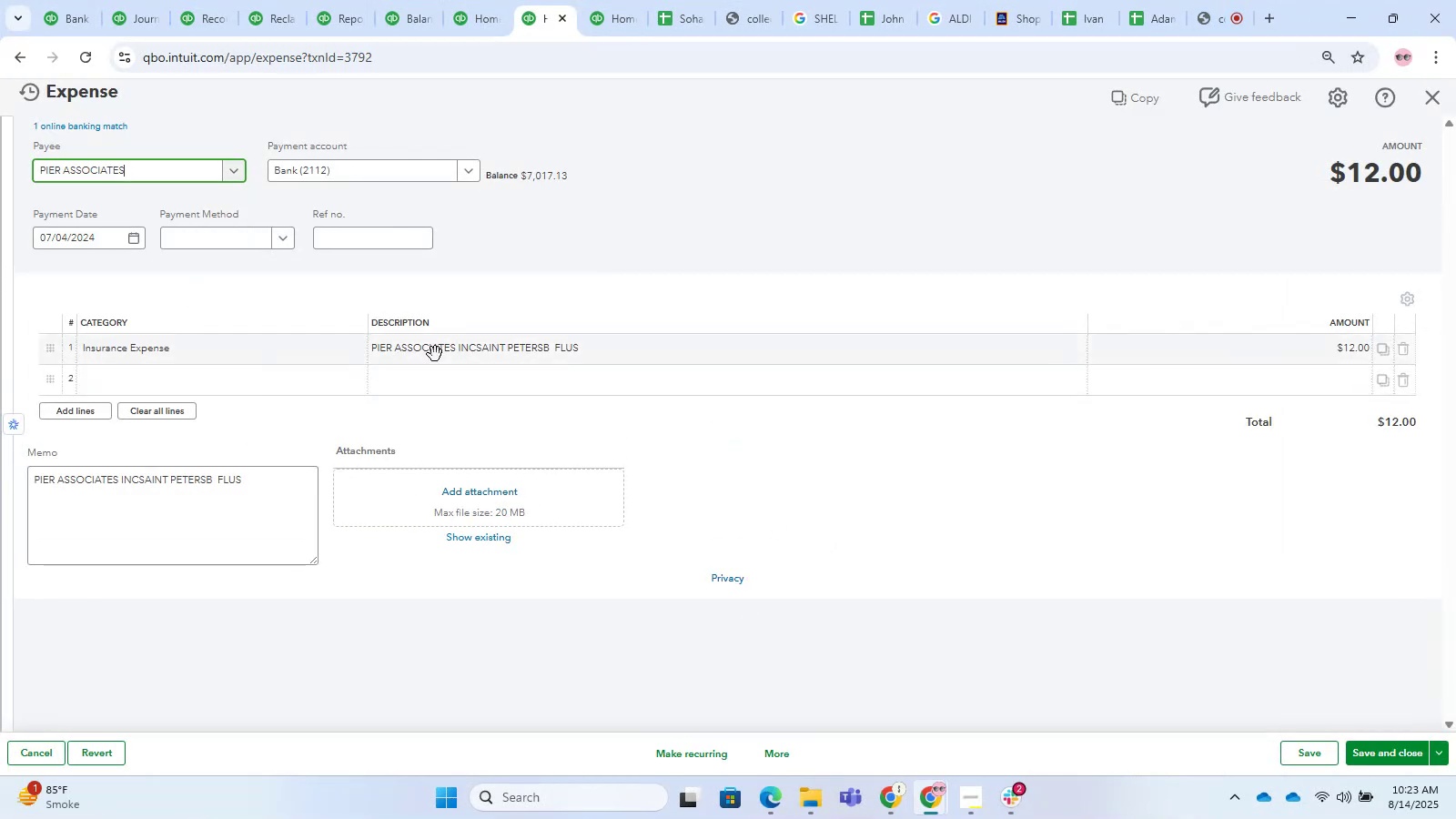 
mouse_move([531, 471])
 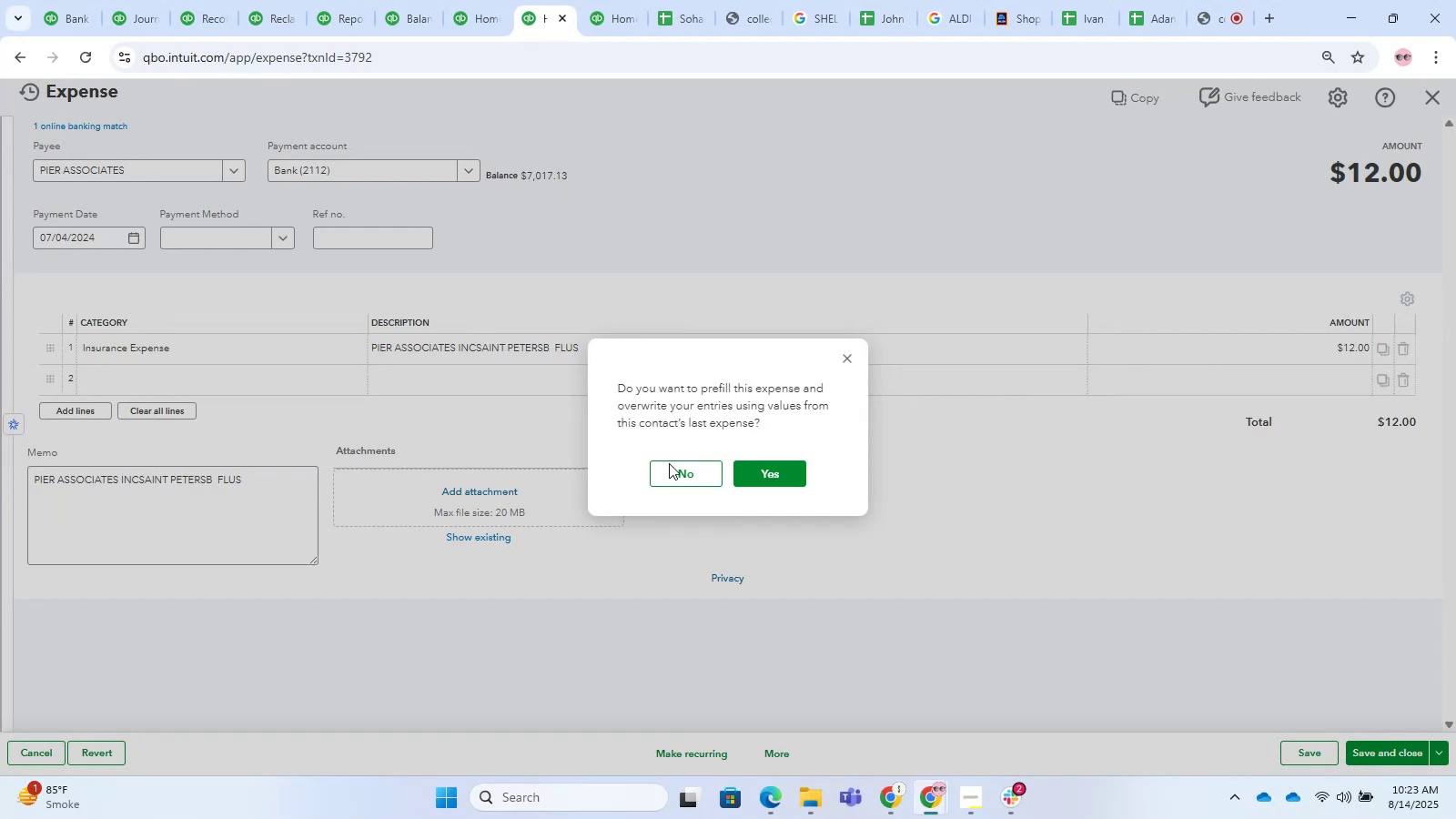 
left_click([674, 479])
 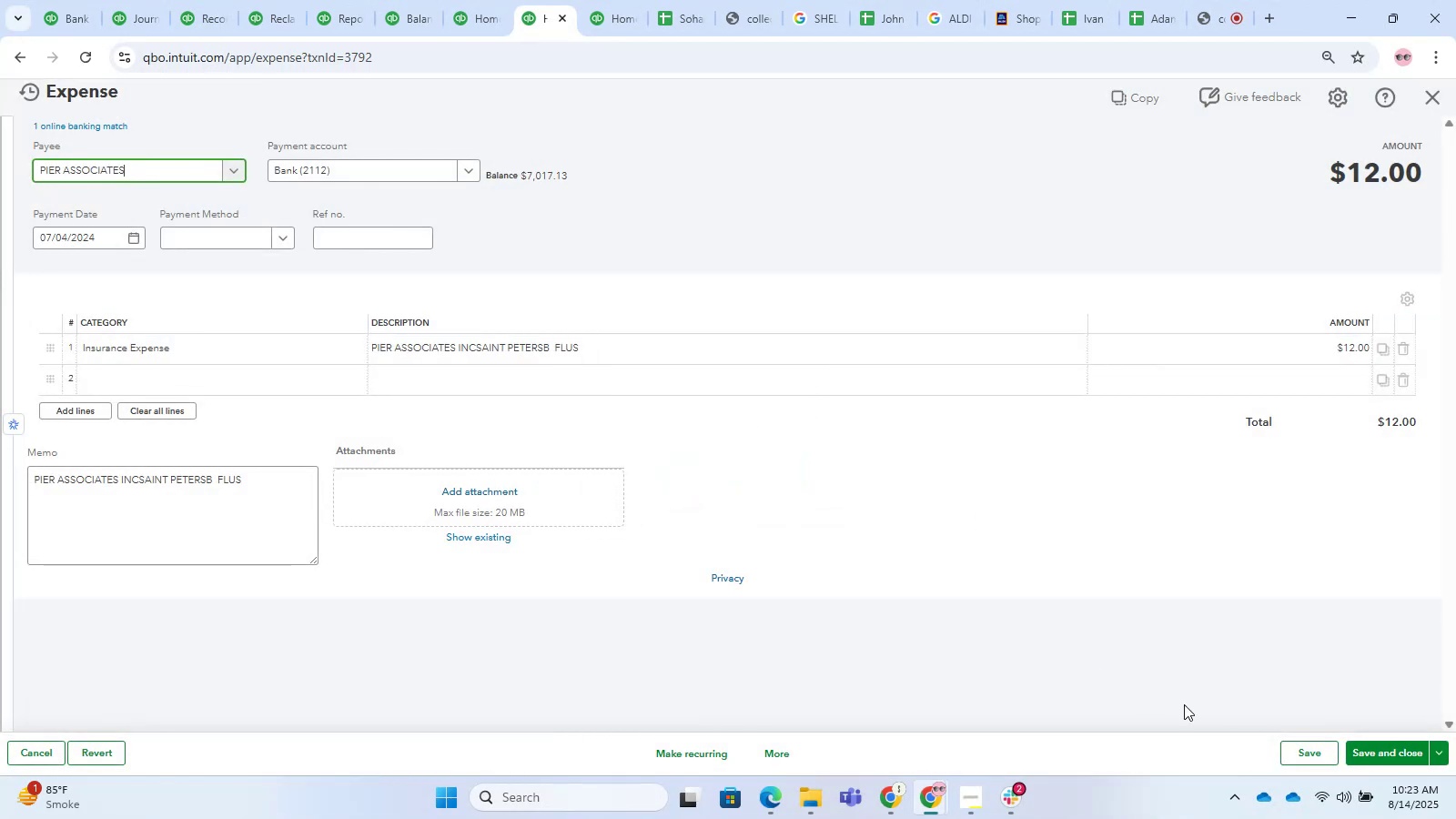 
left_click([1369, 758])
 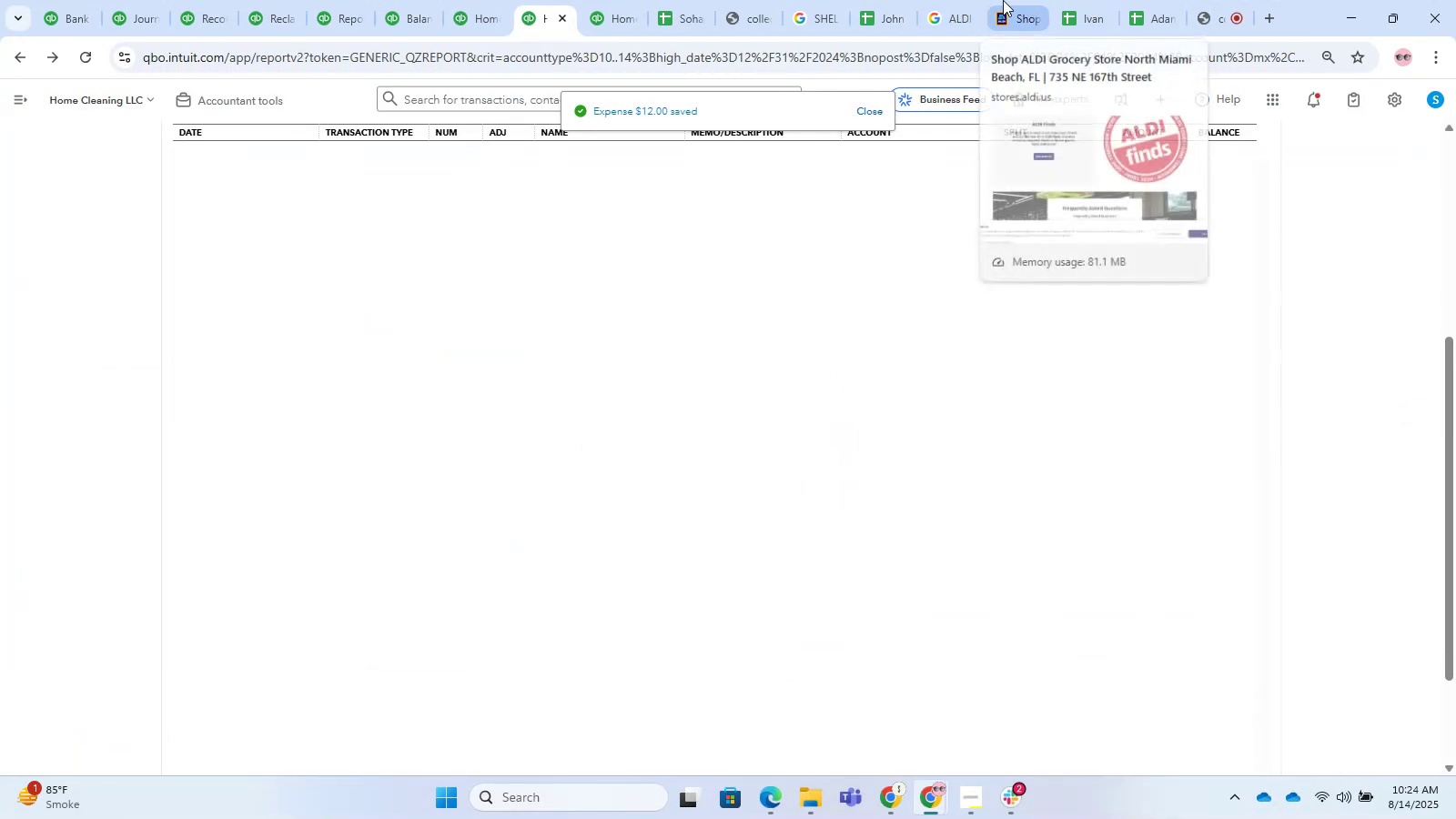 
wait(5.69)
 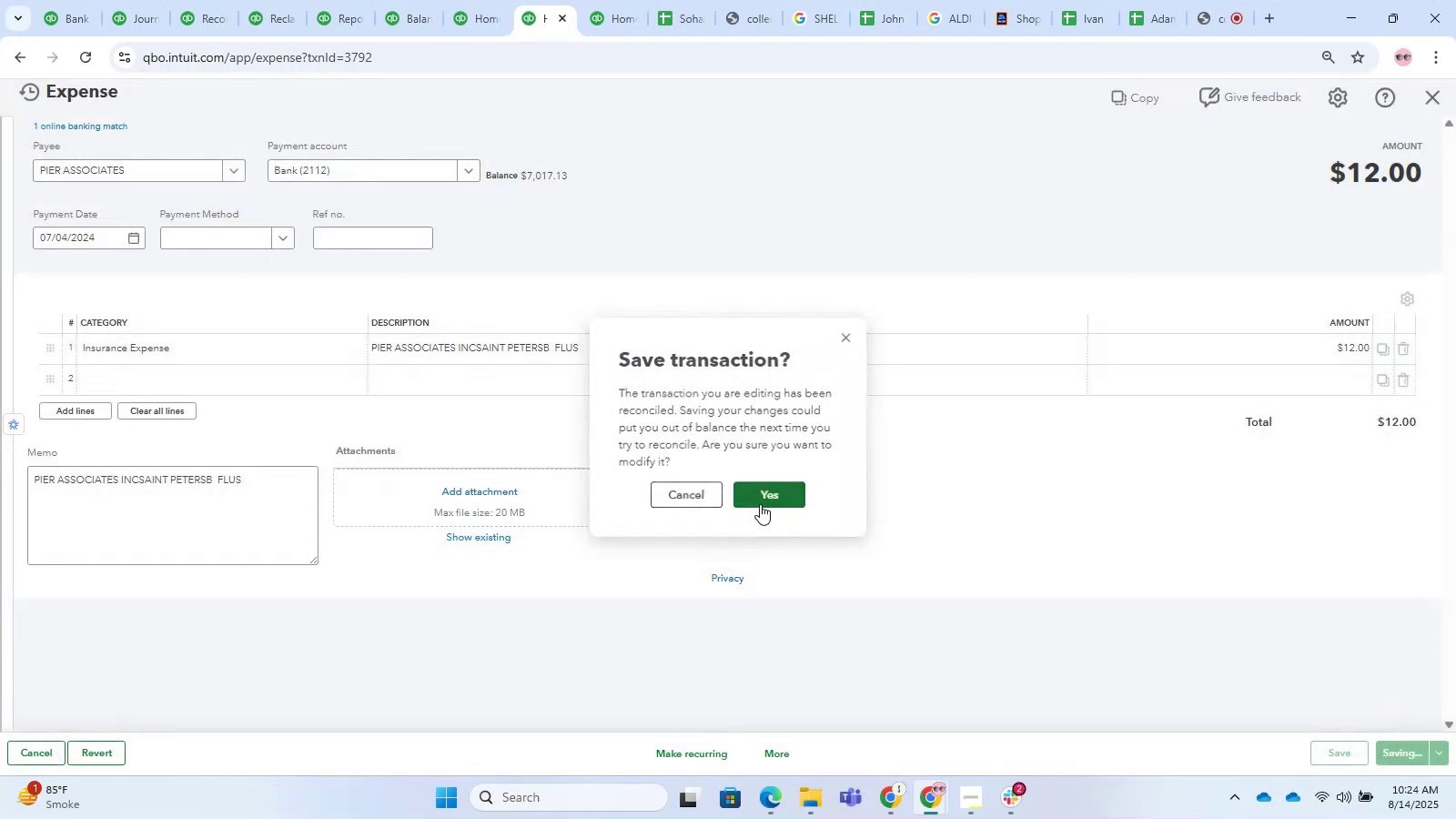 
mouse_move([872, 149])
 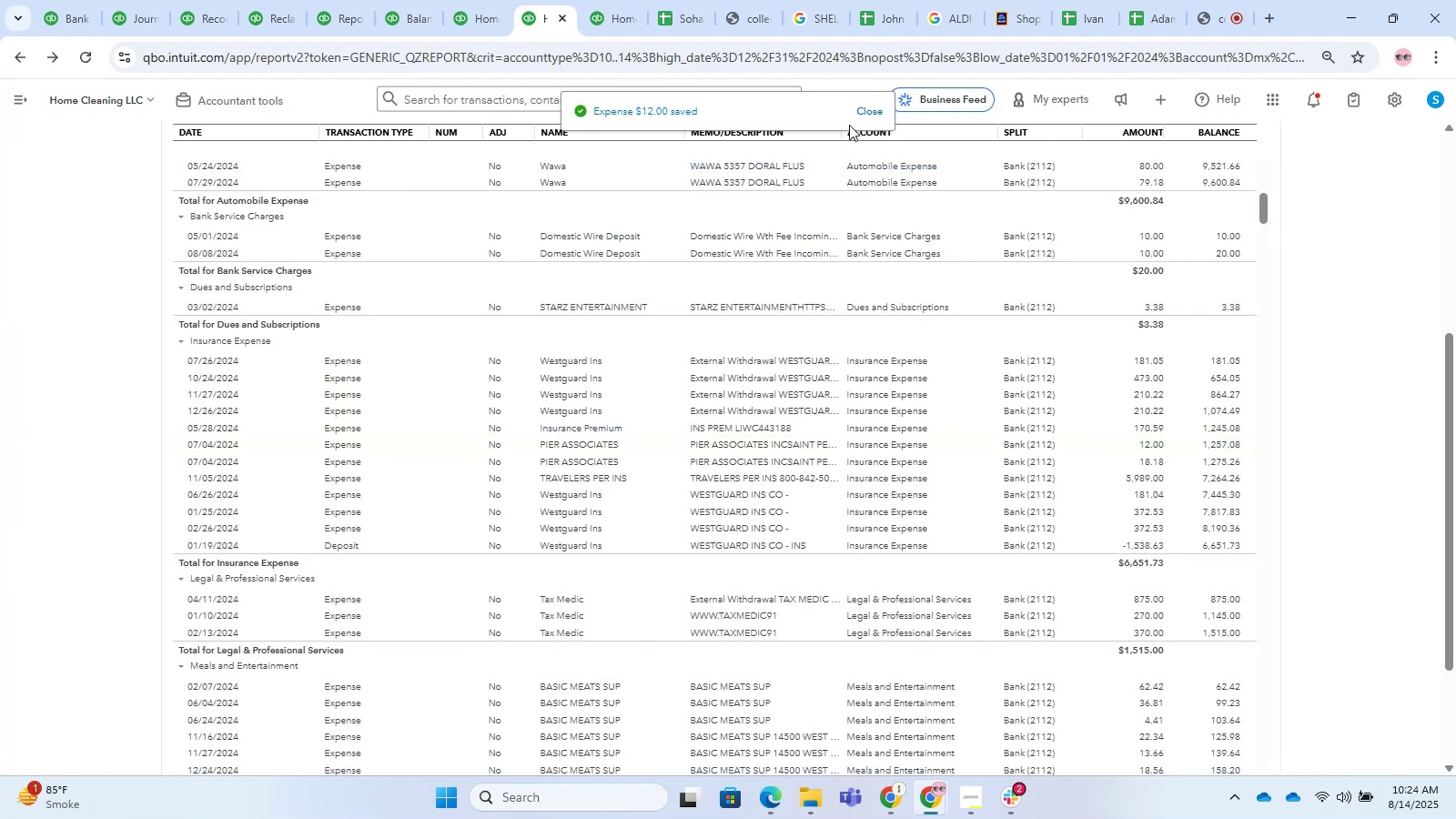 
left_click([864, 118])
 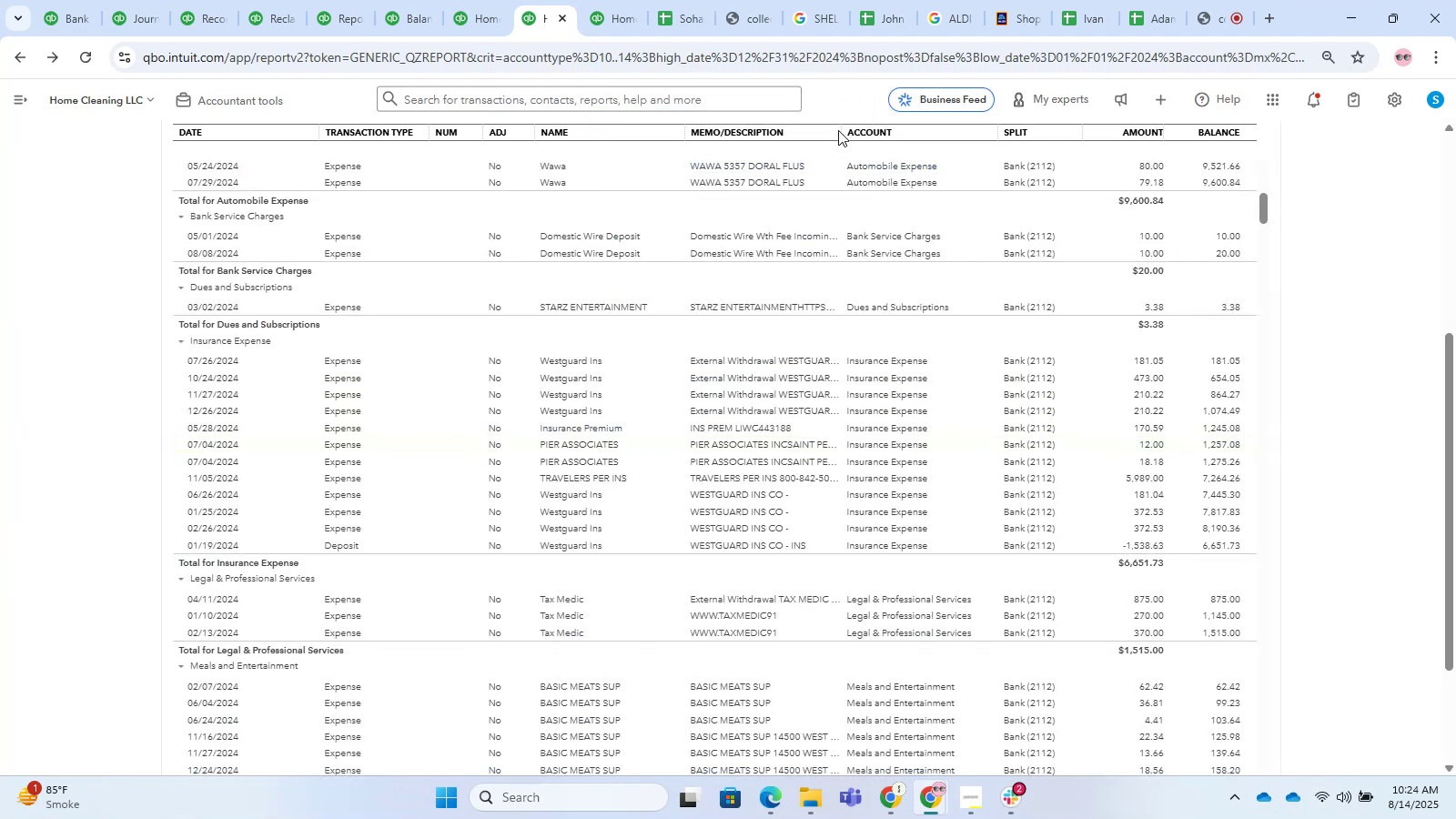 
left_click_drag(start_coordinate=[837, 131], to_coordinate=[1021, 164])
 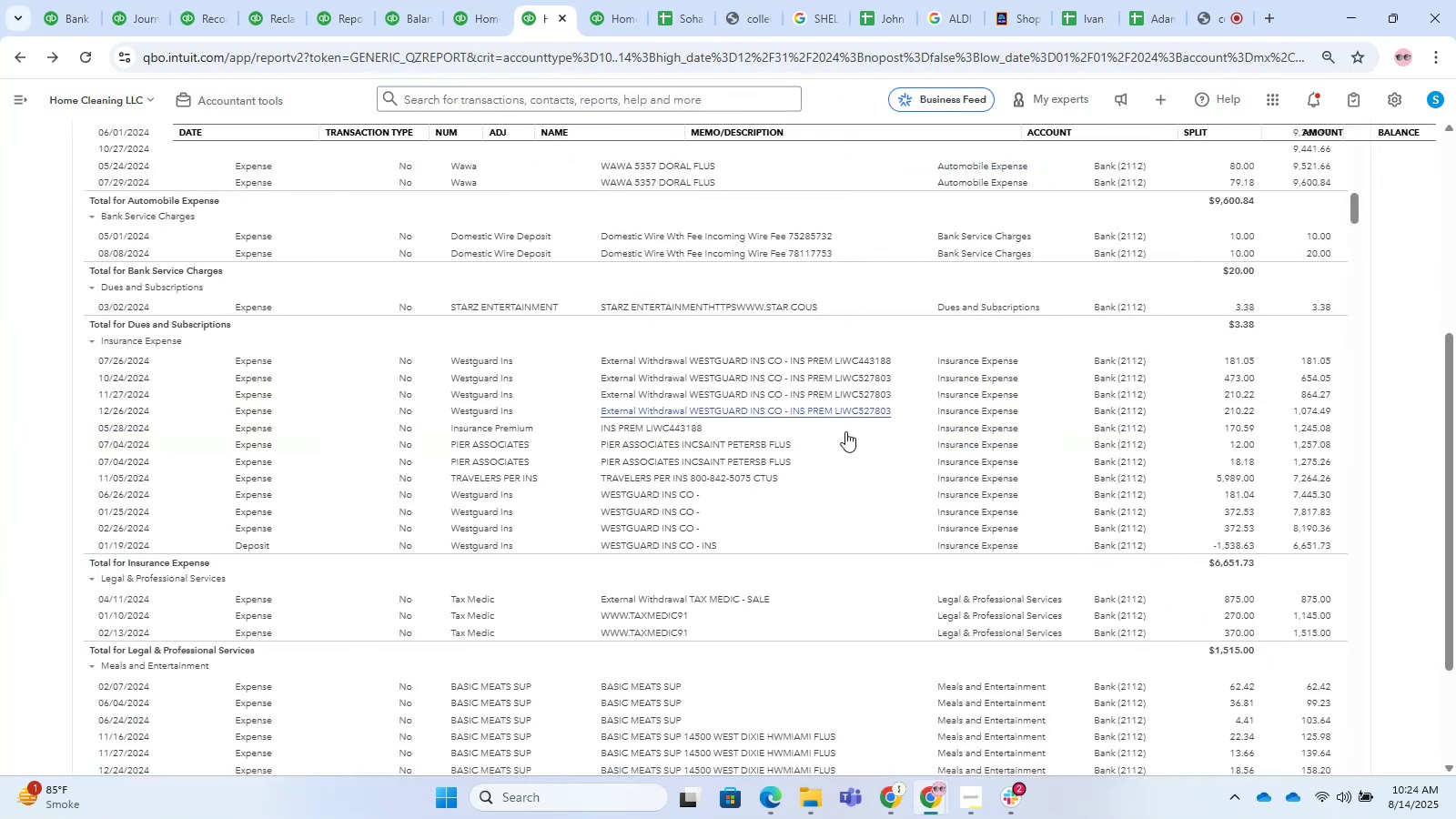 
scroll: coordinate [747, 486], scroll_direction: down, amount: 5.0
 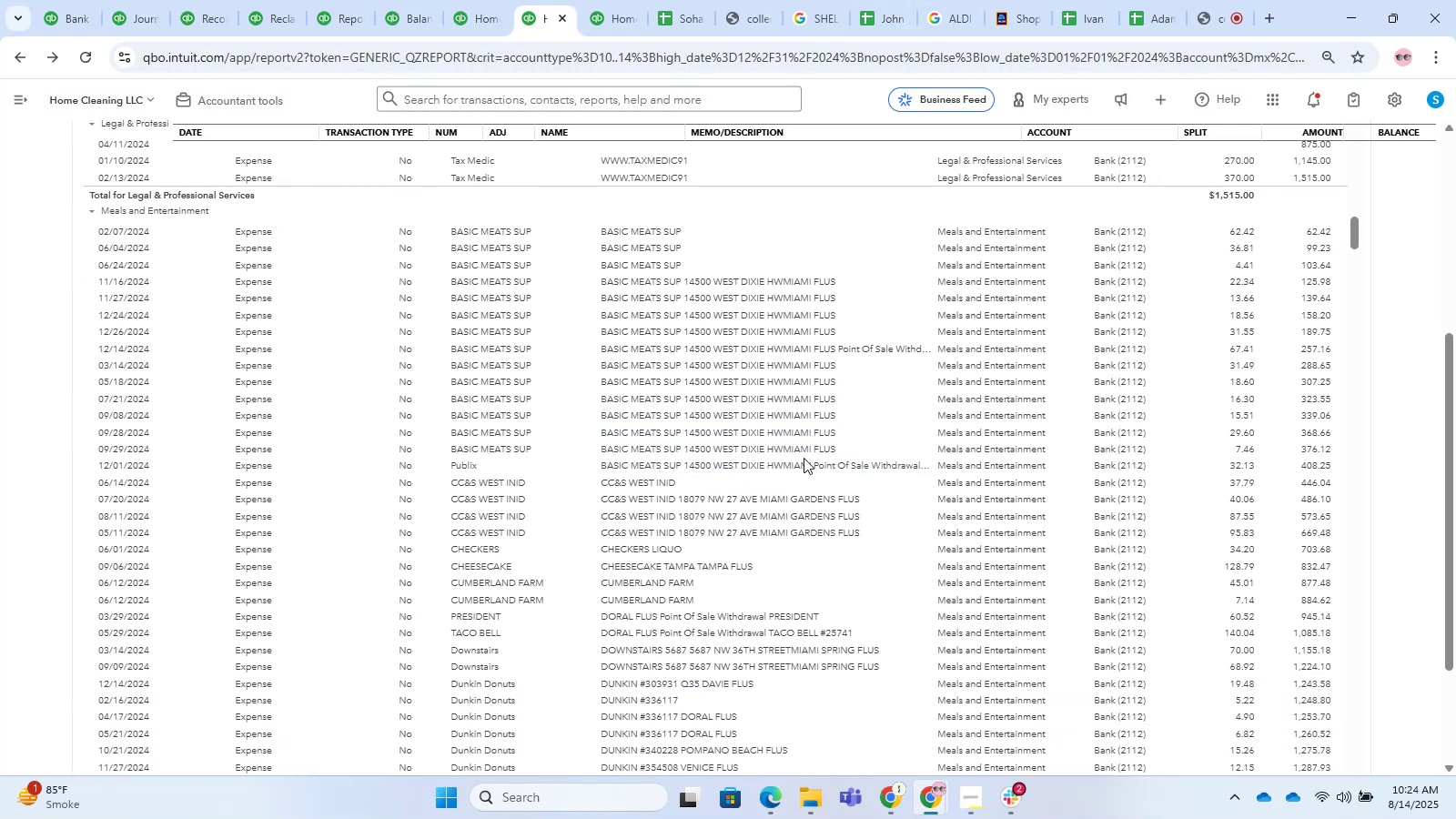 
wait(9.87)
 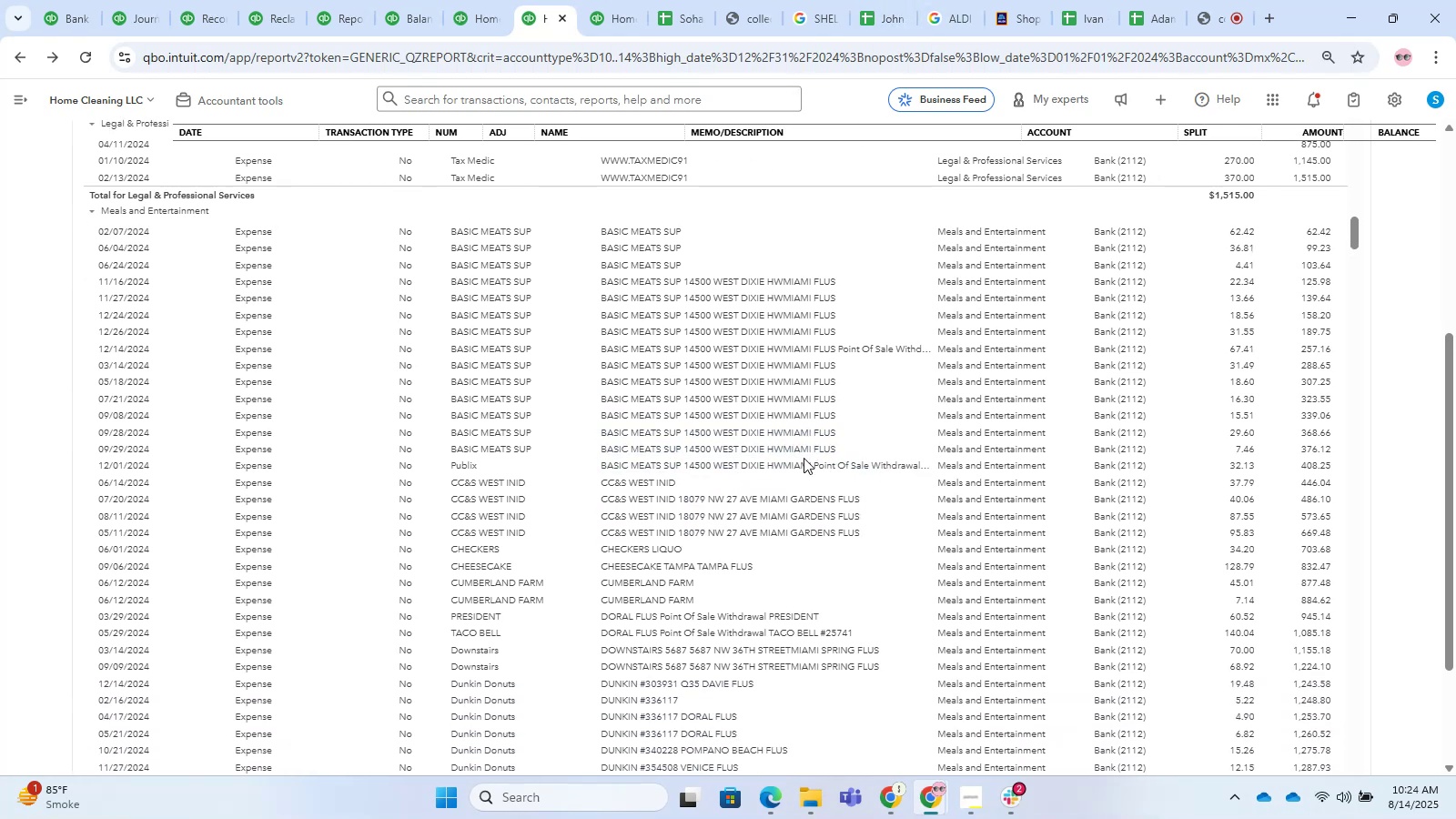 
left_click([1022, 134])
 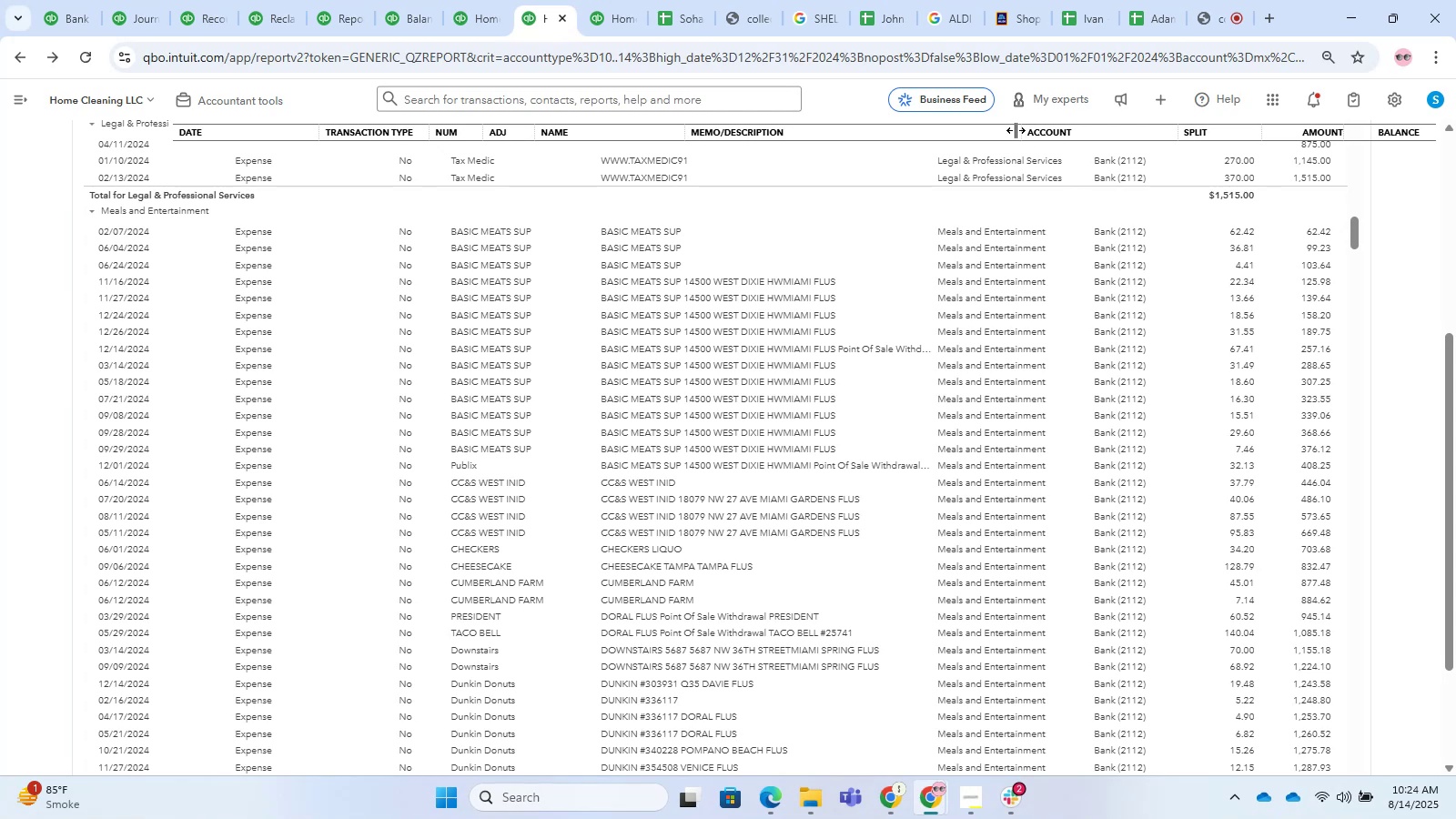 
left_click_drag(start_coordinate=[1014, 130], to_coordinate=[1097, 137])
 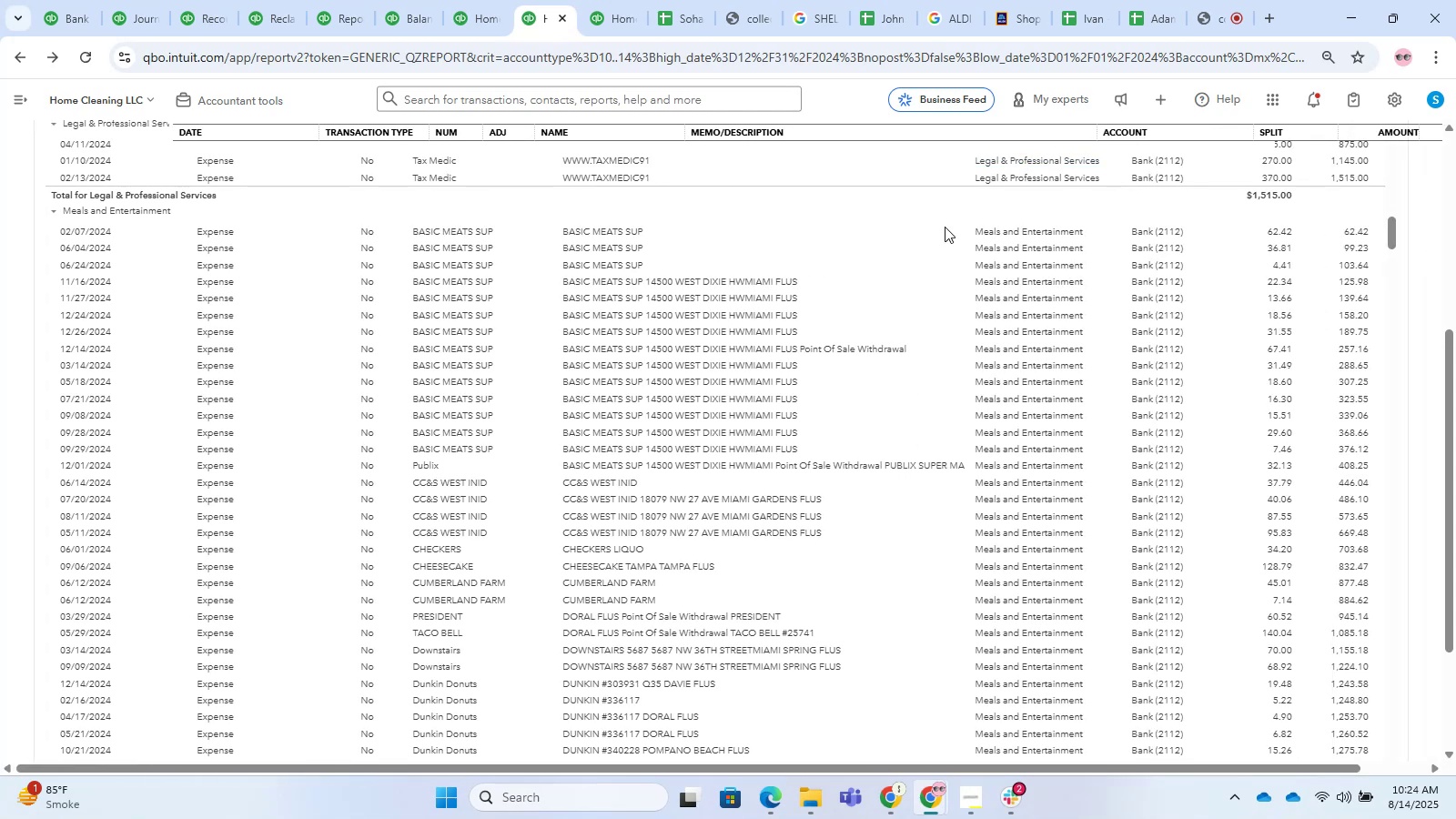 
scroll: coordinate [824, 360], scroll_direction: down, amount: 2.0
 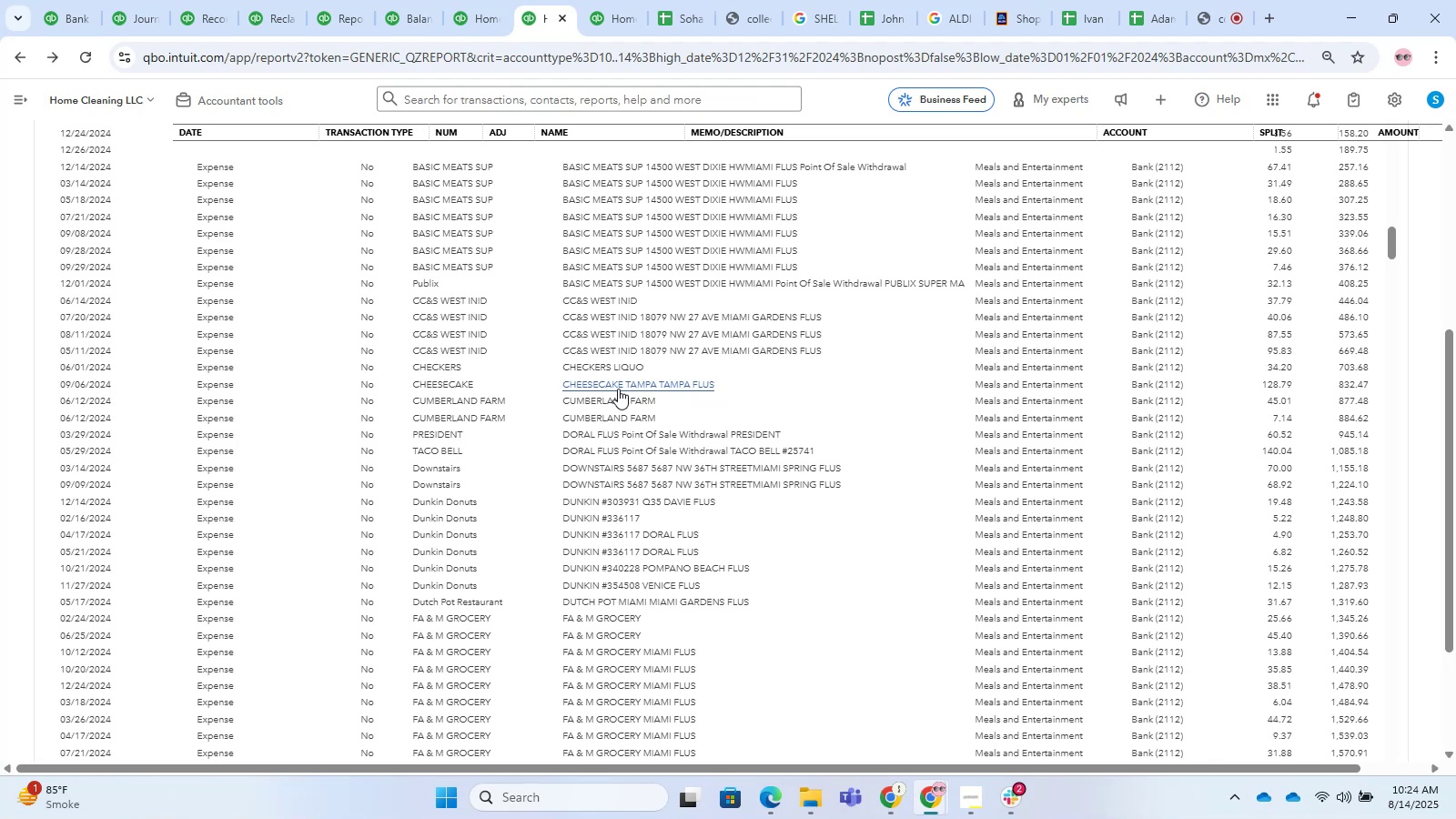 
wait(18.58)
 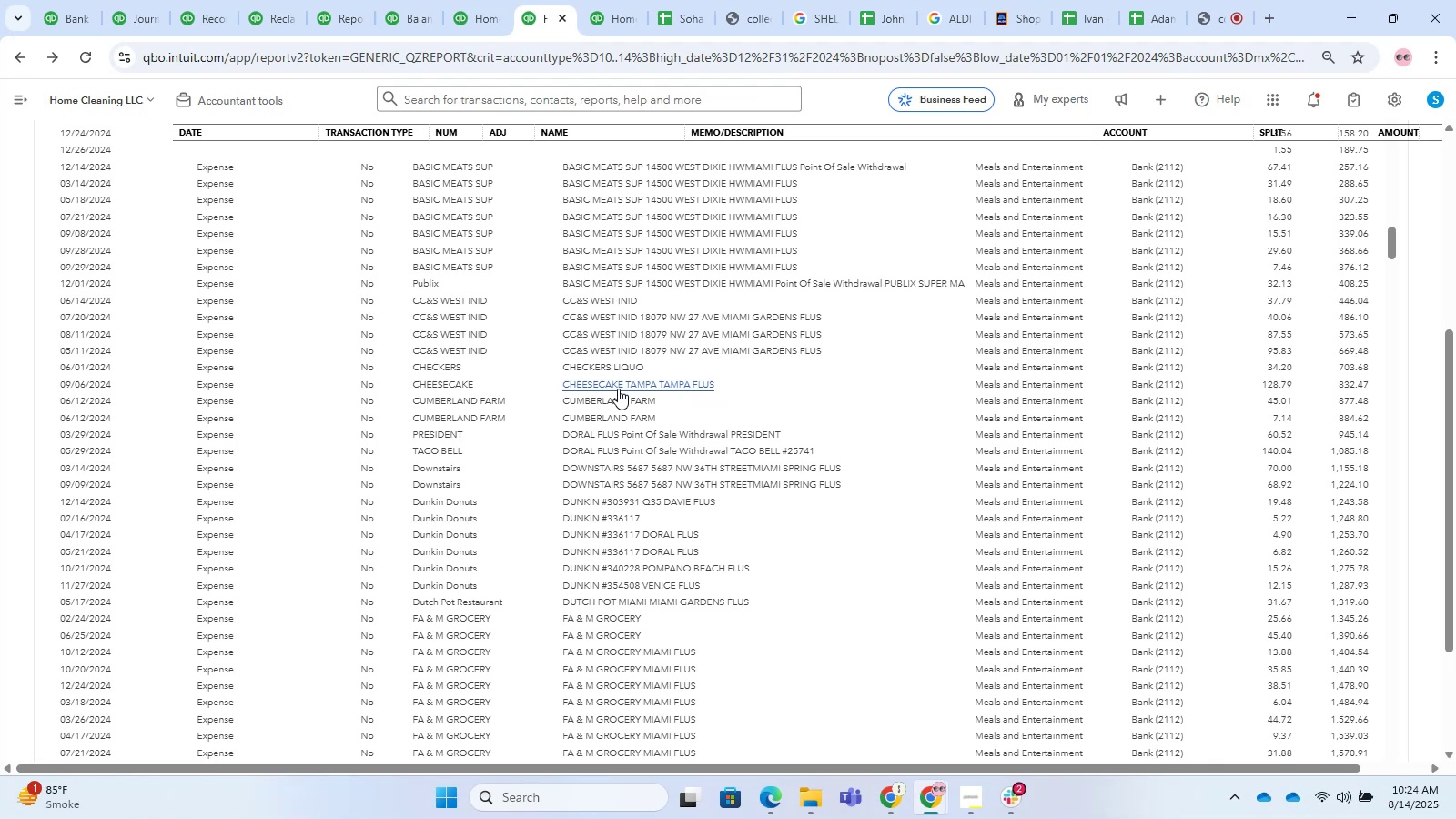 
left_click([594, 279])
 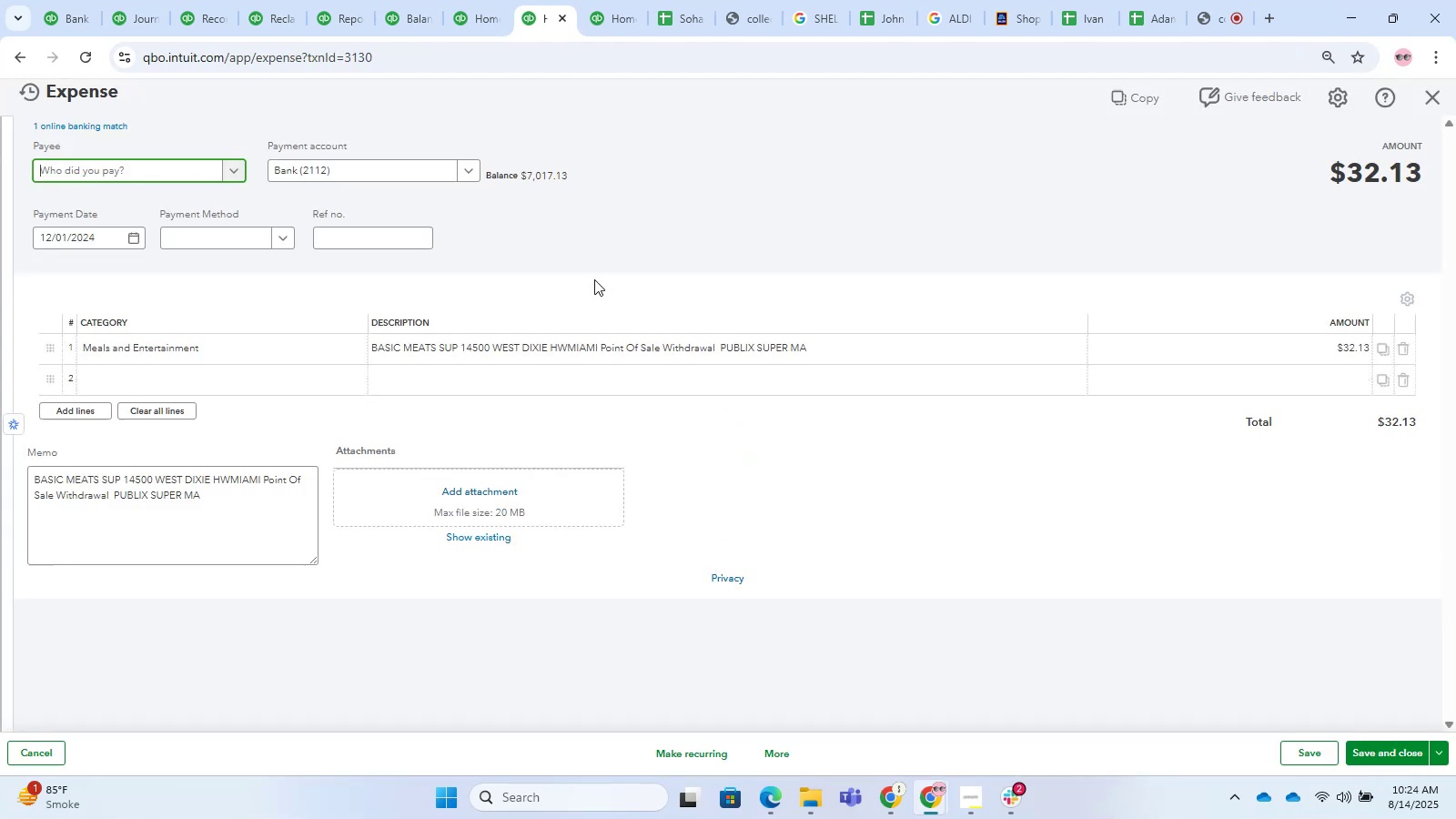 
wait(10.01)
 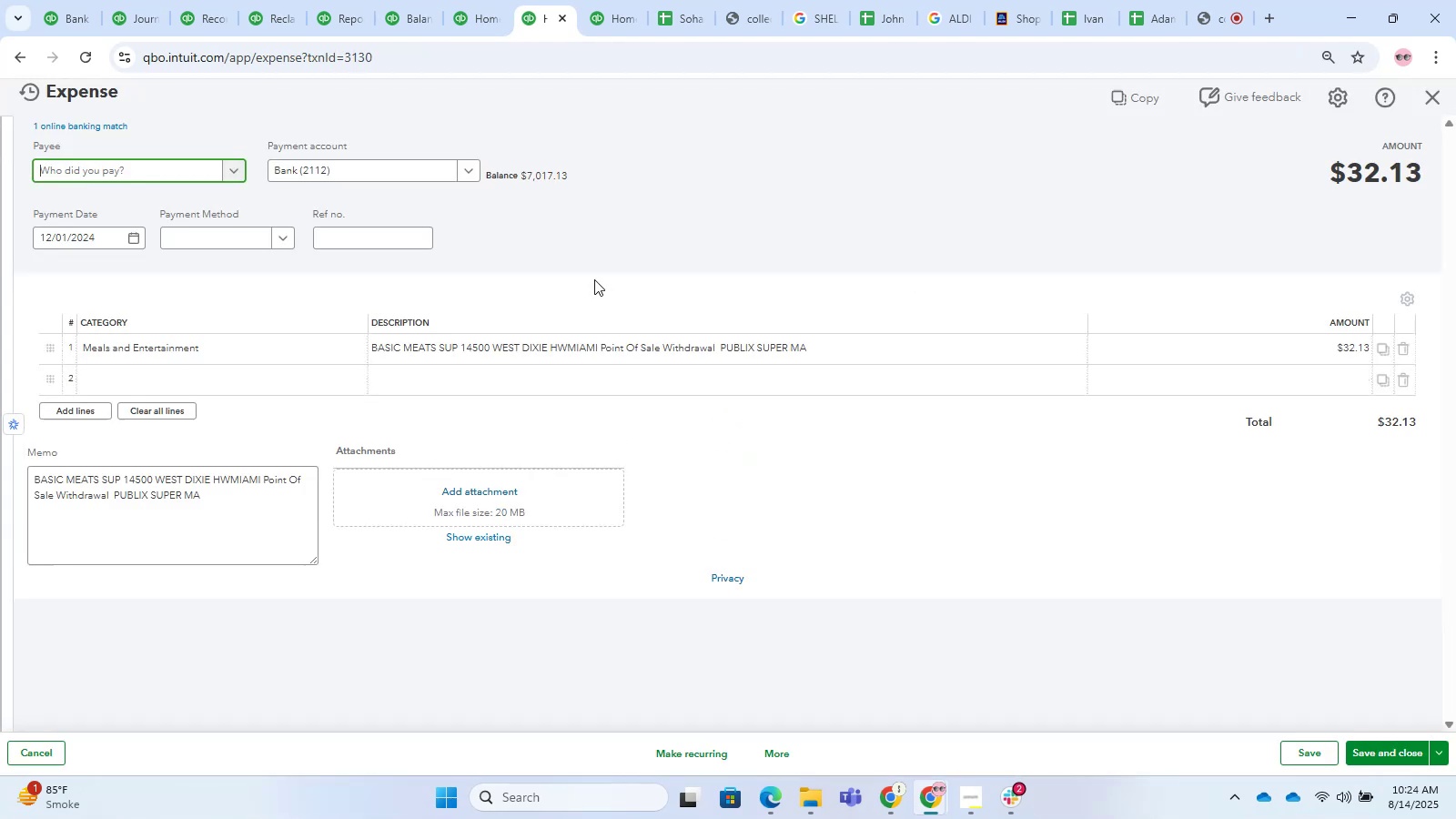 
left_click_drag(start_coordinate=[129, 163], to_coordinate=[15, 171])
 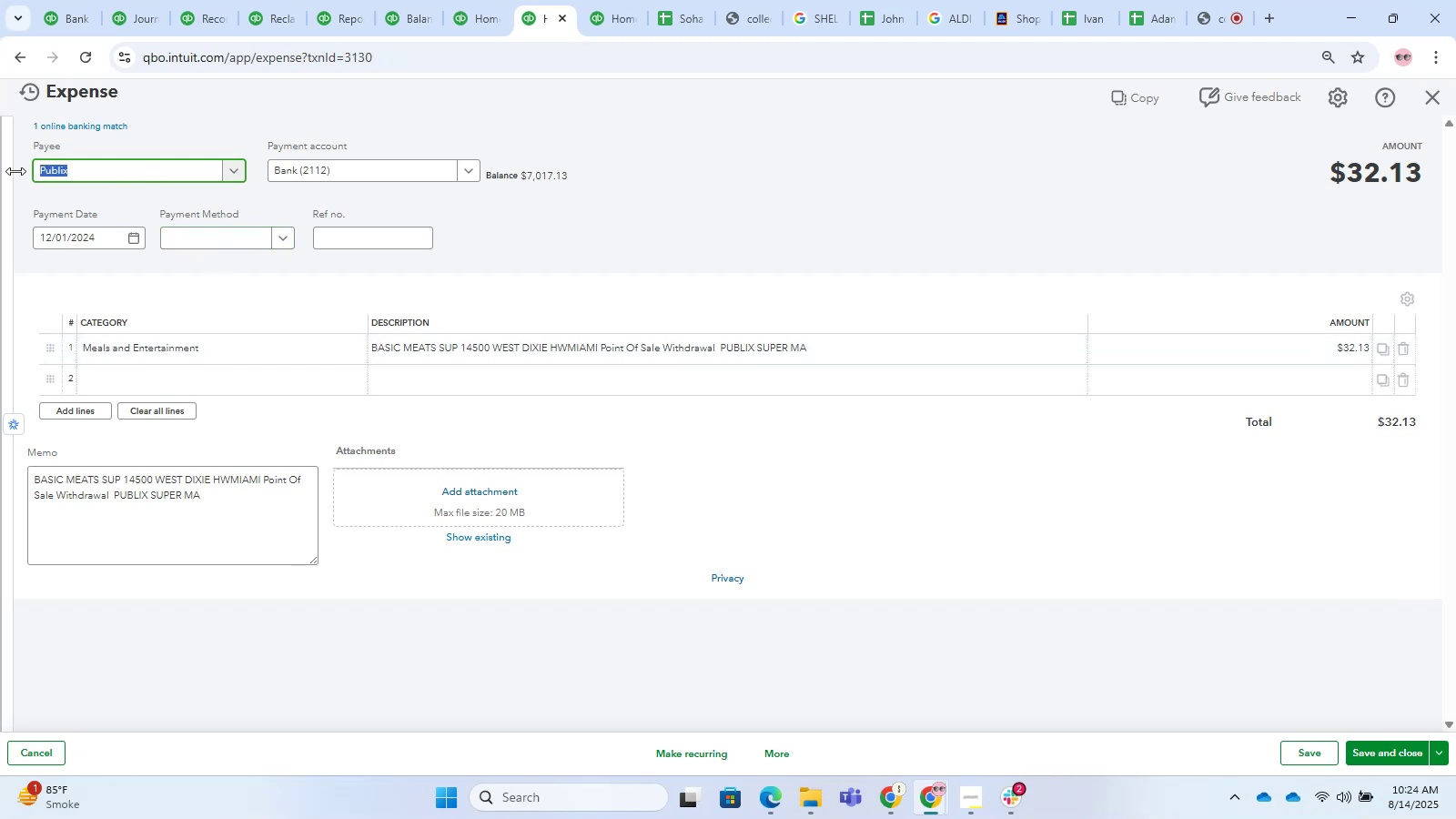 
type(basic)
 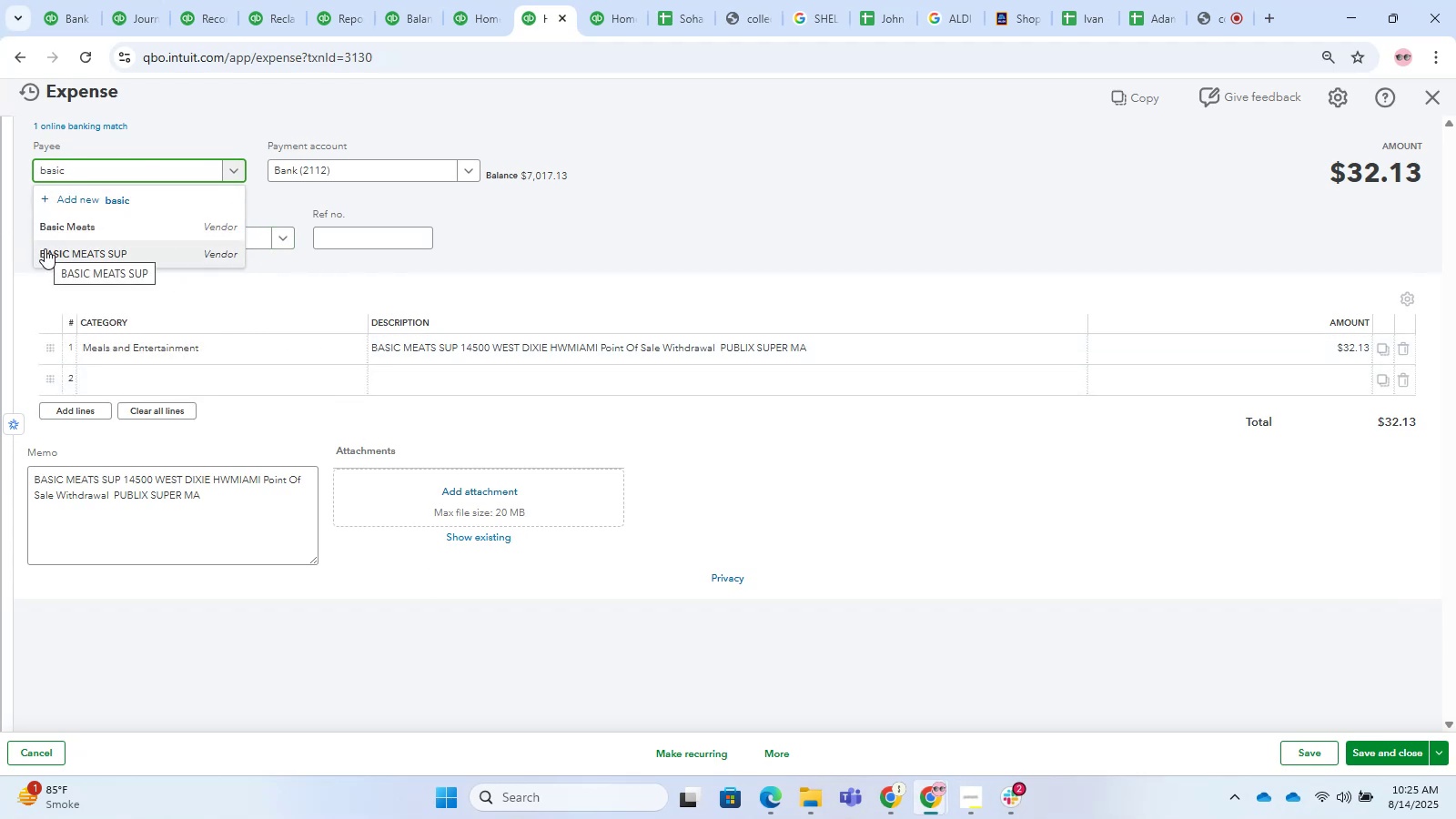 
wait(6.76)
 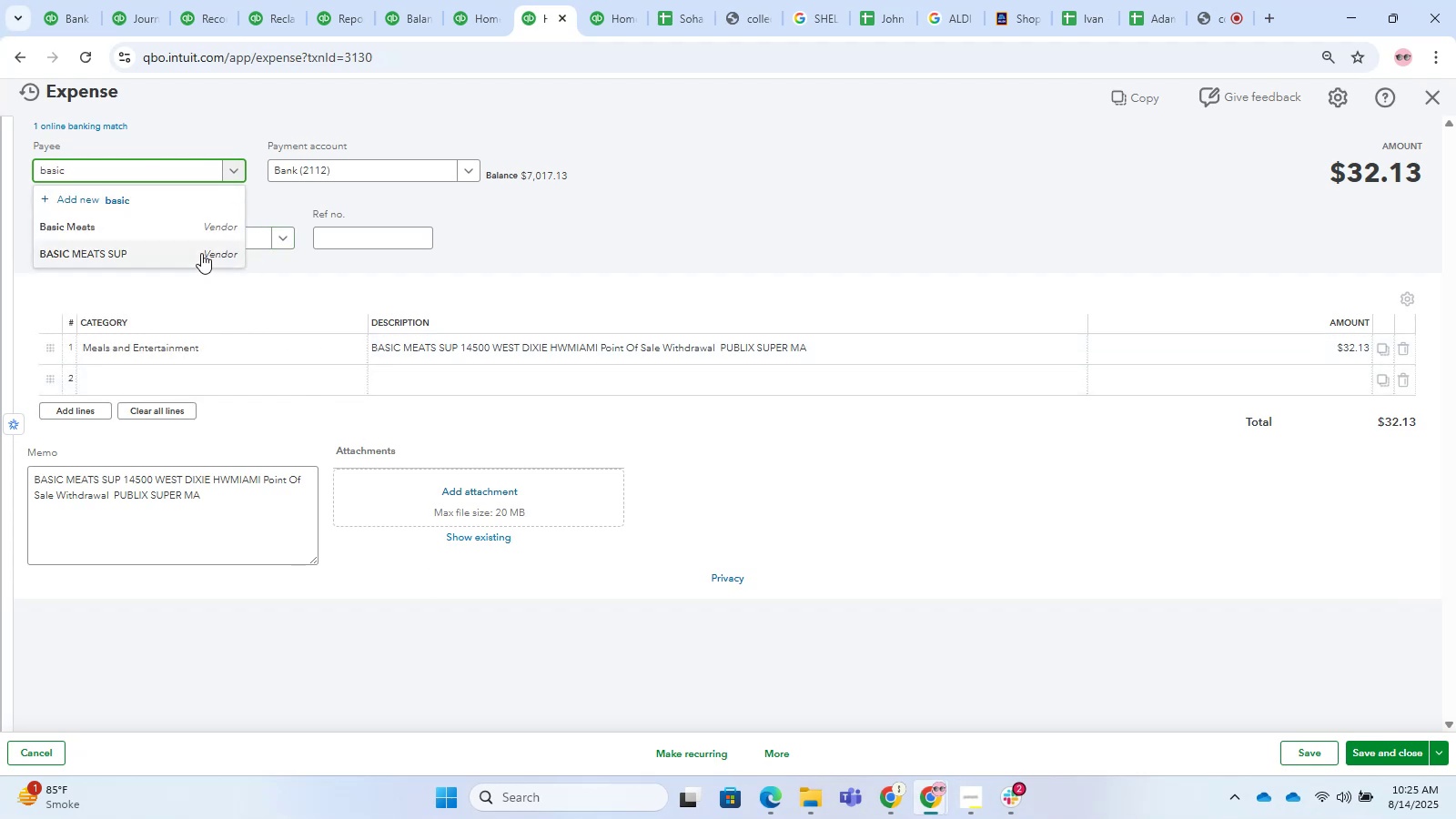 
left_click([45, 248])
 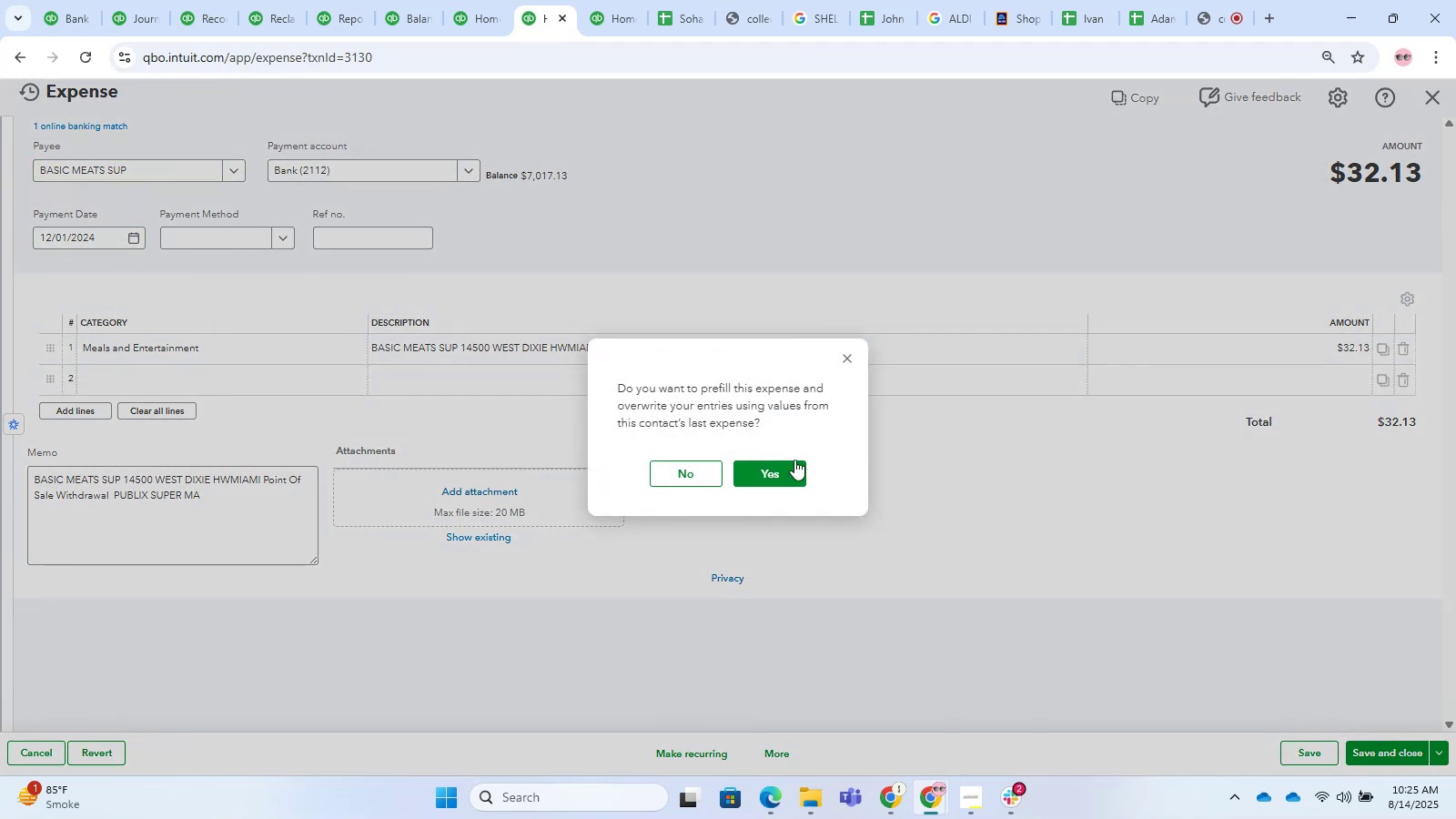 
double_click([778, 461])
 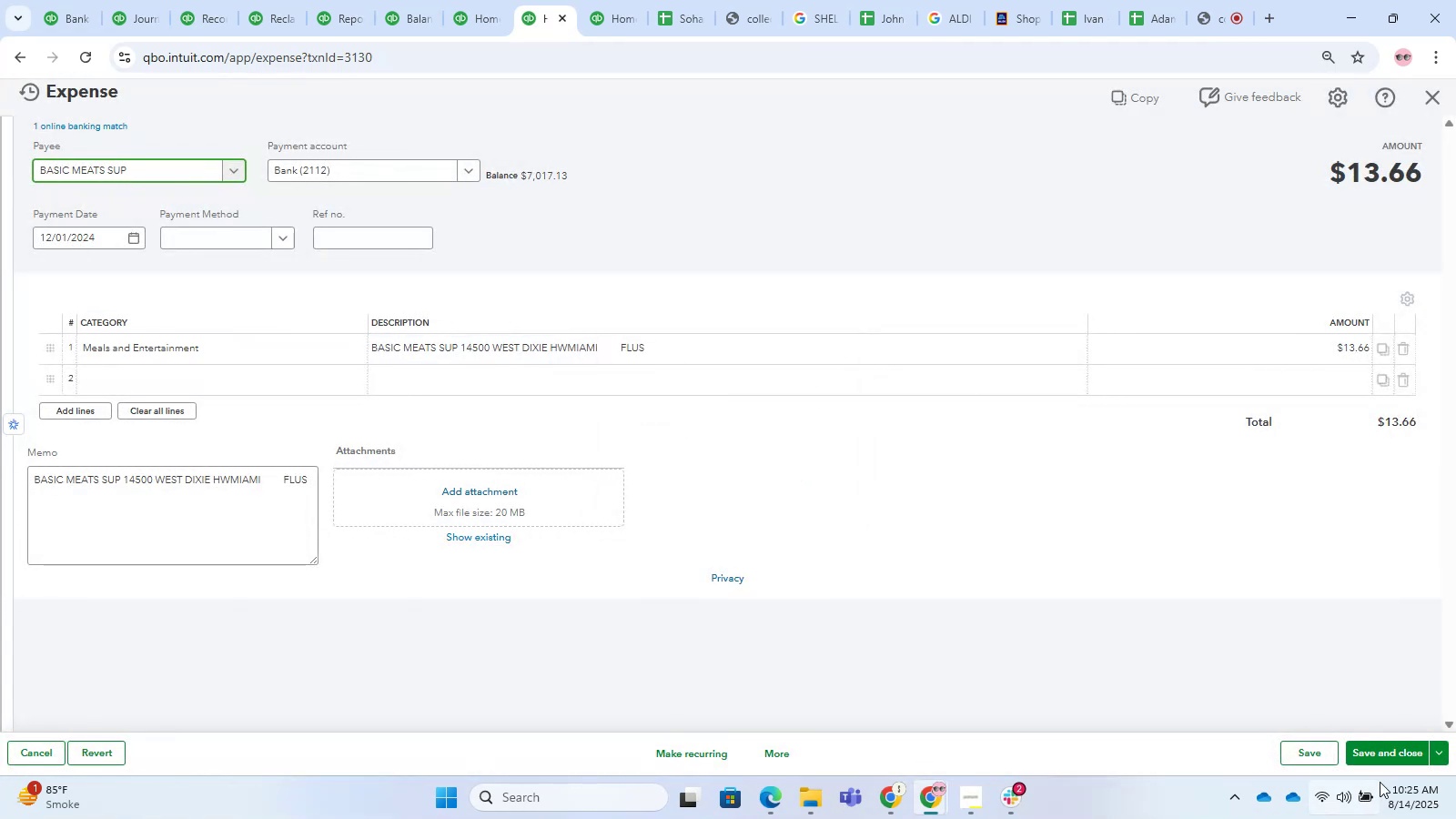 
left_click([1390, 754])
 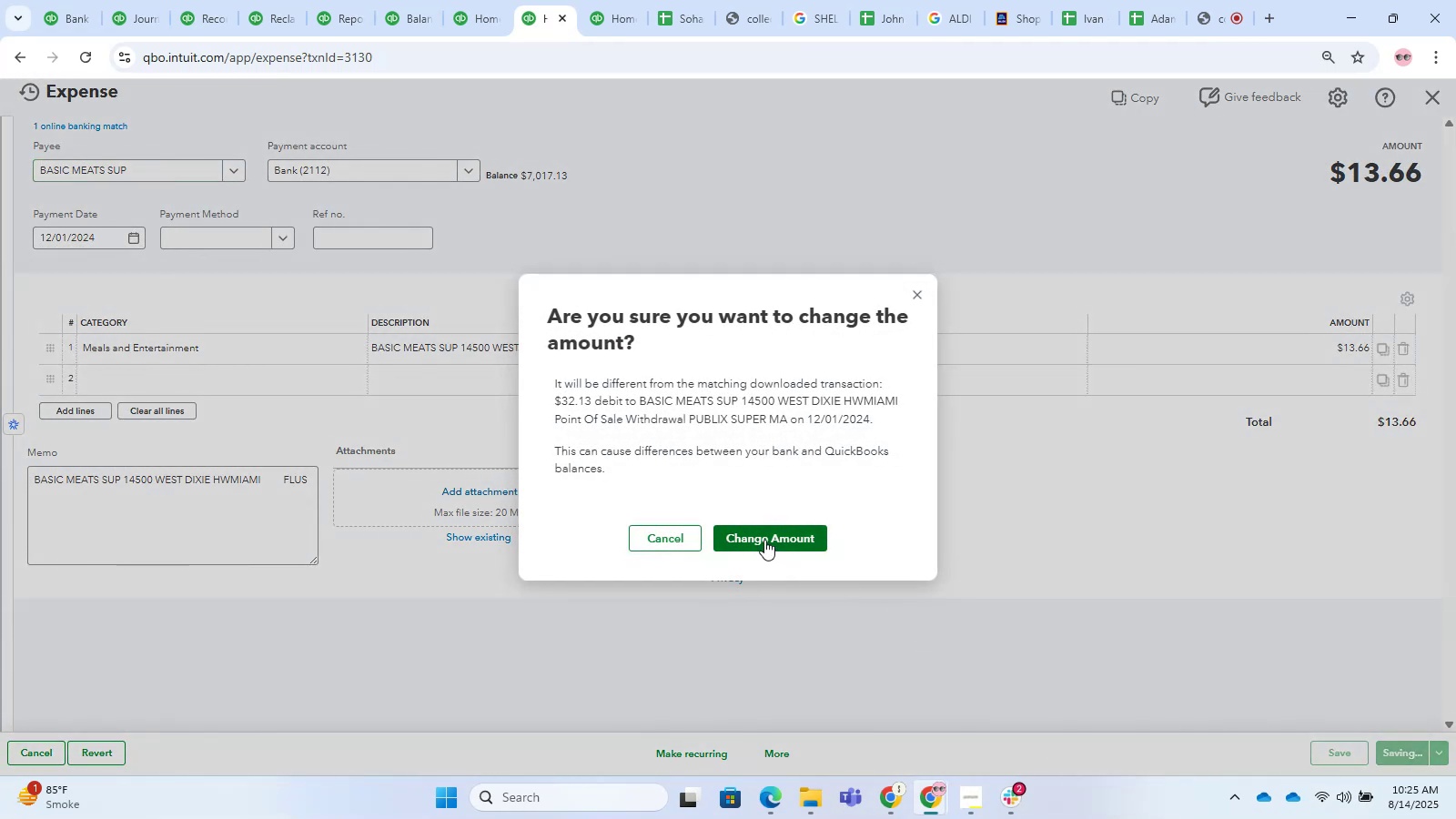 
left_click([647, 537])
 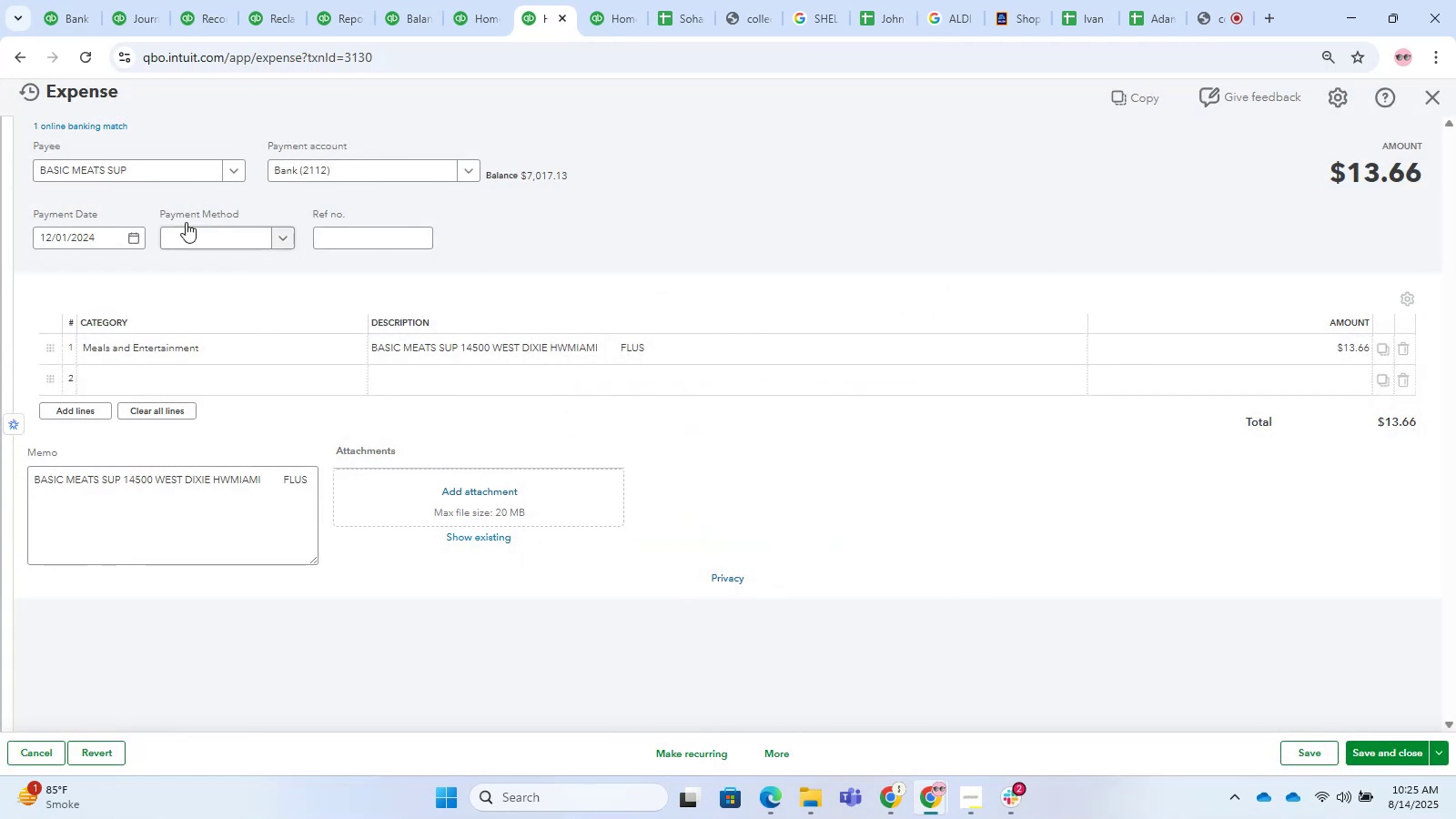 
left_click([156, 175])
 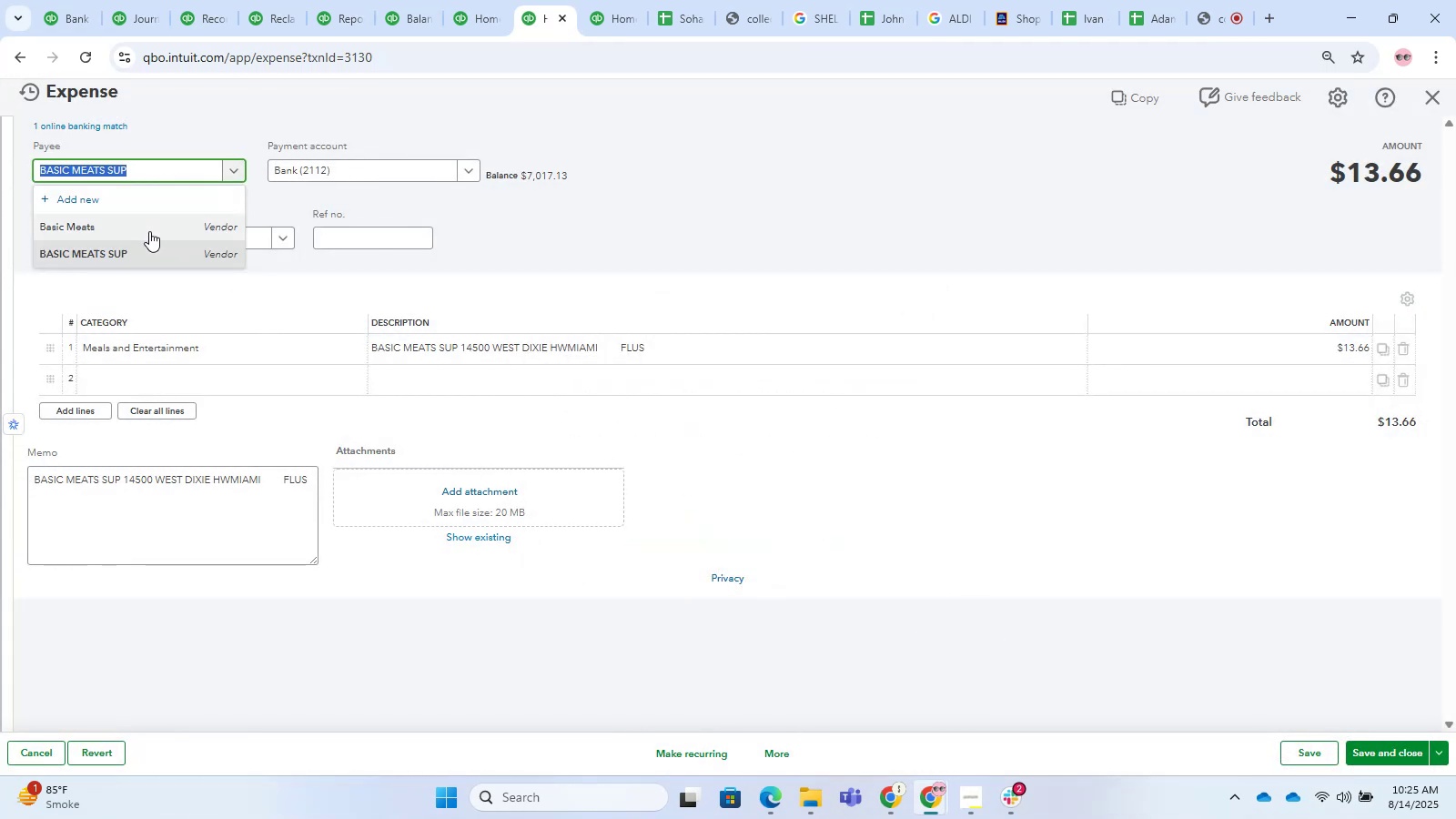 
left_click([152, 261])
 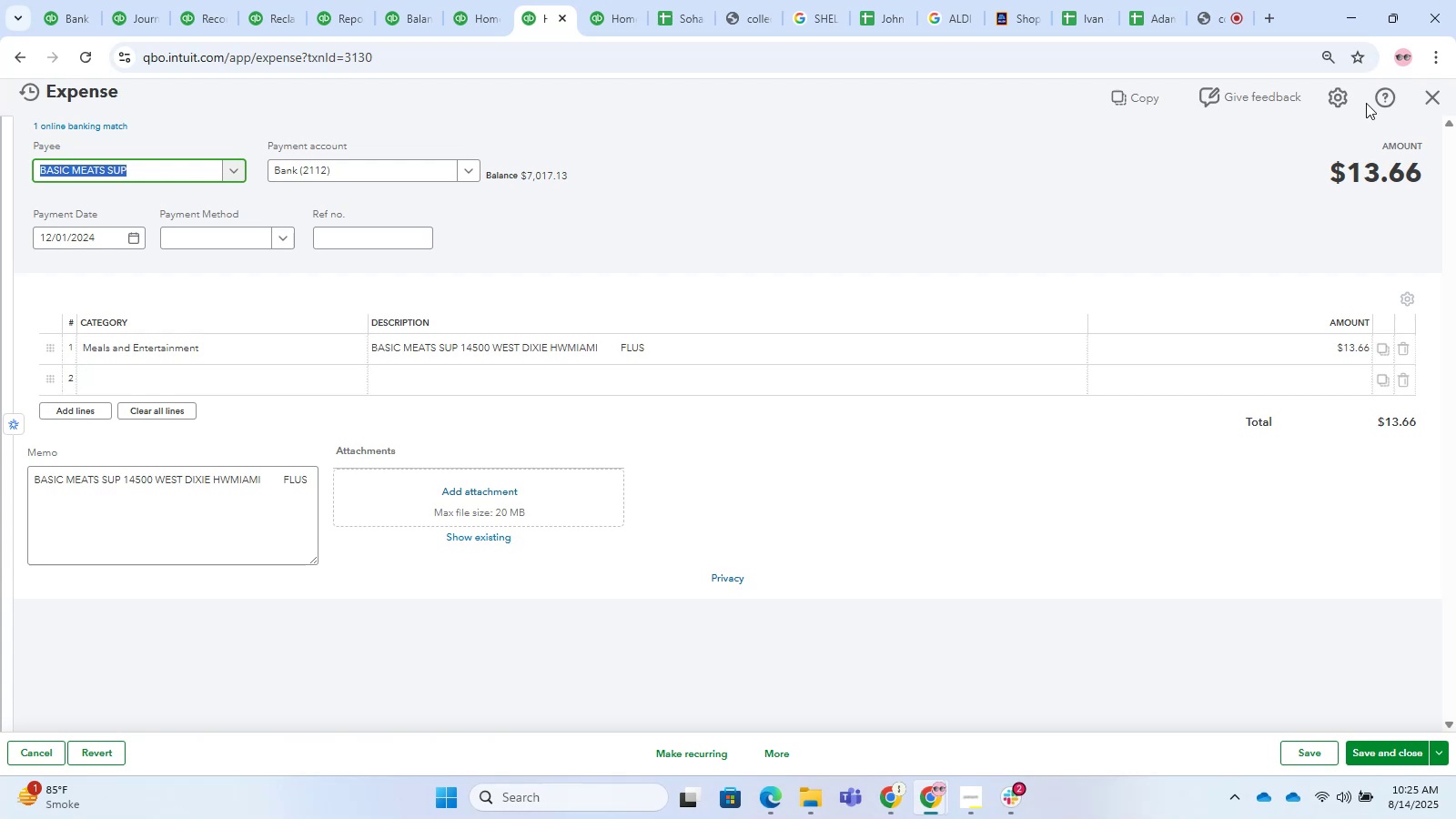 
left_click([1431, 107])
 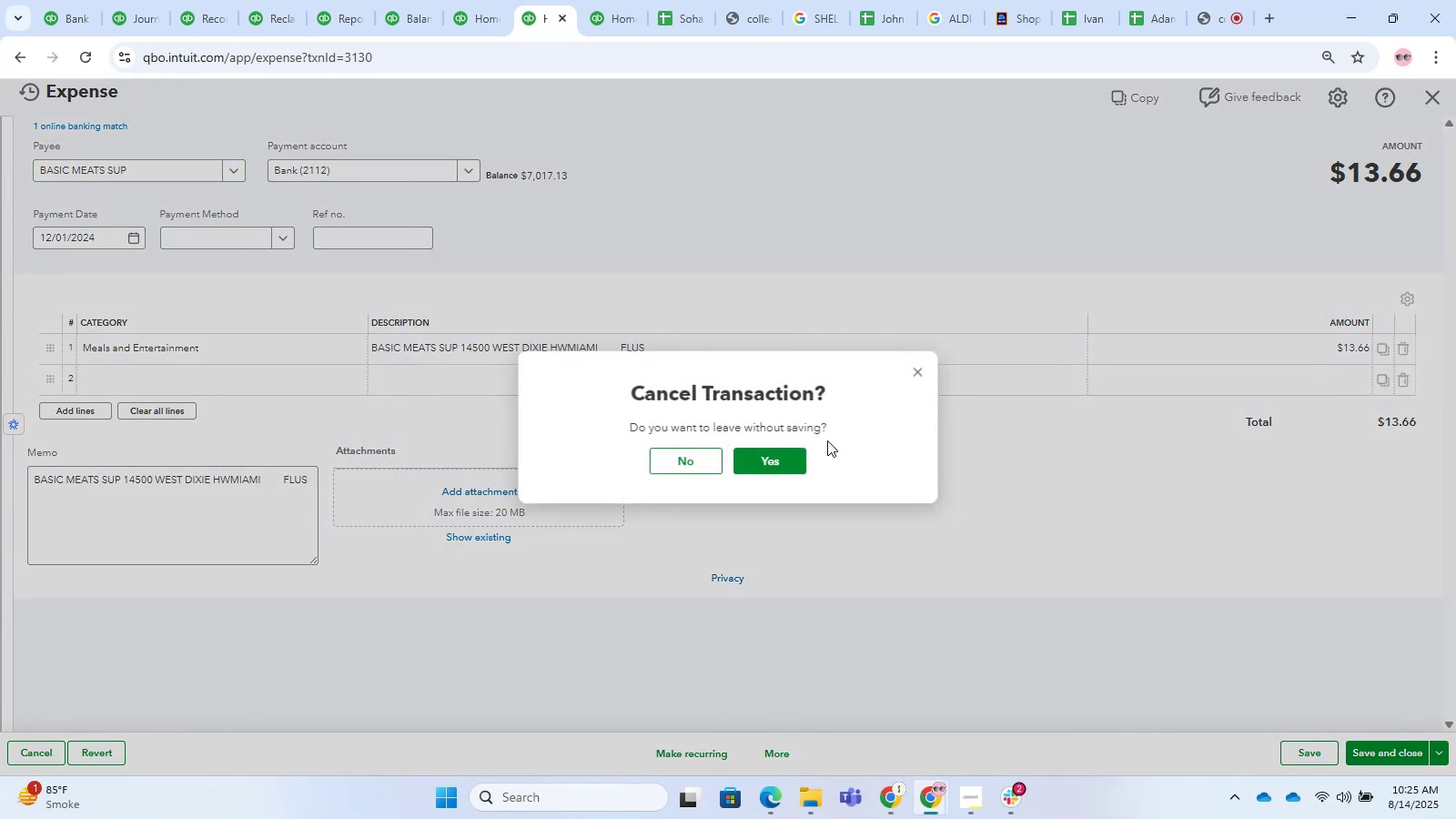 
left_click([765, 462])
 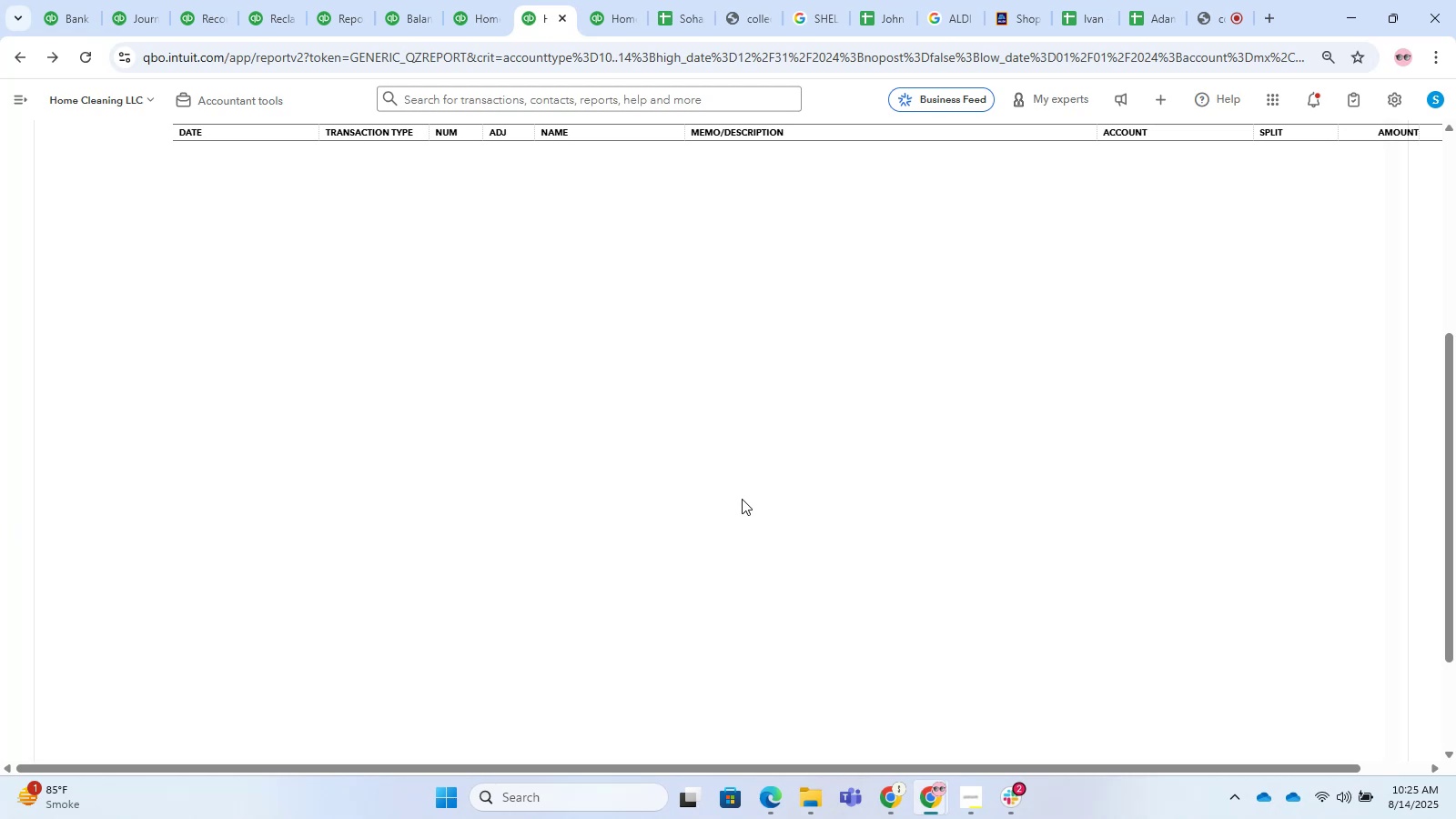 
wait(14.66)
 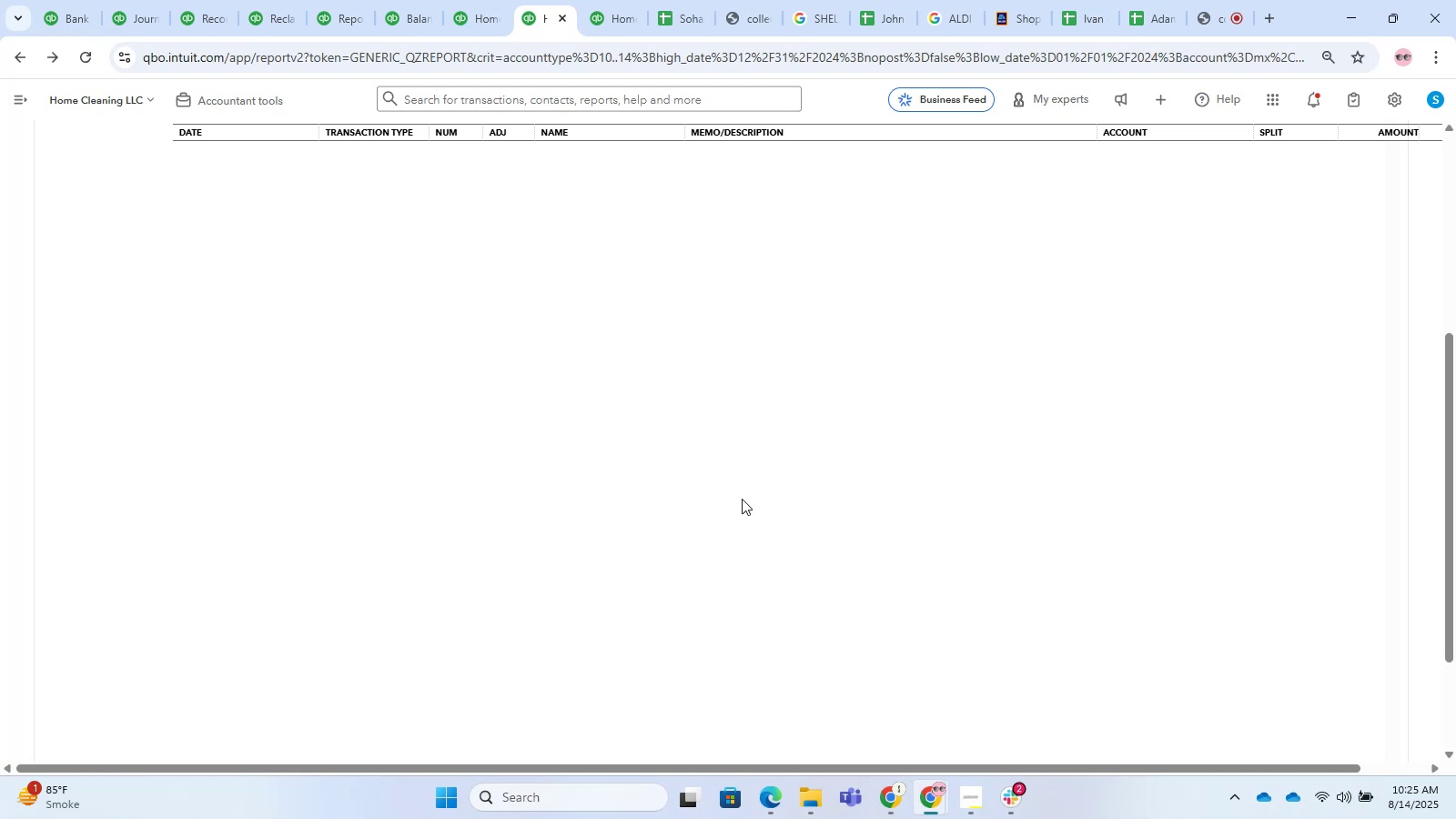 
left_click([710, 441])
 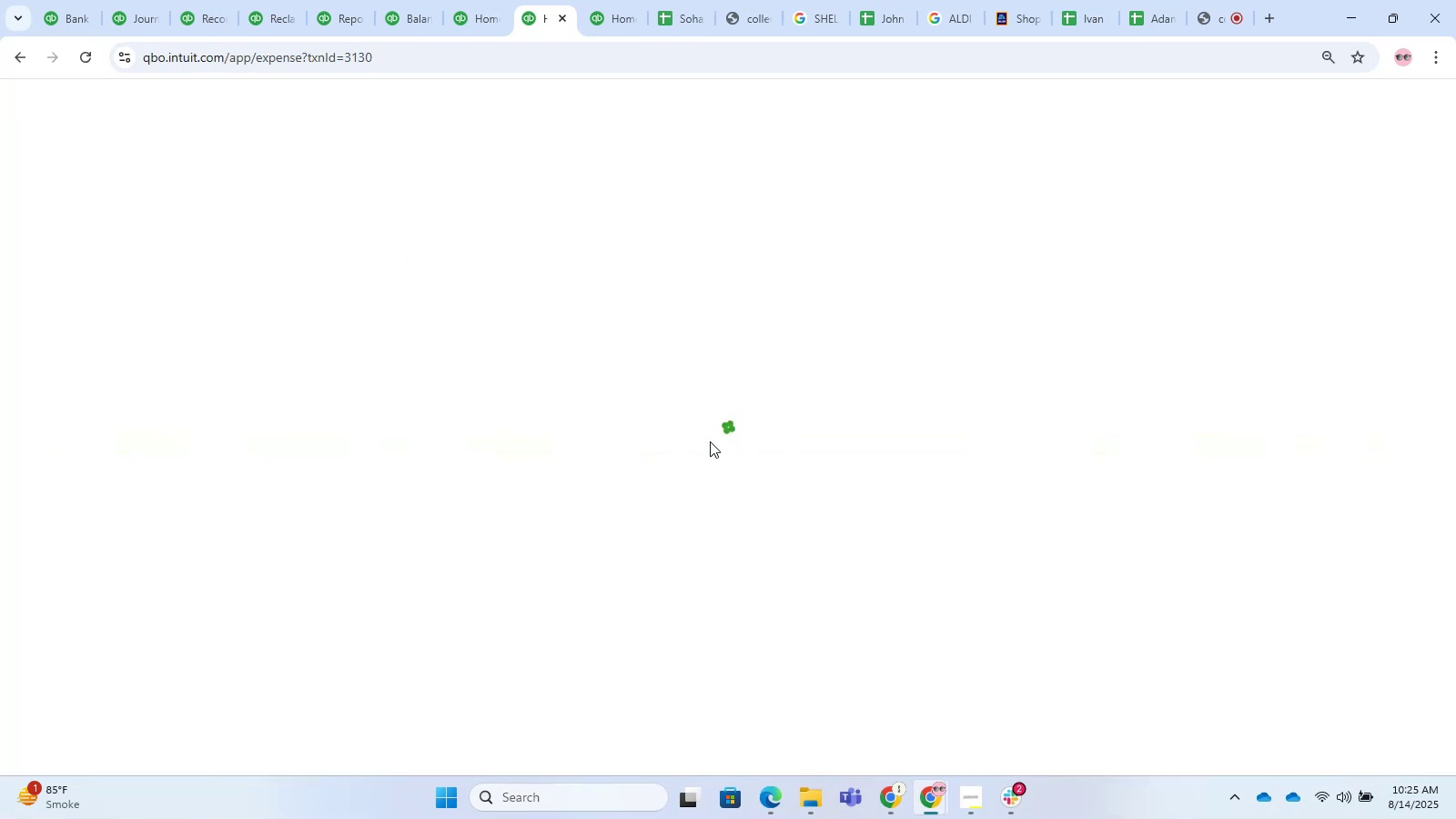 
scroll: coordinate [710, 441], scroll_direction: down, amount: 1.0
 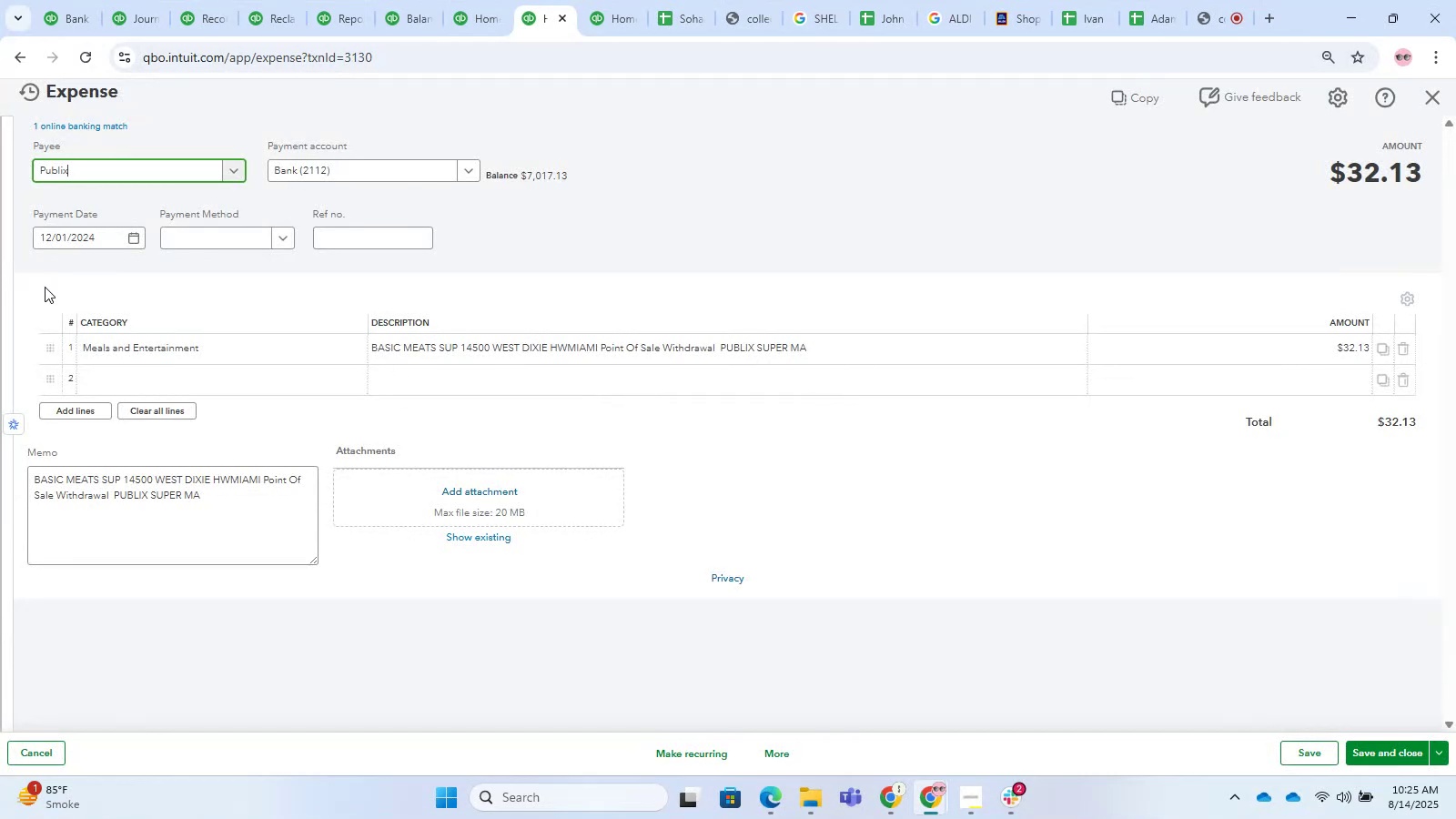 
left_click_drag(start_coordinate=[96, 168], to_coordinate=[0, 163])
 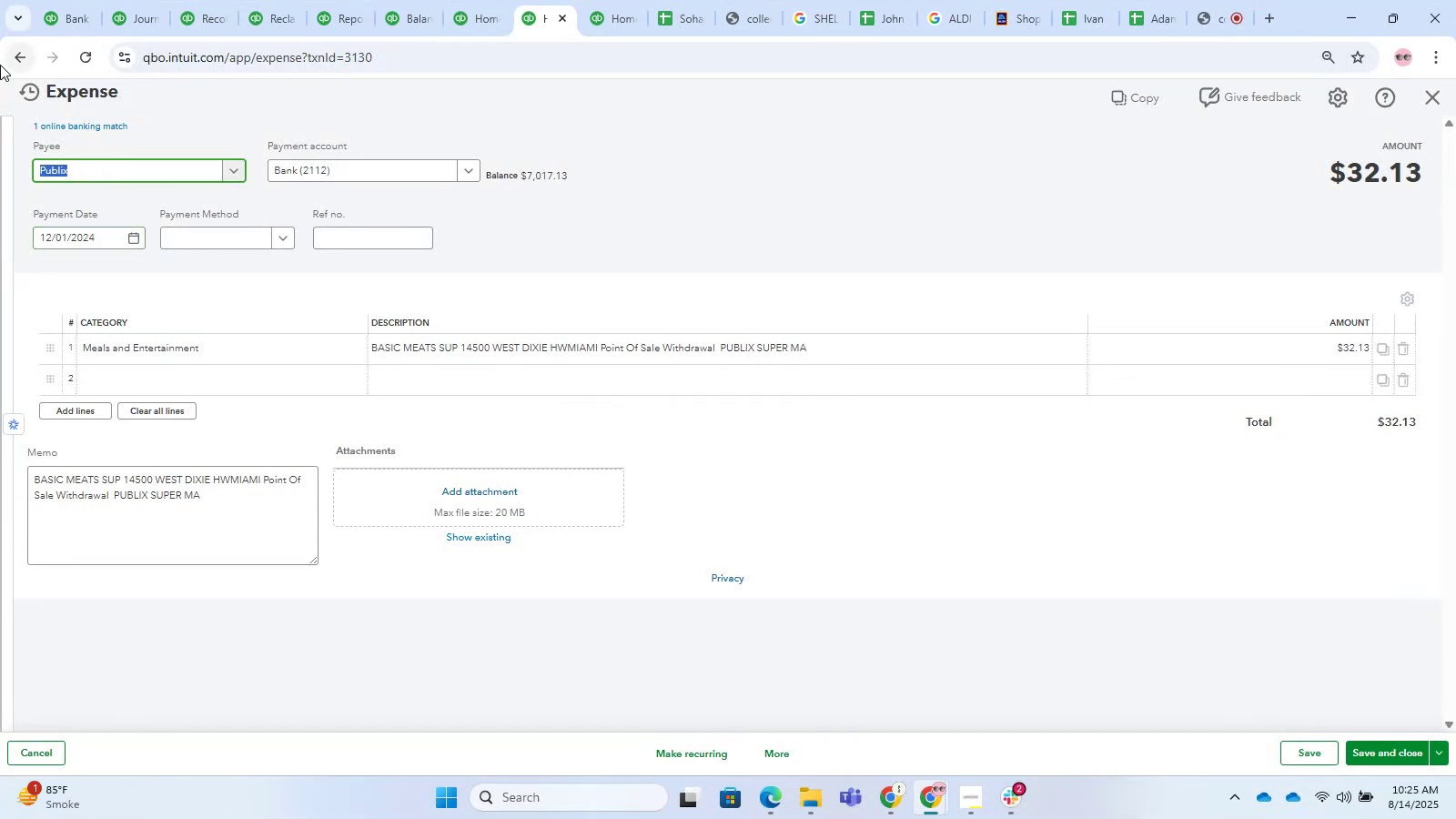 
type(basic)
 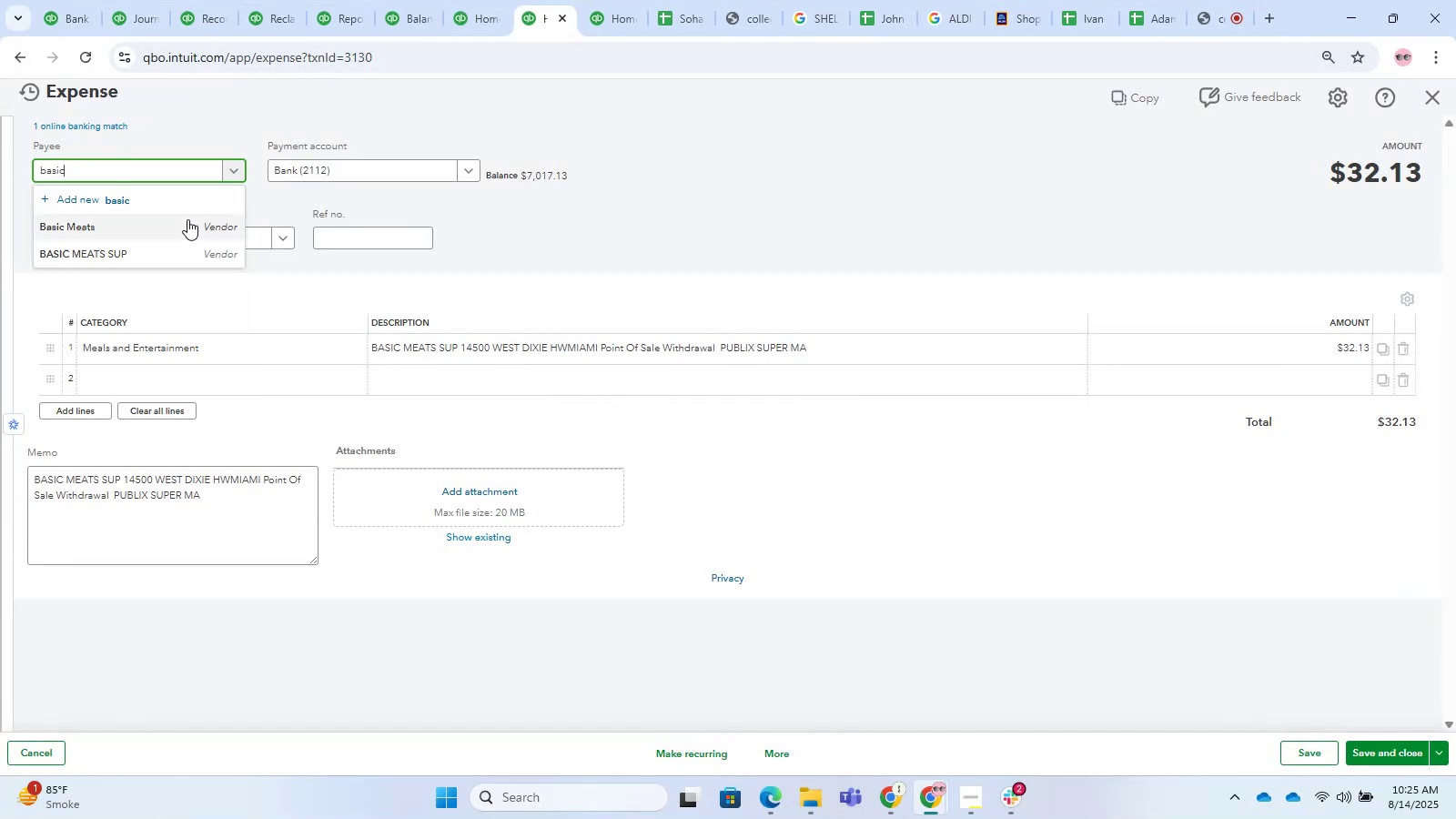 
left_click([177, 259])
 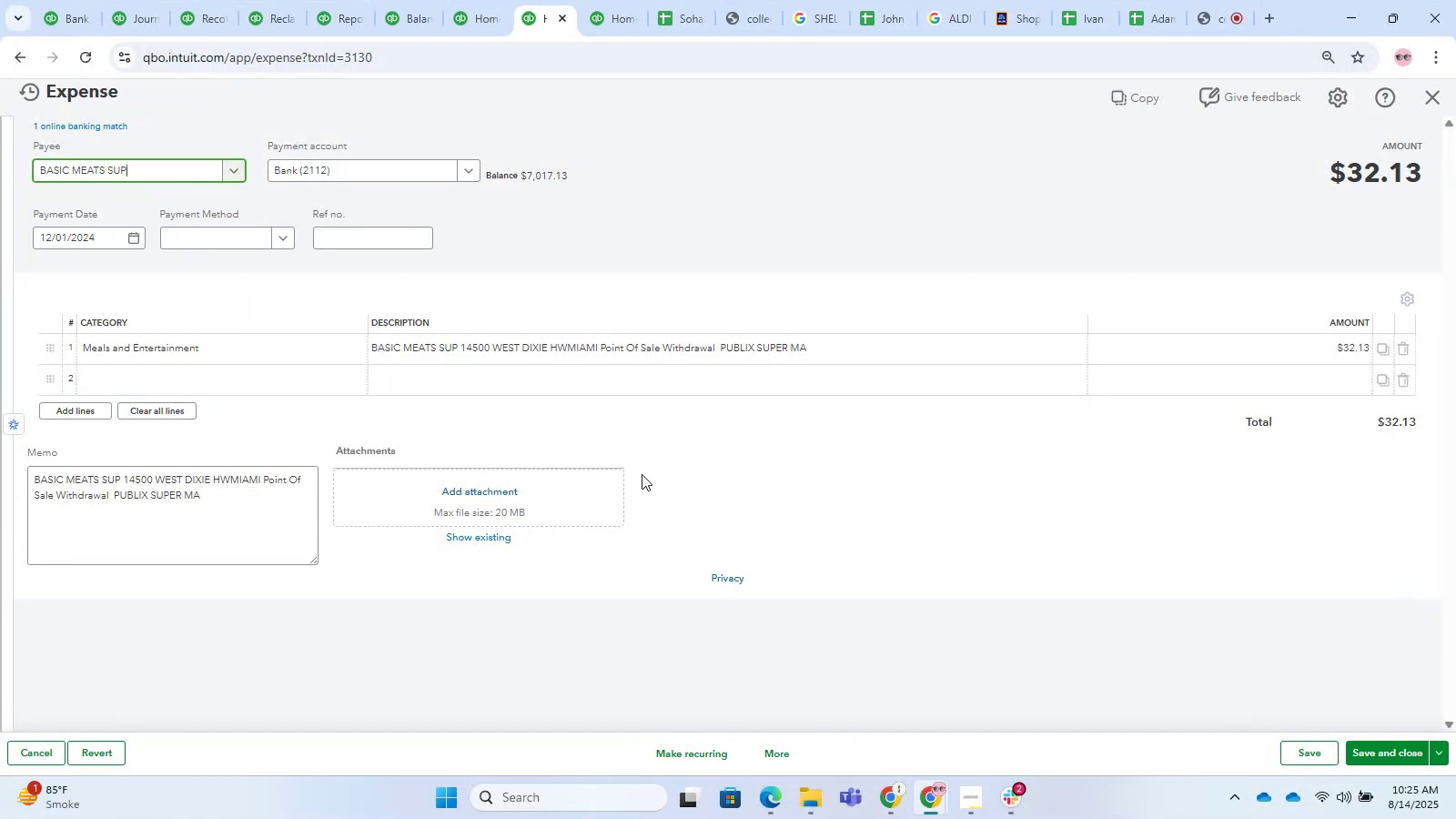 
left_click([656, 478])
 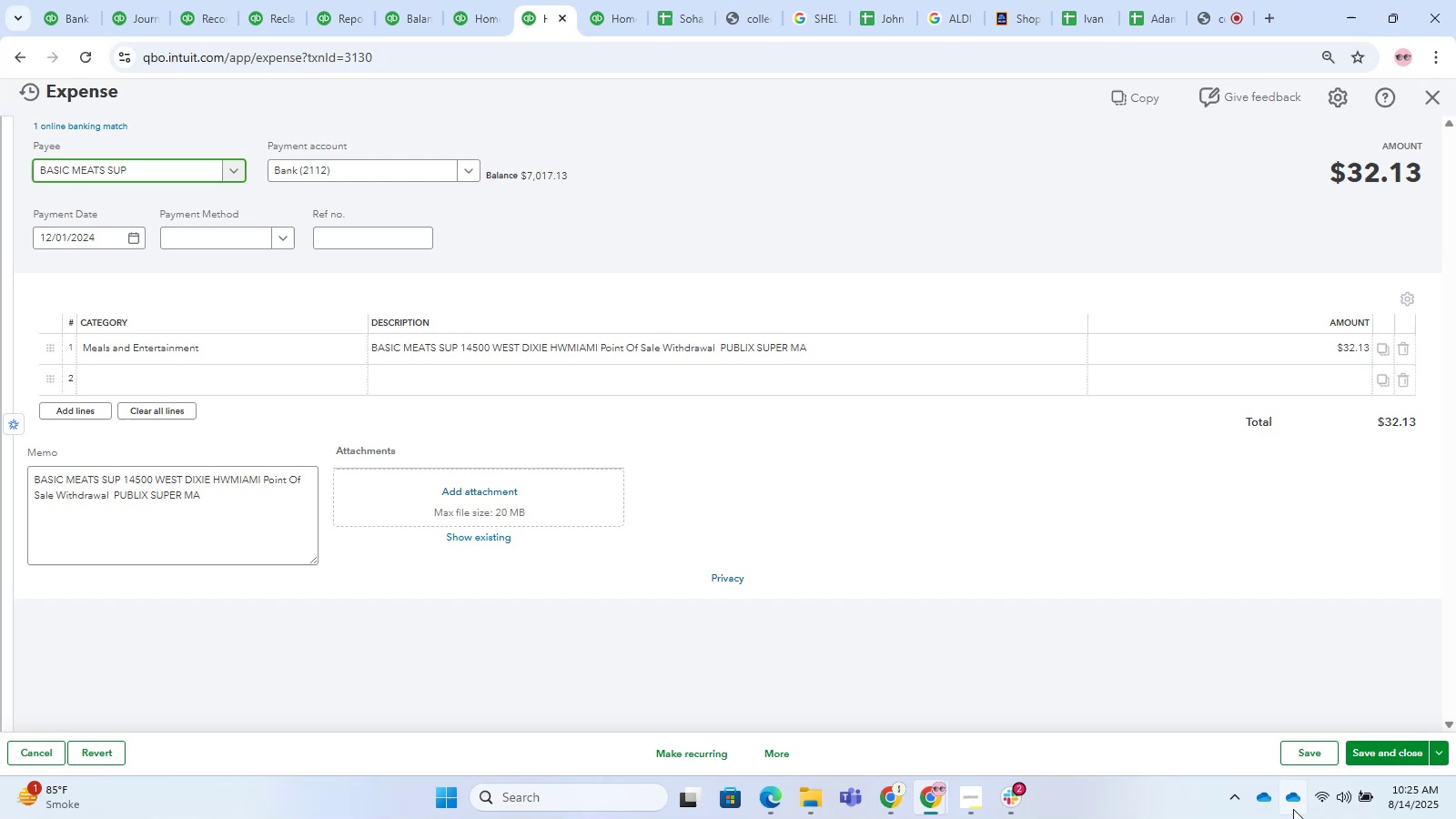 
left_click([1371, 754])
 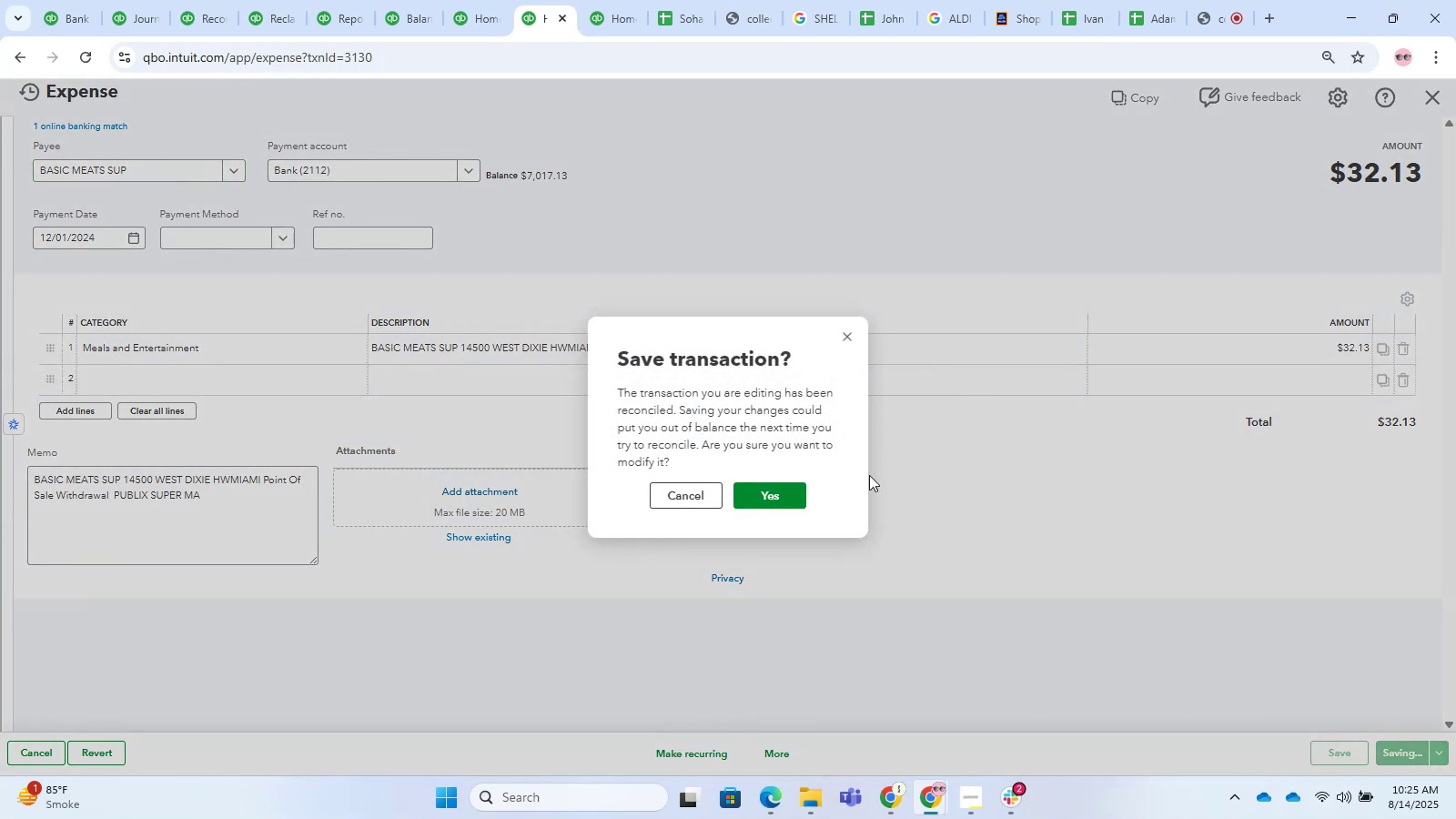 
left_click([803, 491])
 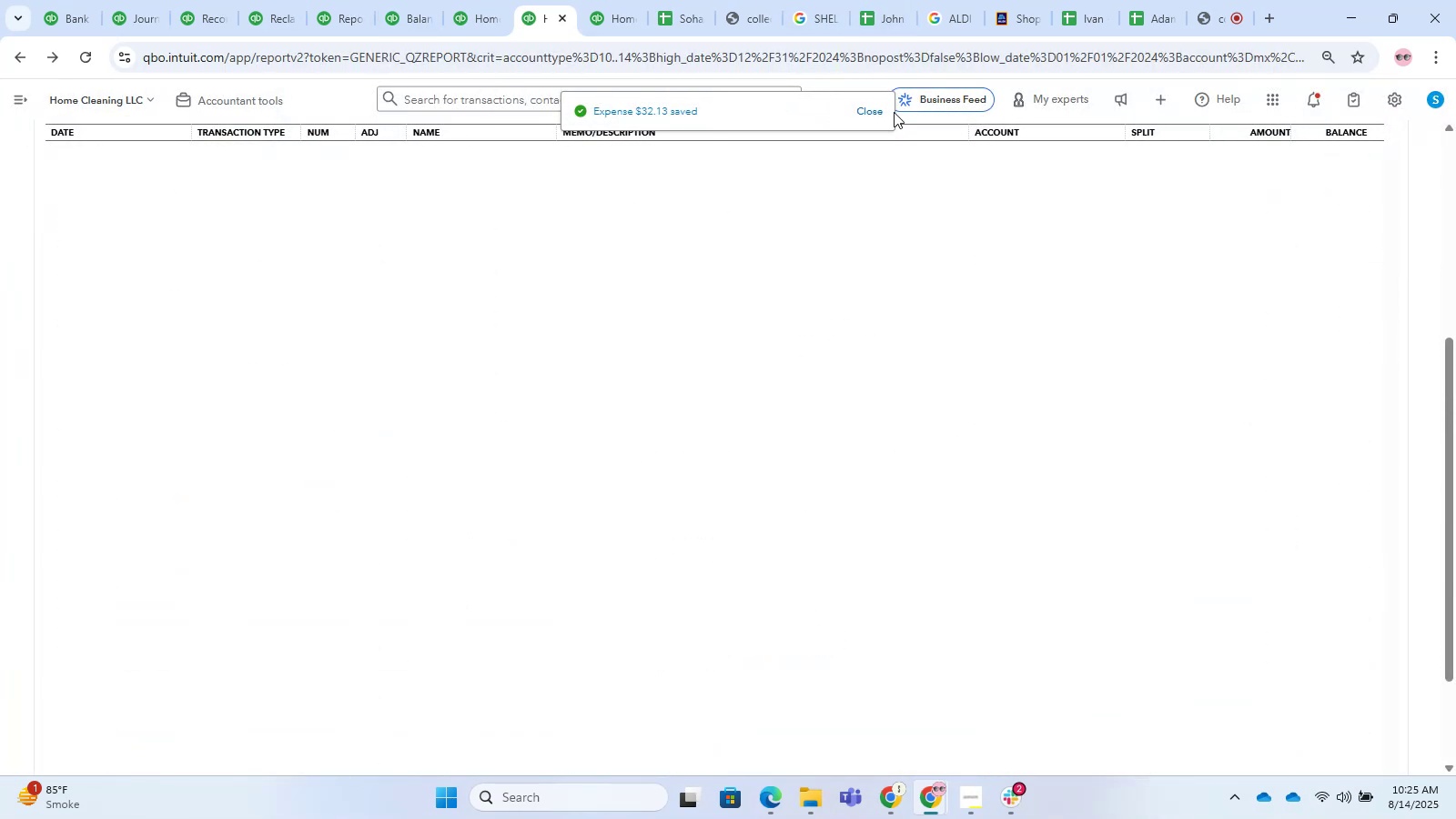 
wait(9.38)
 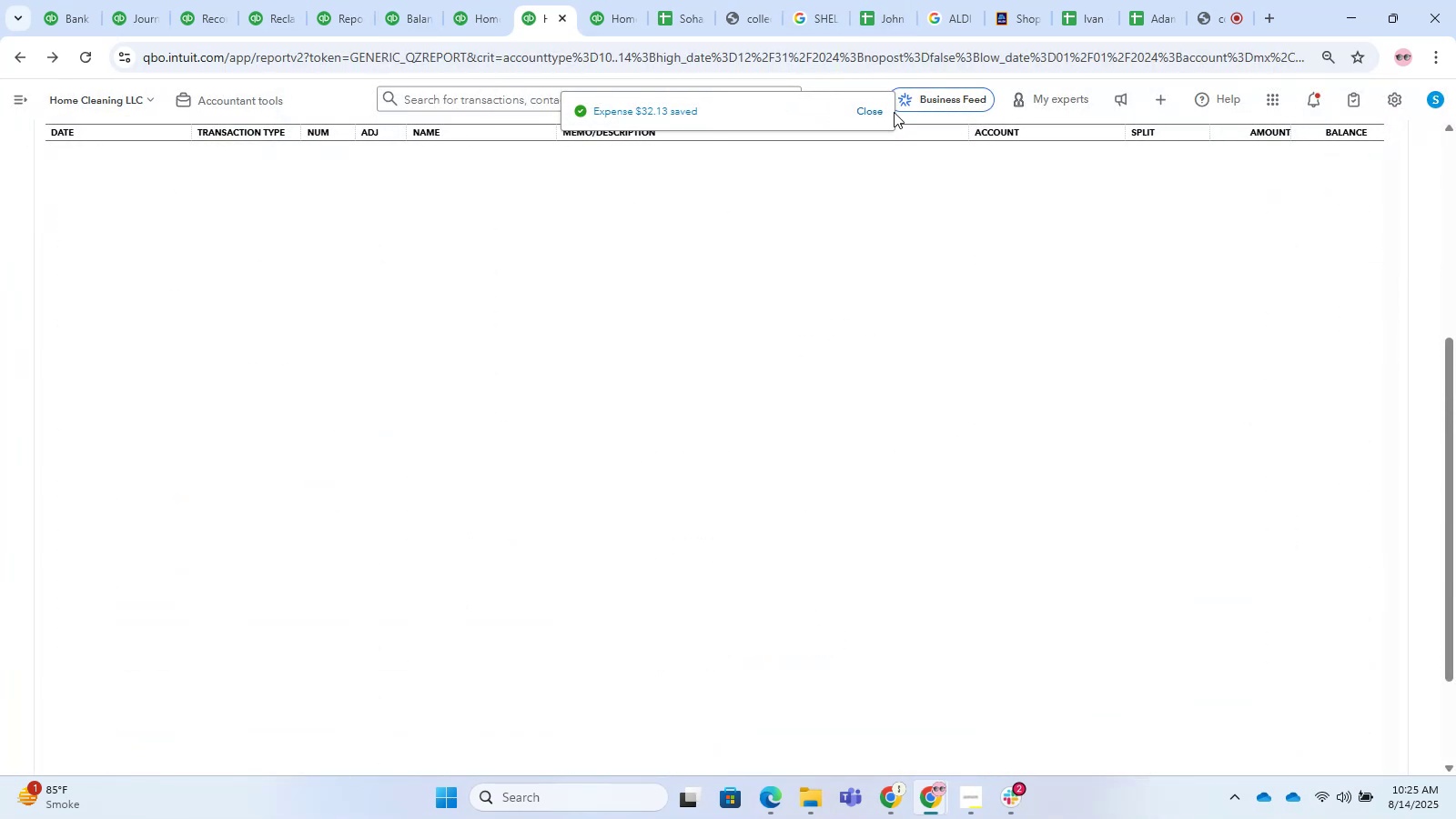 
scroll: coordinate [715, 450], scroll_direction: down, amount: 6.0
 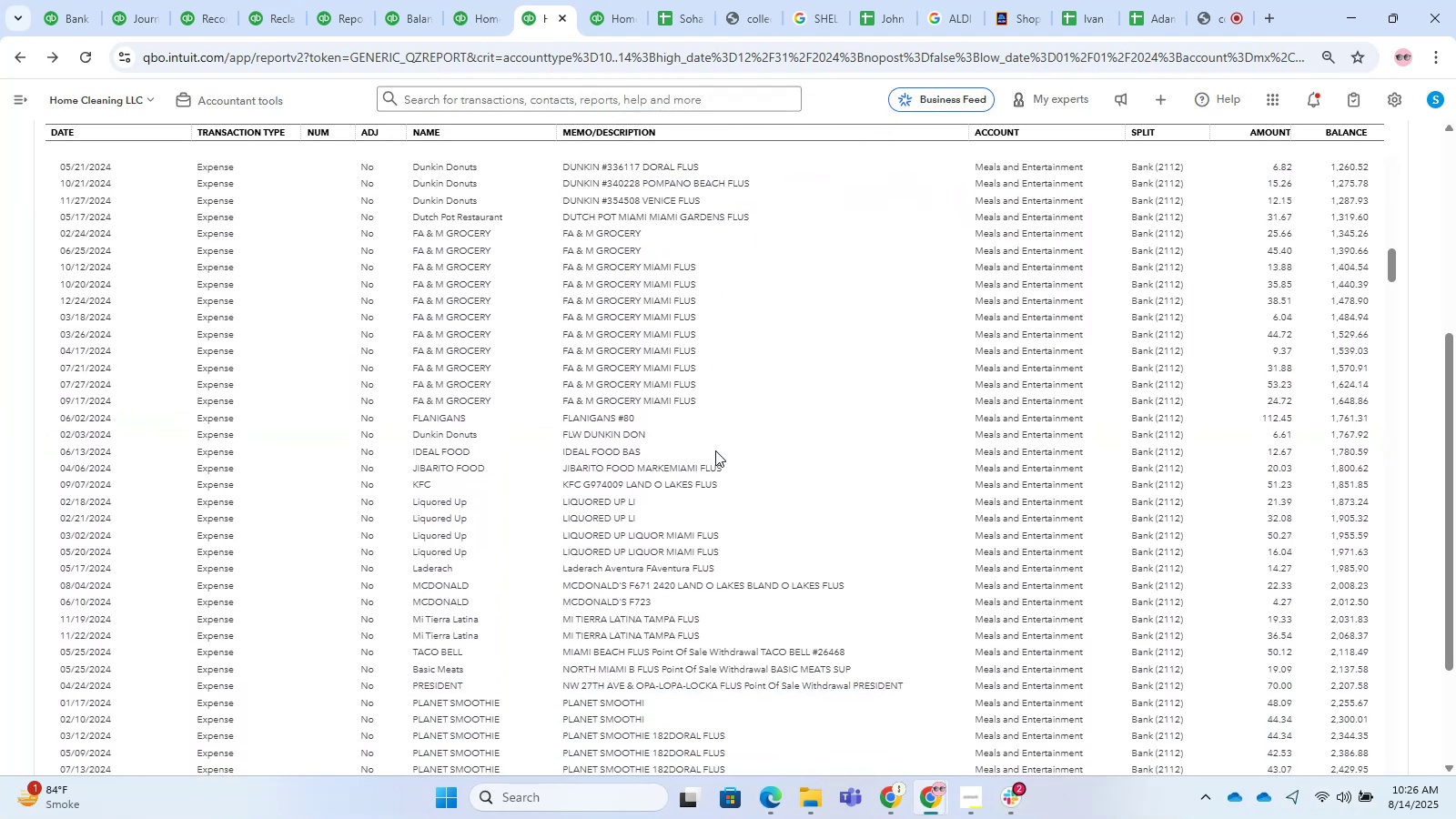 
wait(5.39)
 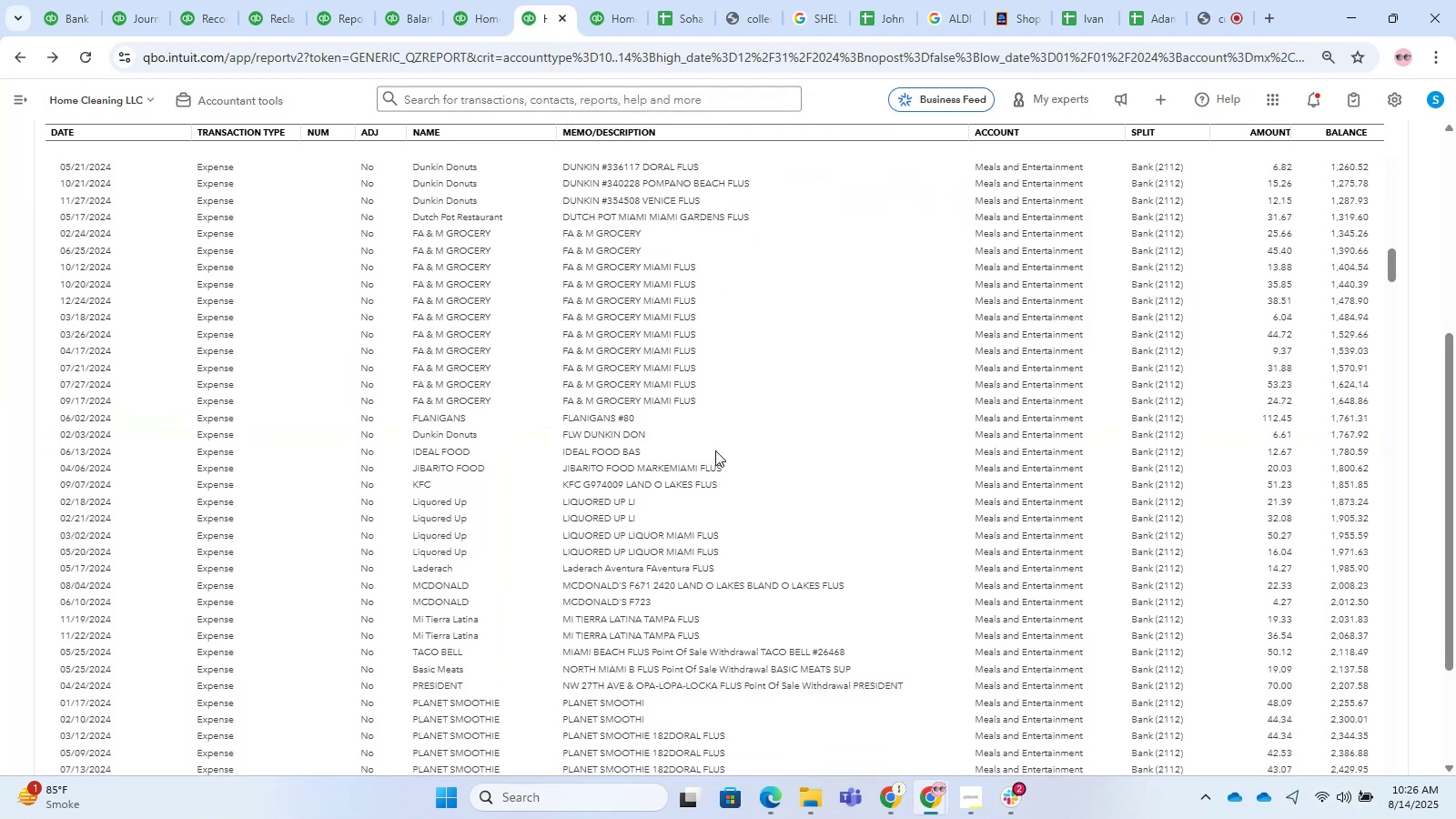 
scroll: coordinate [930, 237], scroll_direction: down, amount: 3.0
 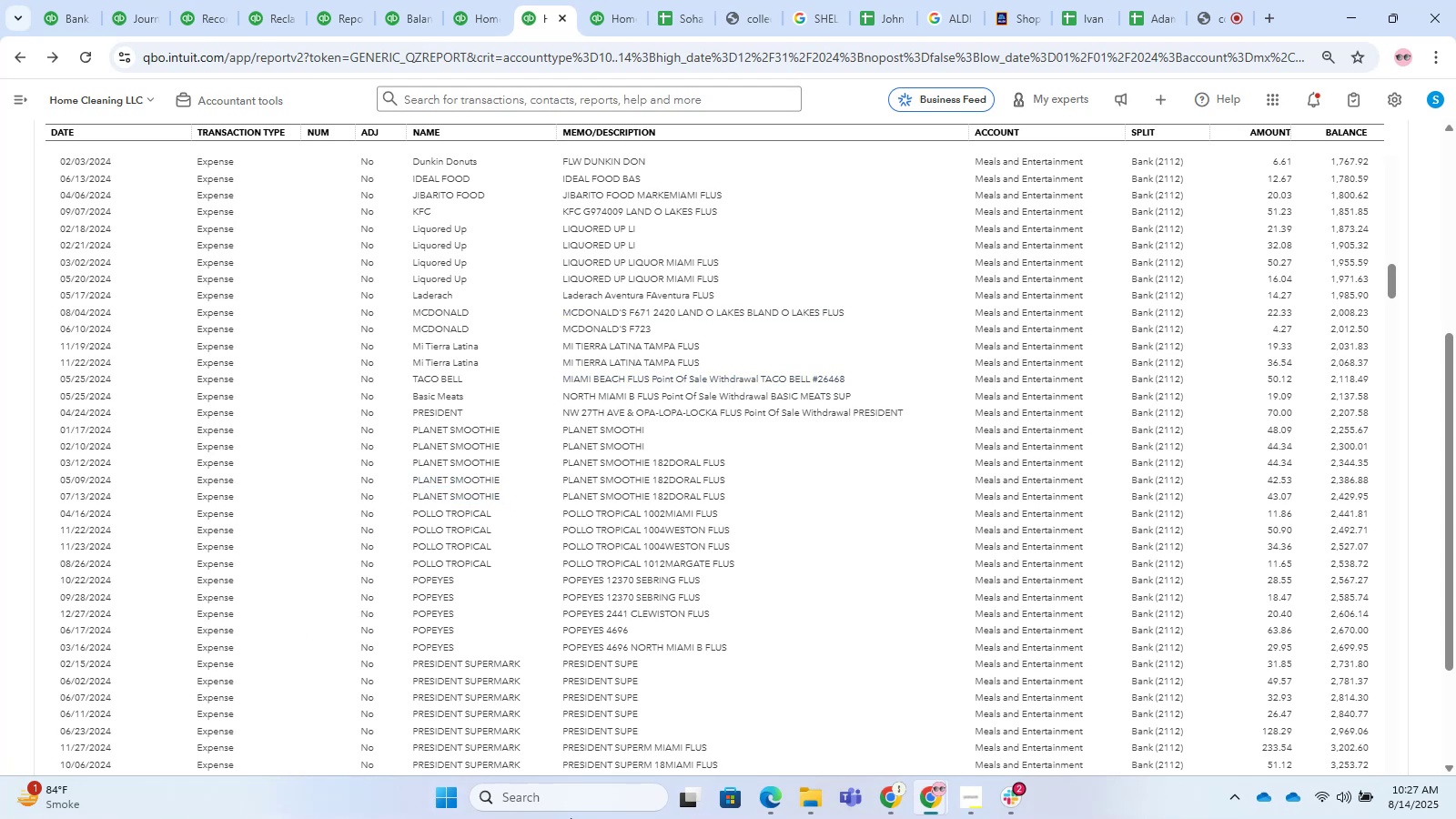 
wait(55.94)
 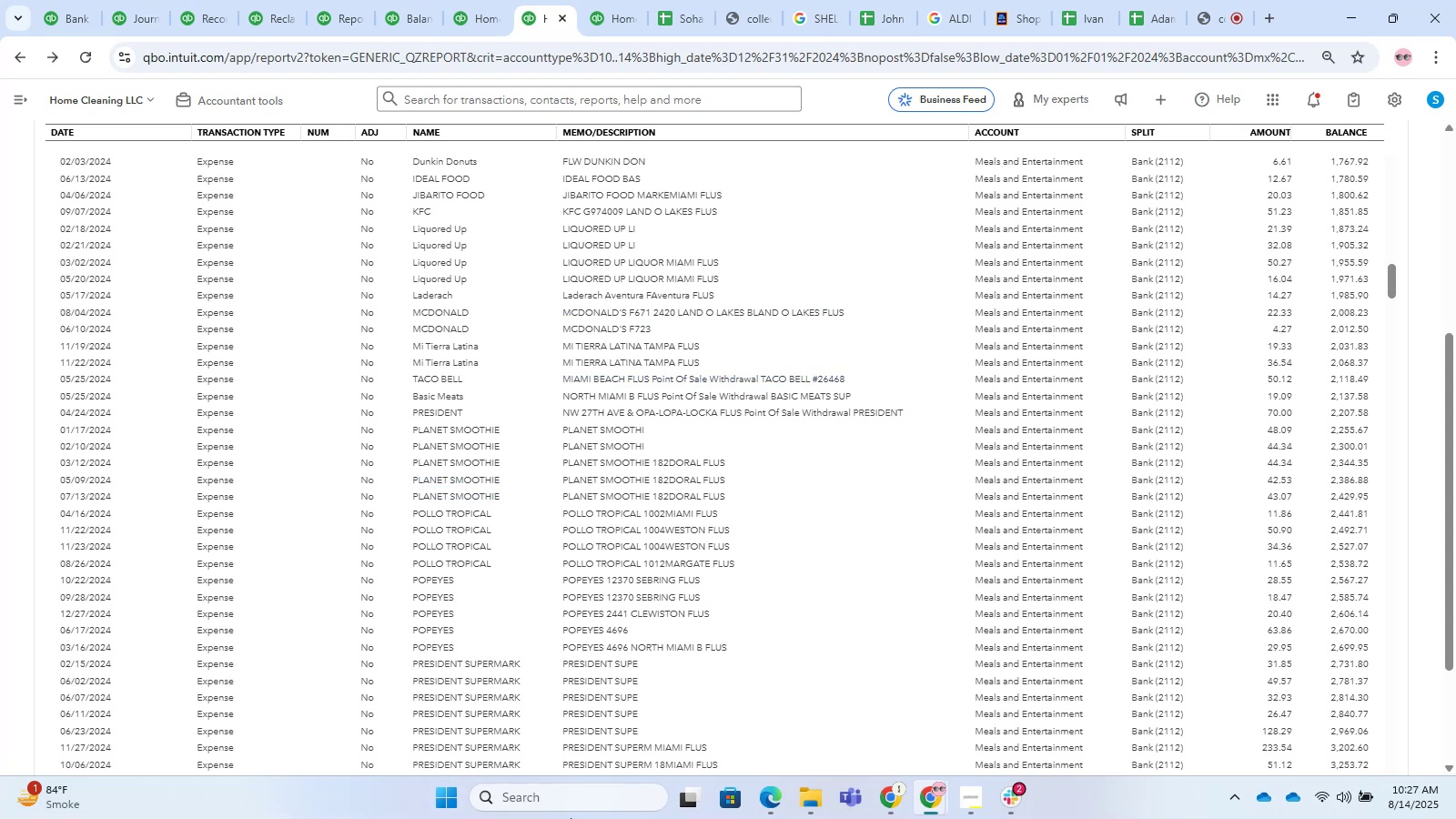 
scroll: coordinate [622, 444], scroll_direction: down, amount: 14.0
 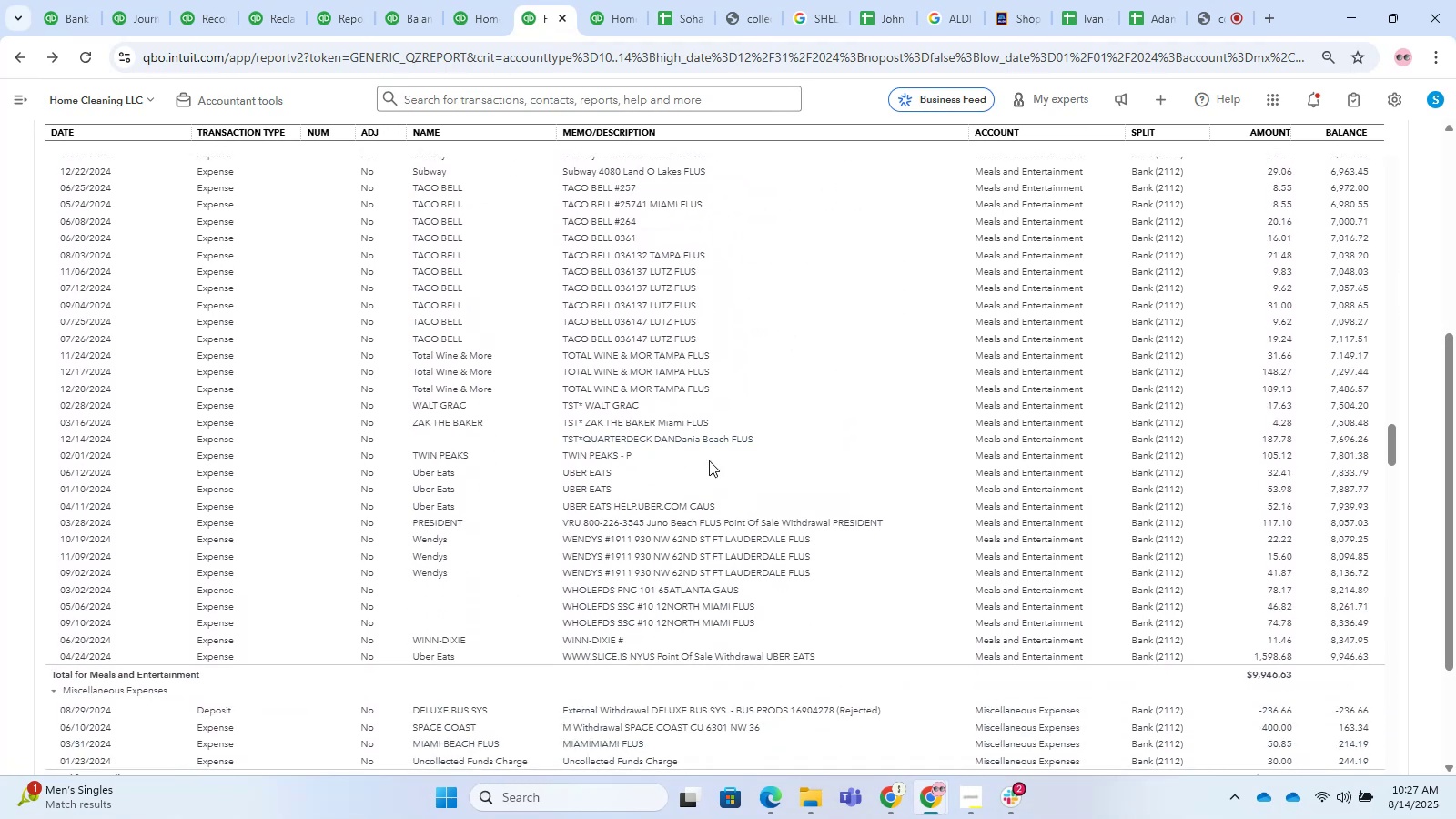 
left_click([650, 439])
 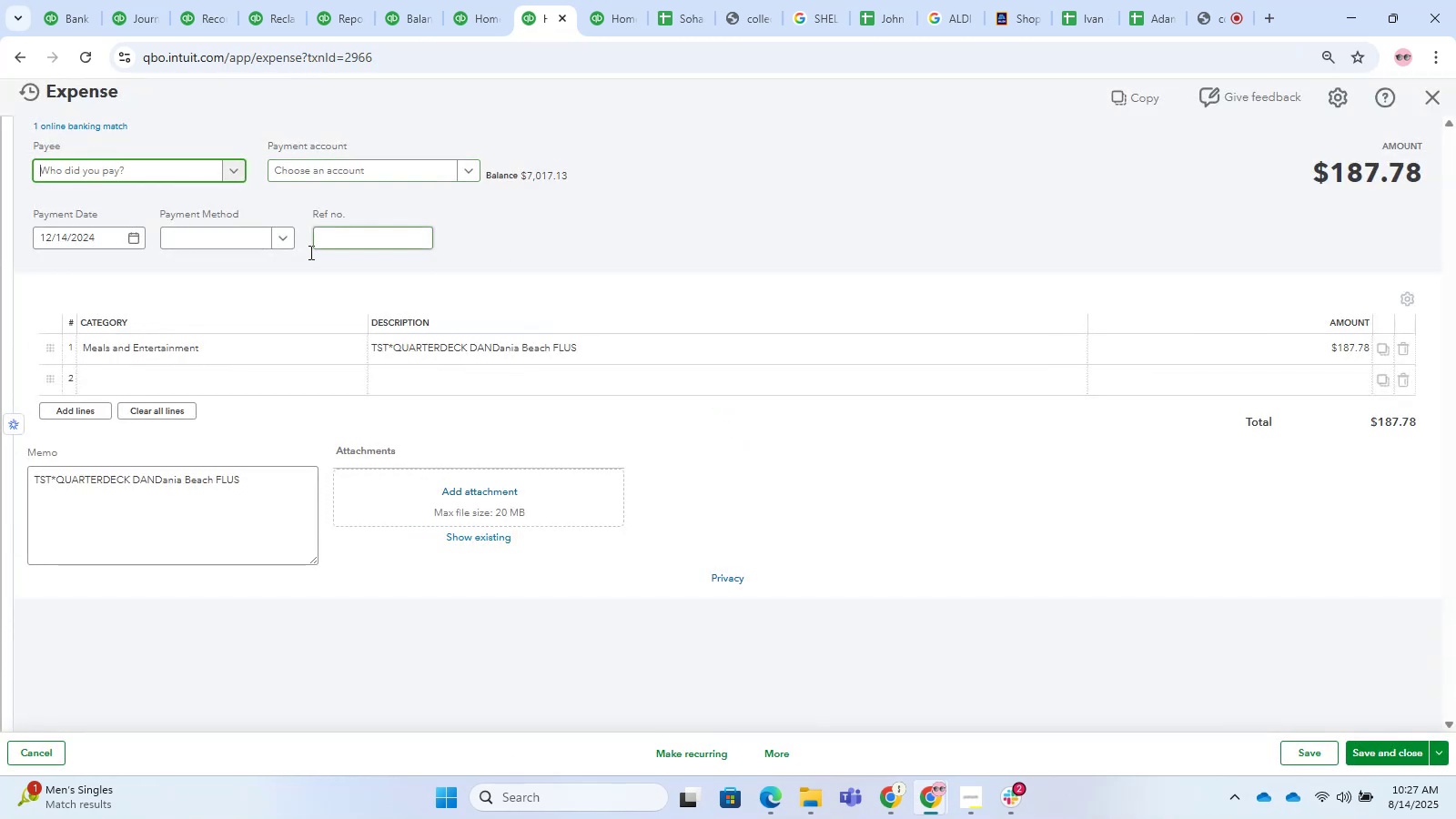 
left_click([119, 166])
 